 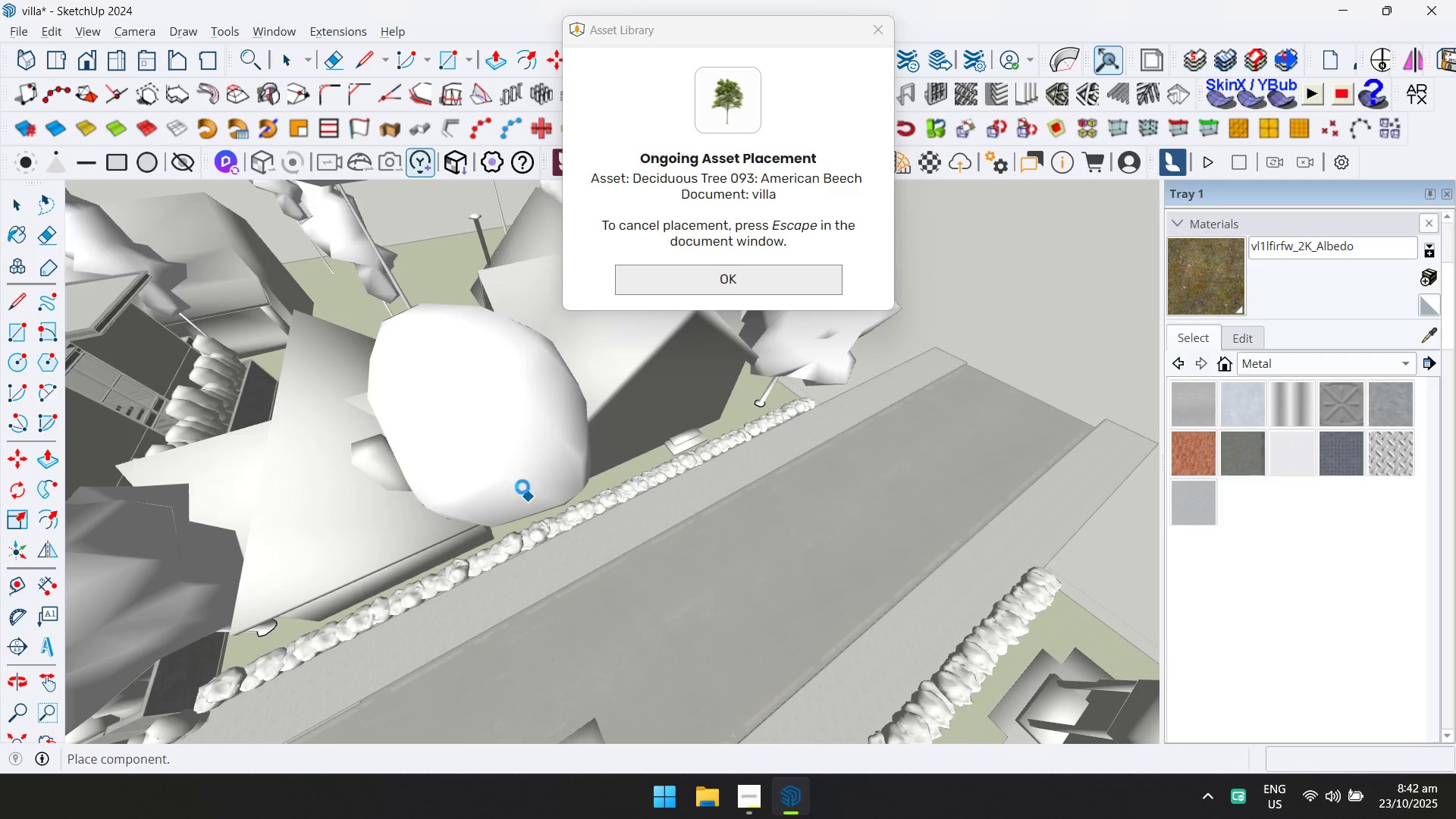 
scroll: coordinate [435, 412], scroll_direction: down, amount: 2.0
 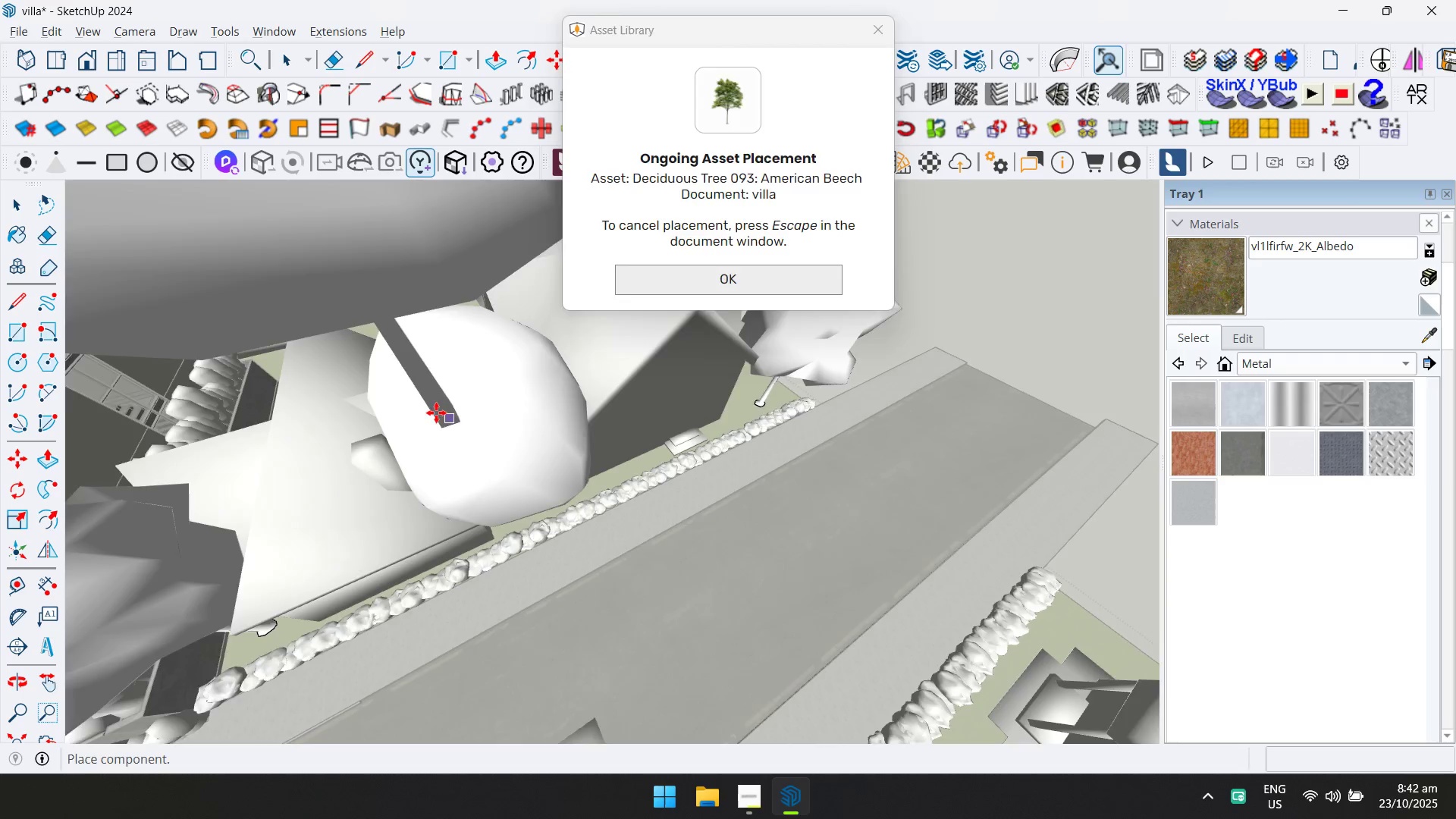 
hold_key(key=ShiftLeft, duration=0.71)
 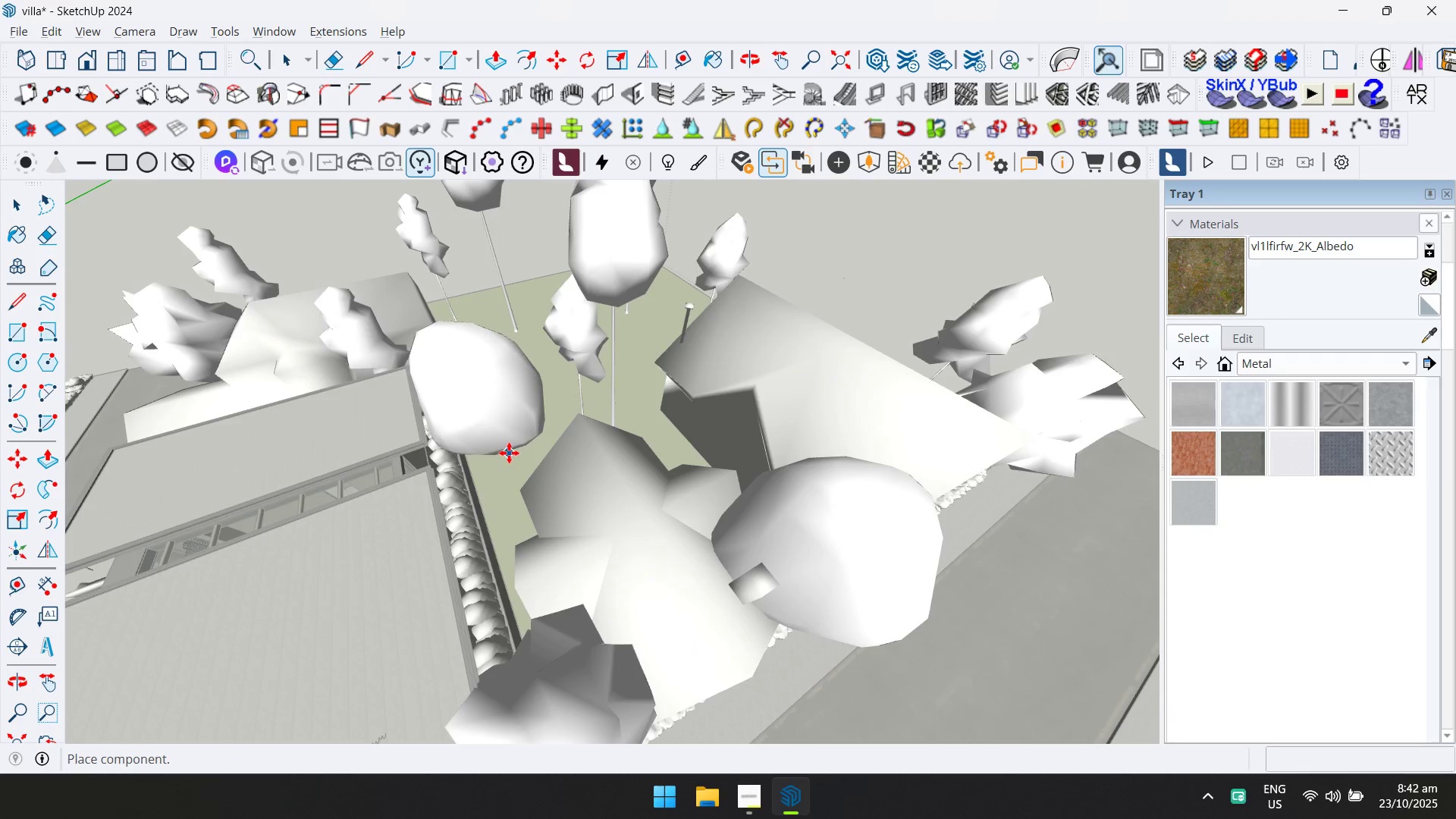 
scroll: coordinate [560, 390], scroll_direction: down, amount: 1.0
 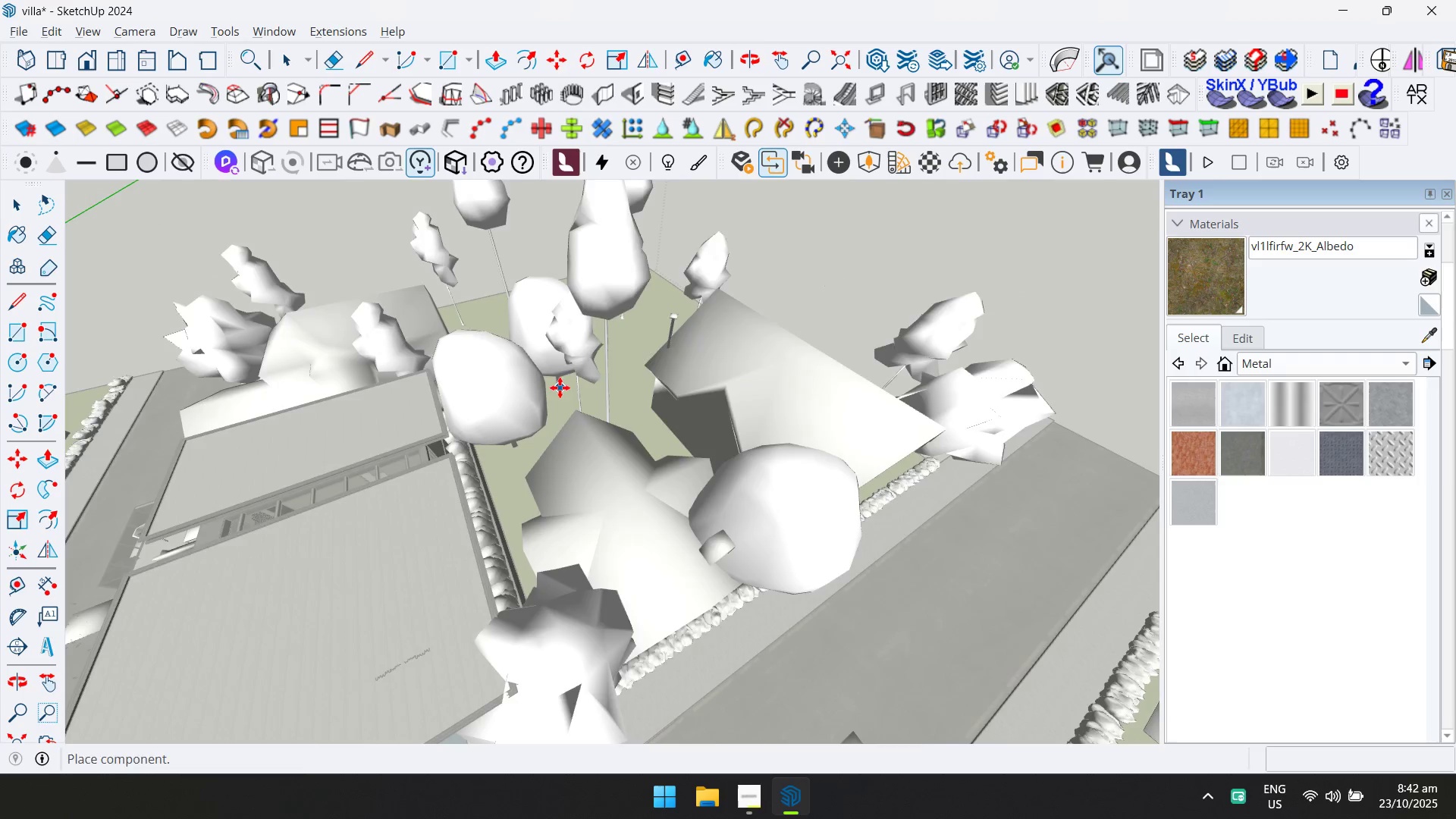 
hold_key(key=ShiftLeft, duration=0.43)
 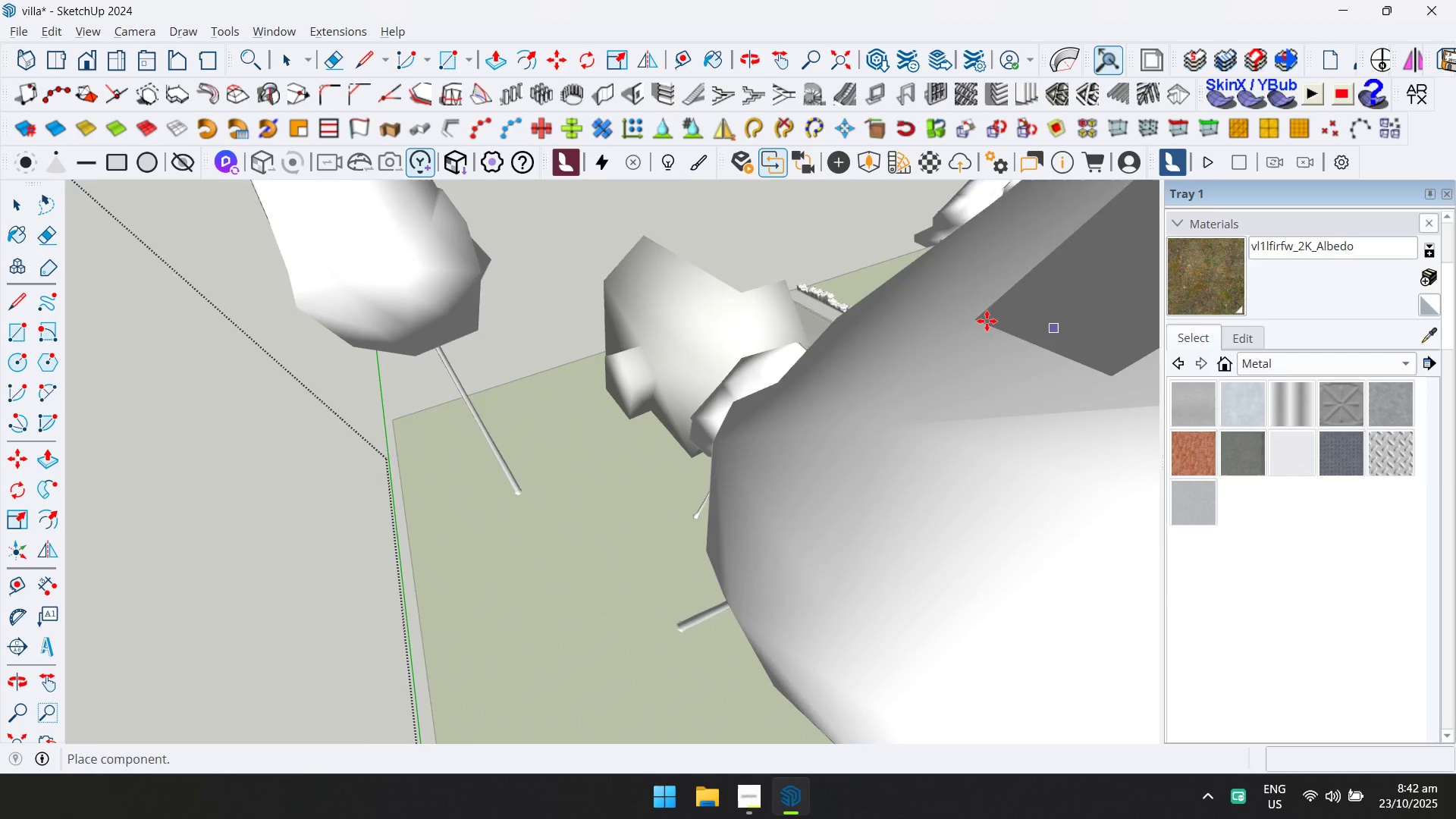 
hold_key(key=ShiftLeft, duration=0.59)
 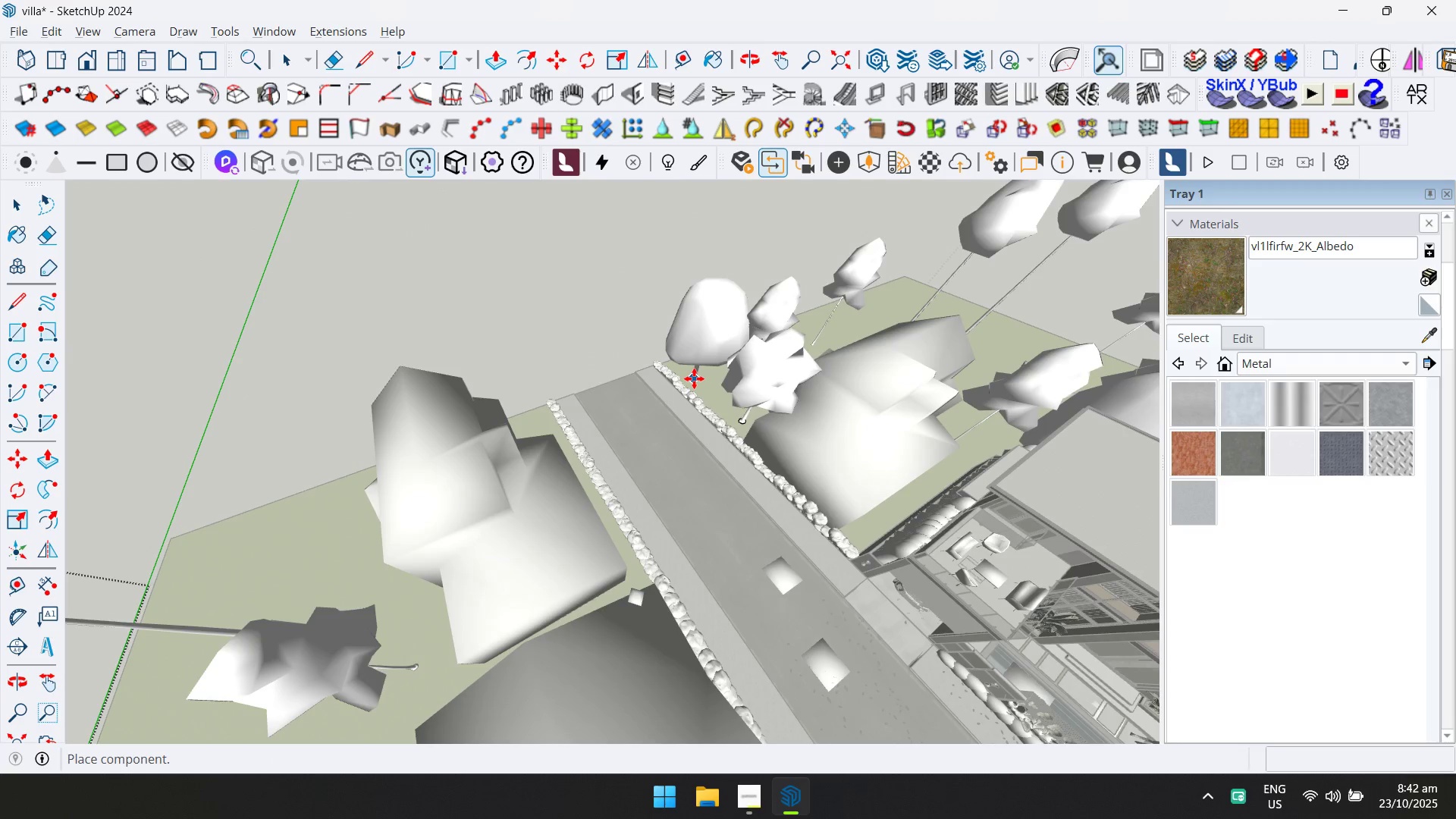 
left_click([694, 378])
 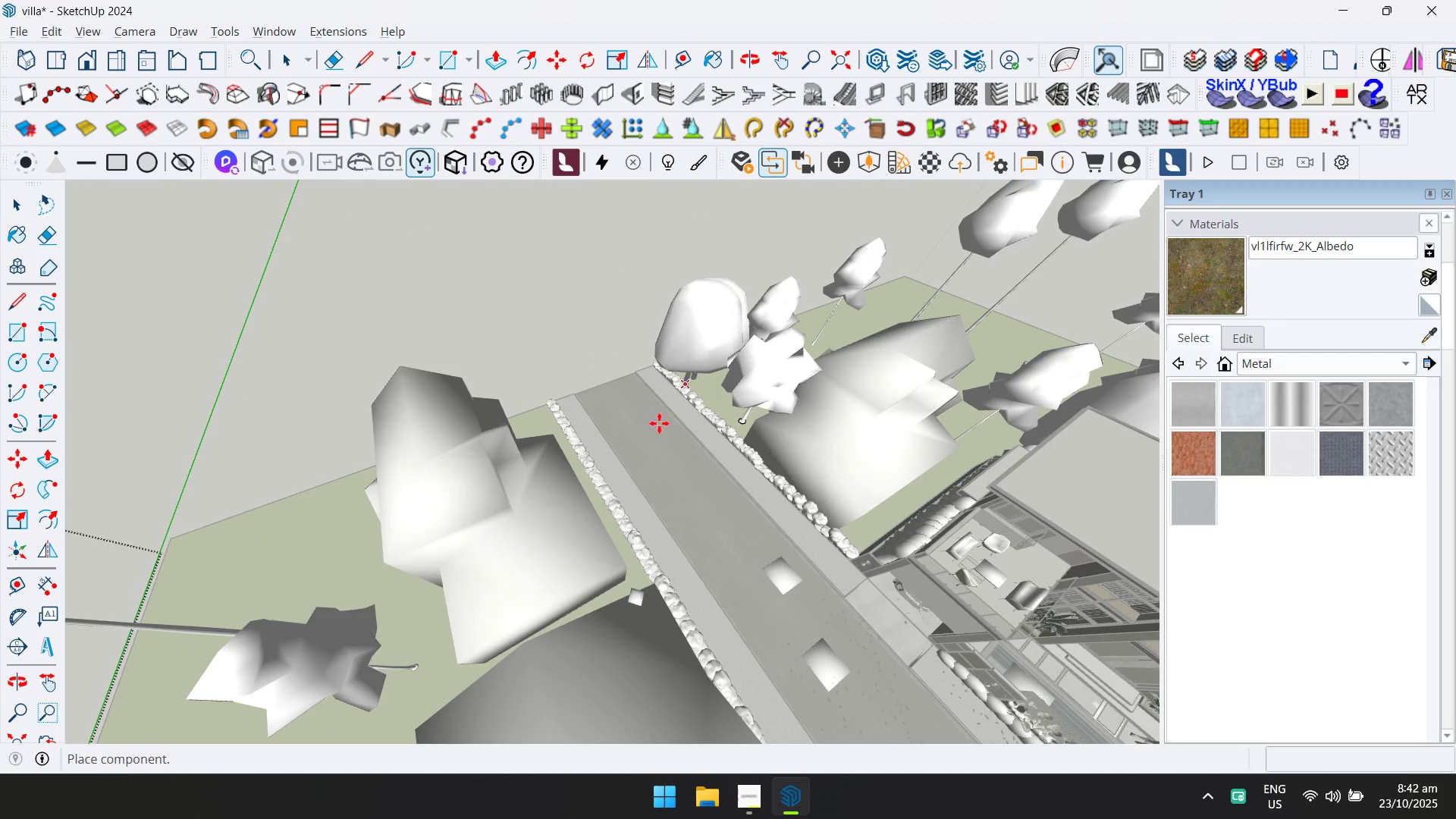 
key(Shift+ShiftLeft)
 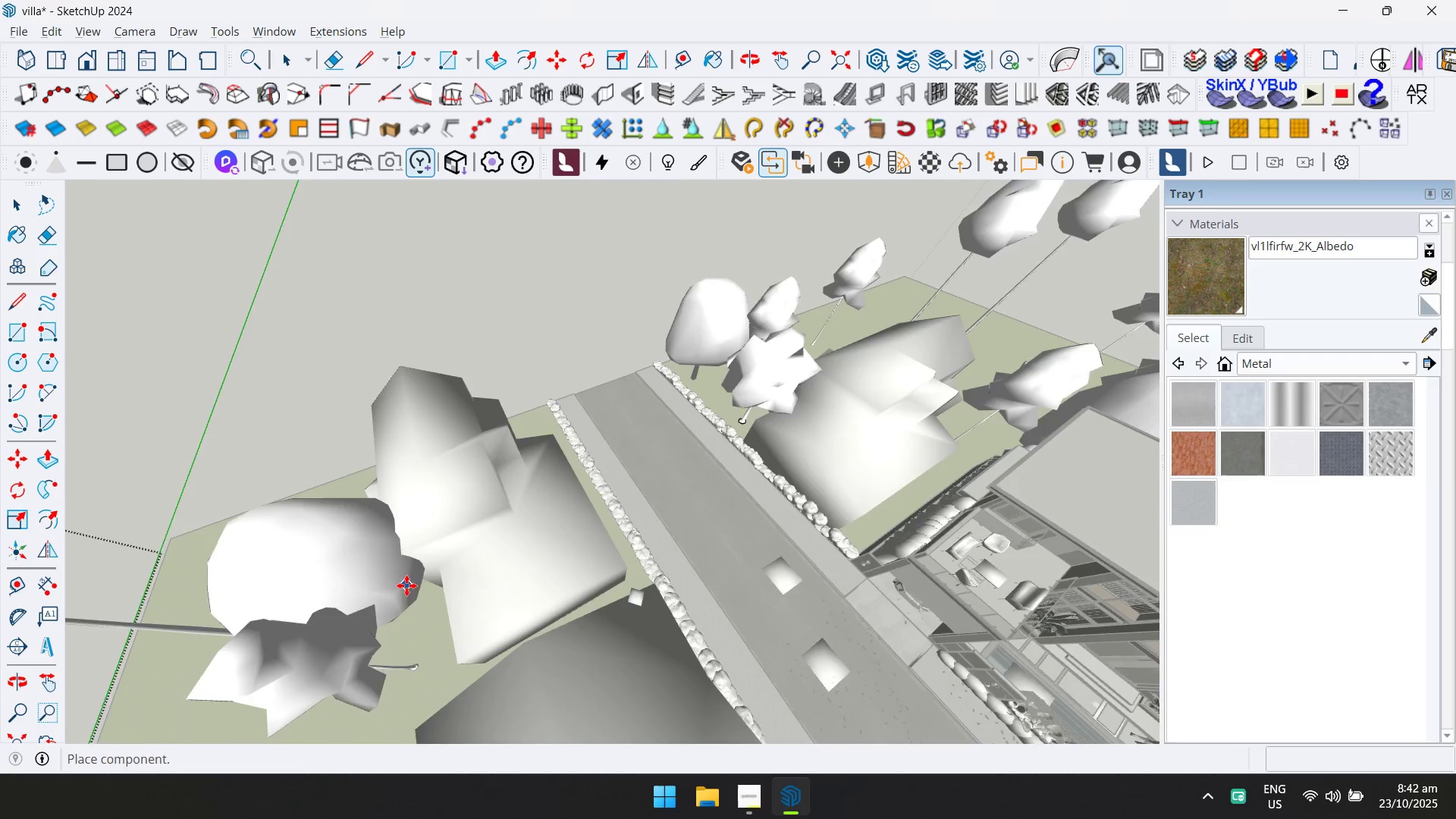 
scroll: coordinate [410, 585], scroll_direction: down, amount: 1.0
 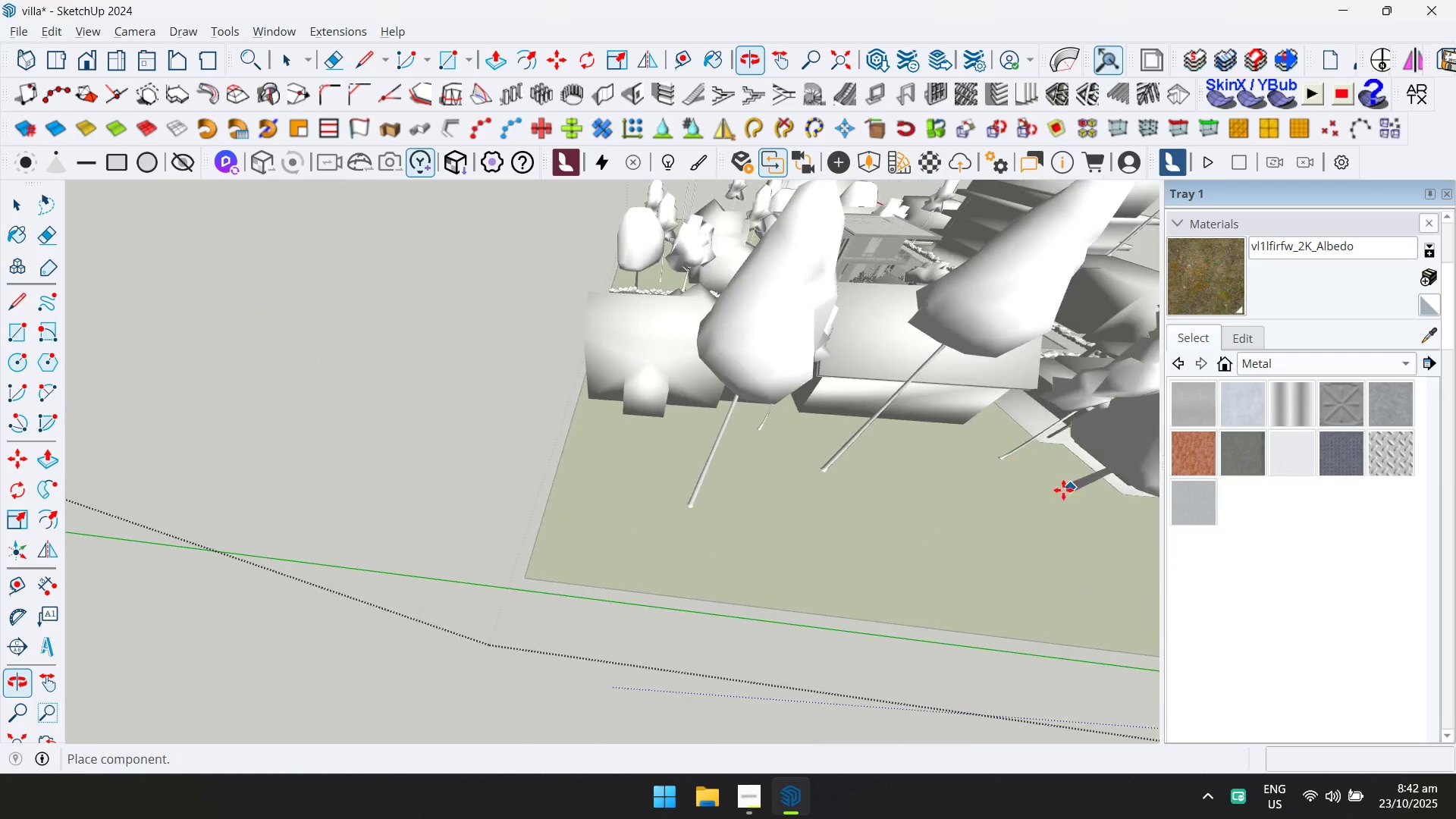 
hold_key(key=ShiftLeft, duration=0.35)
 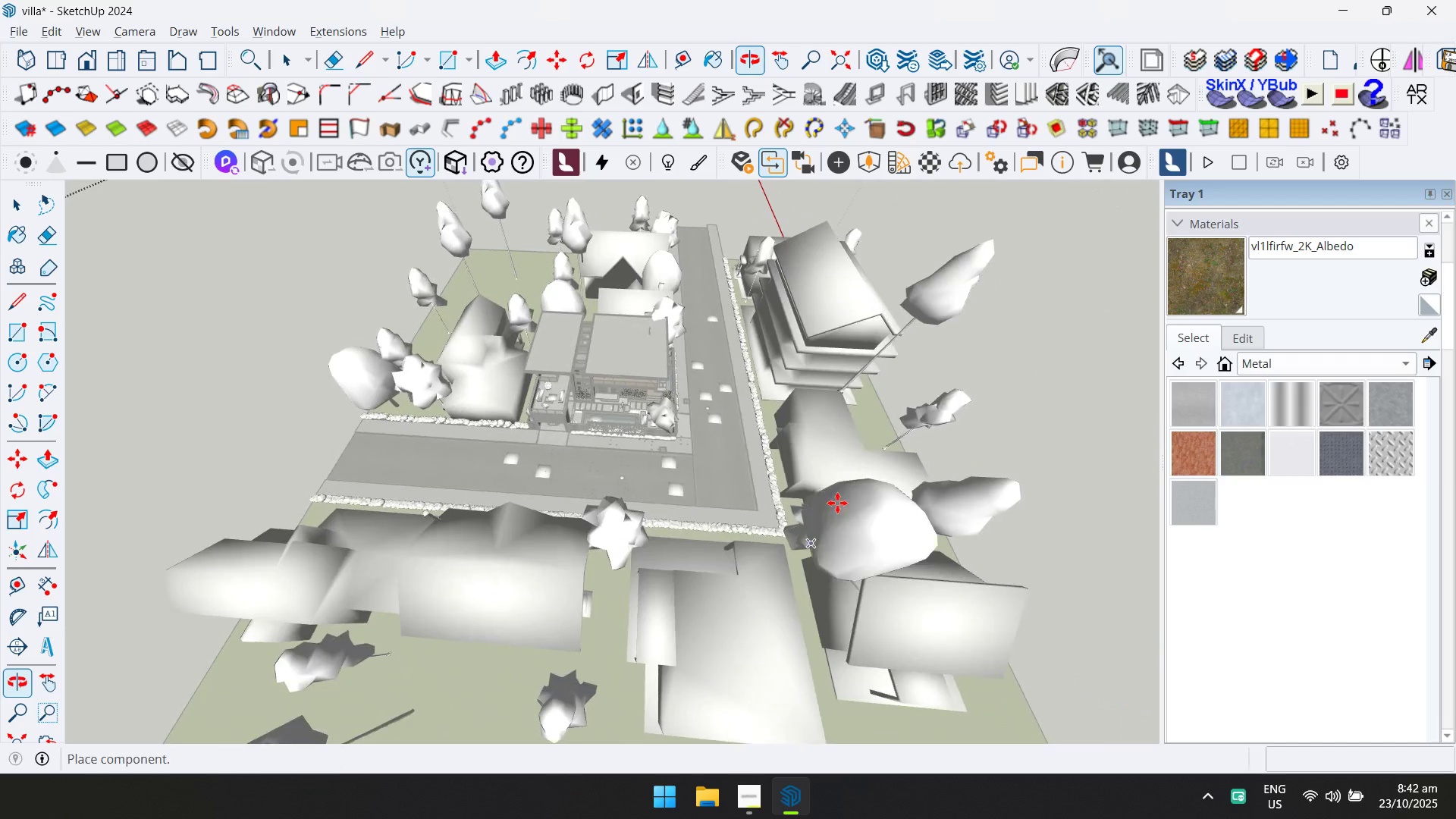 
scroll: coordinate [706, 335], scroll_direction: up, amount: 17.0
 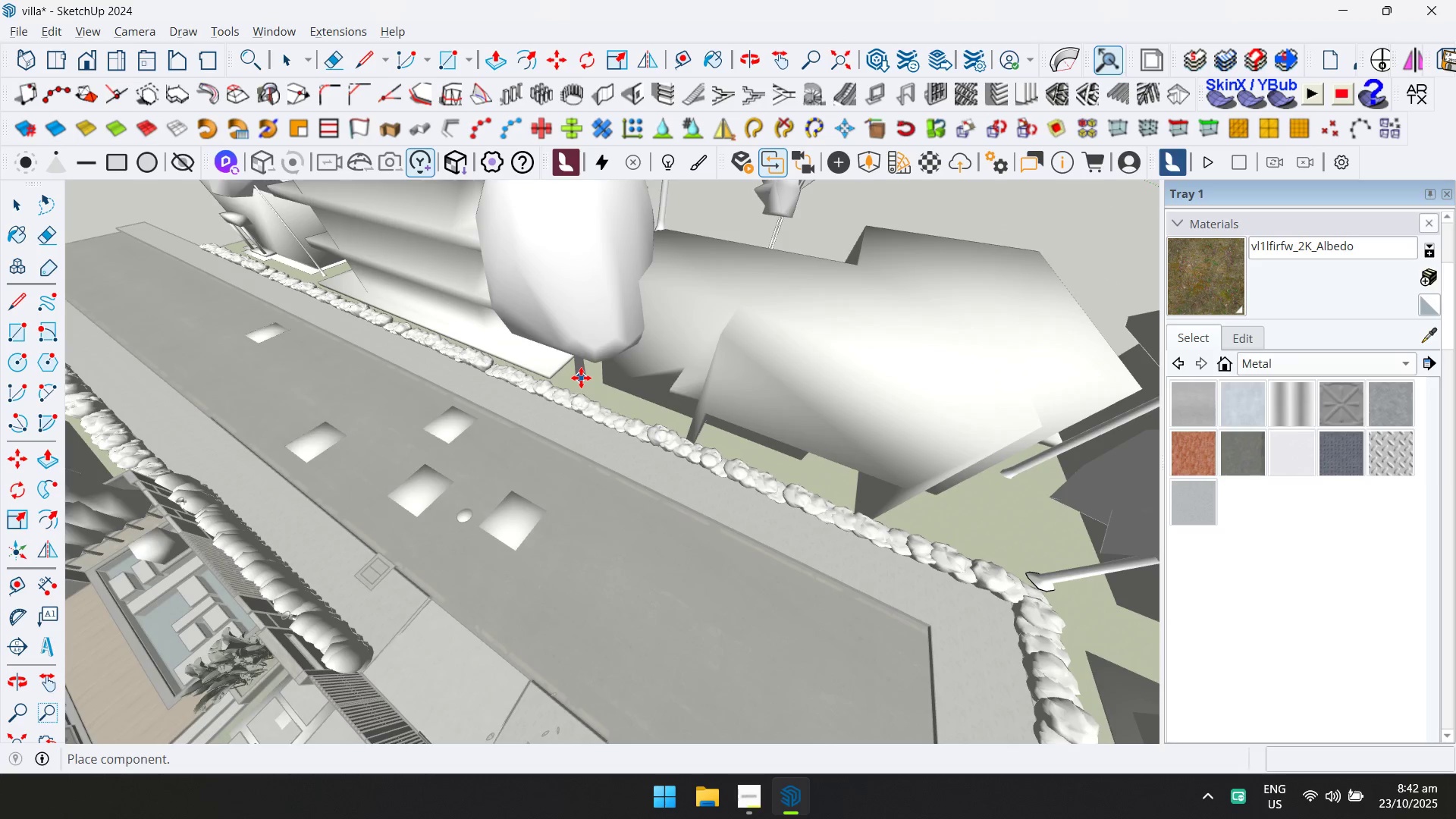 
left_click([581, 378])
 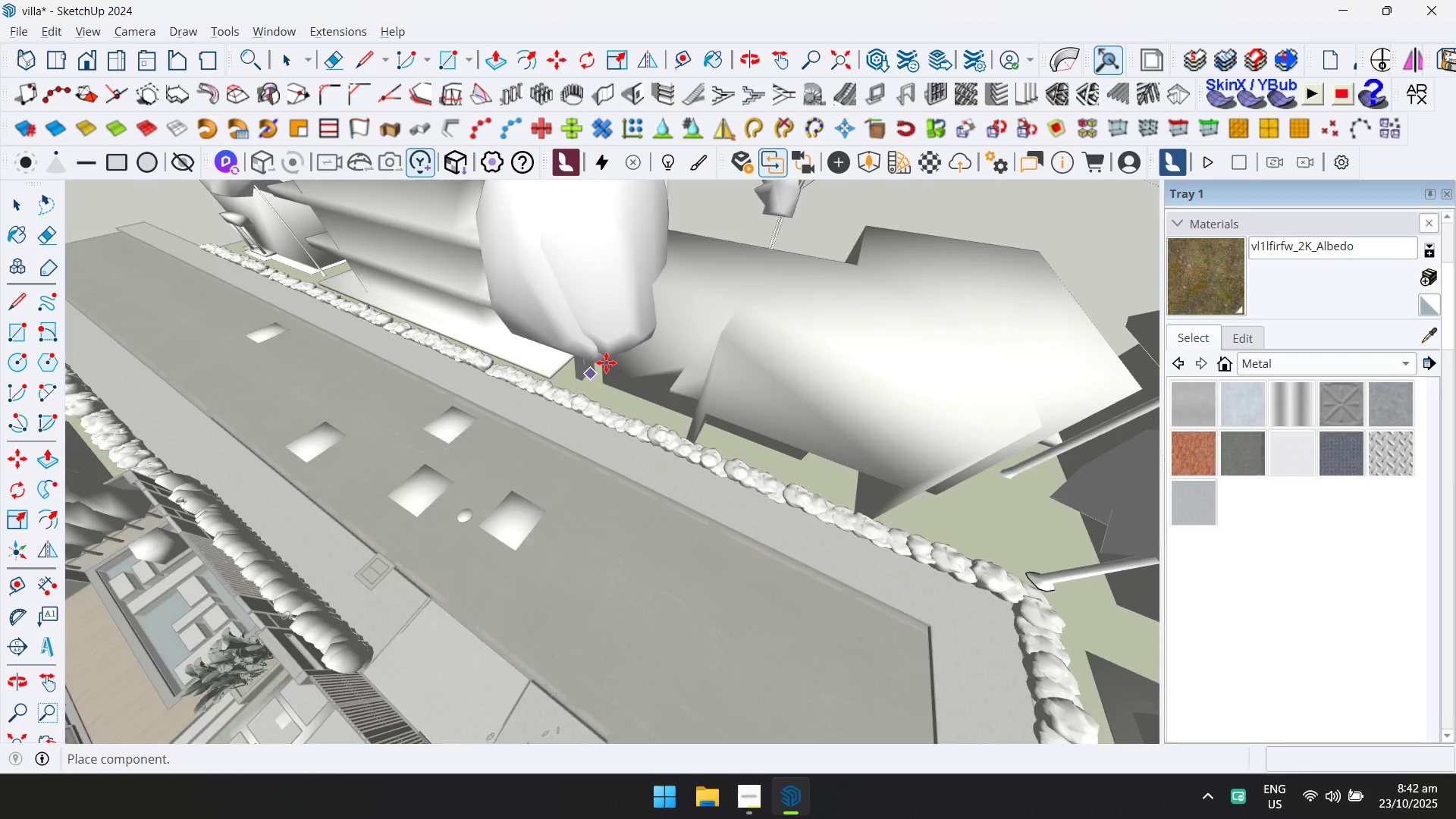 
scroll: coordinate [661, 321], scroll_direction: down, amount: 4.0
 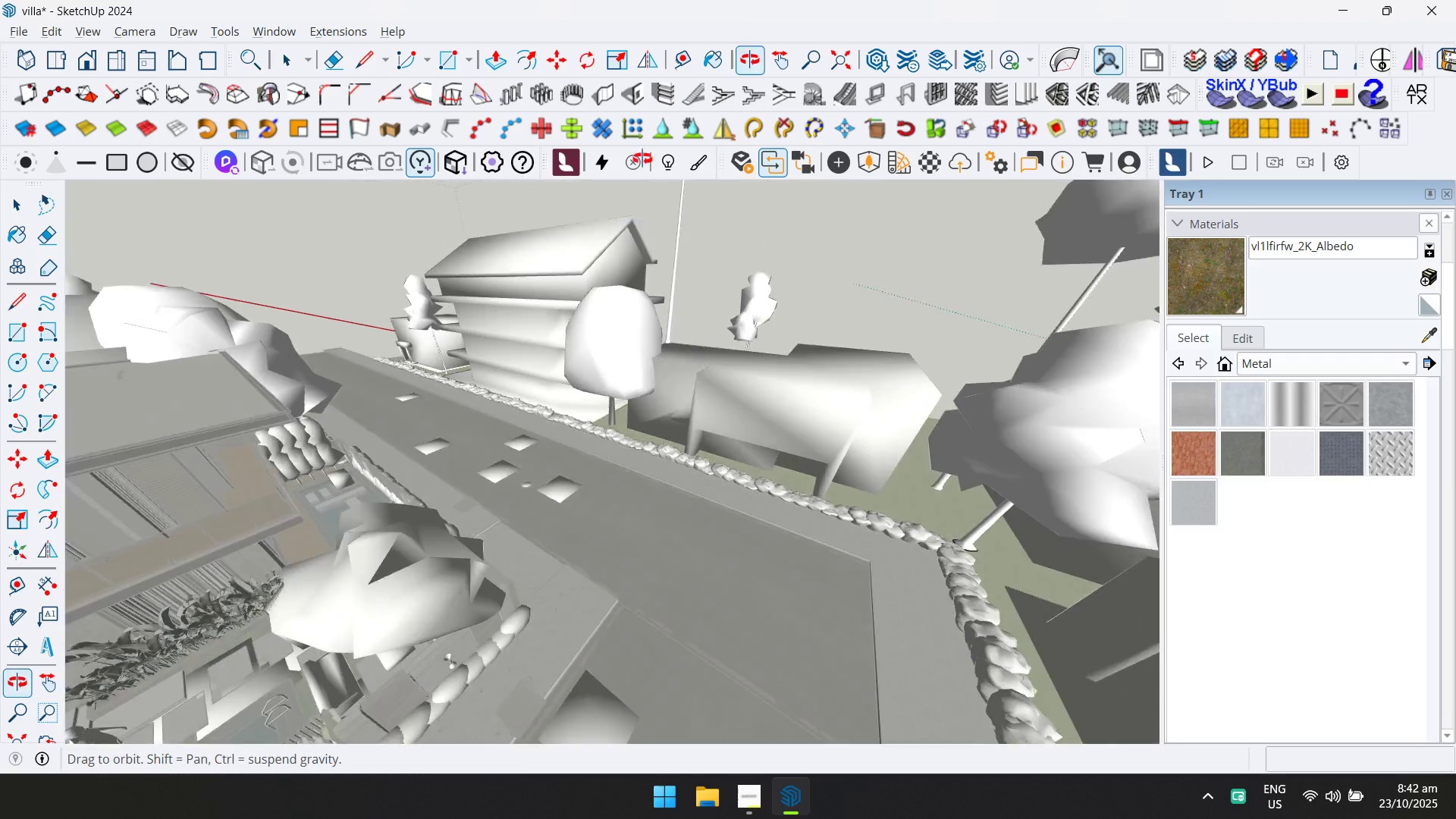 
hold_key(key=ShiftLeft, duration=0.38)
 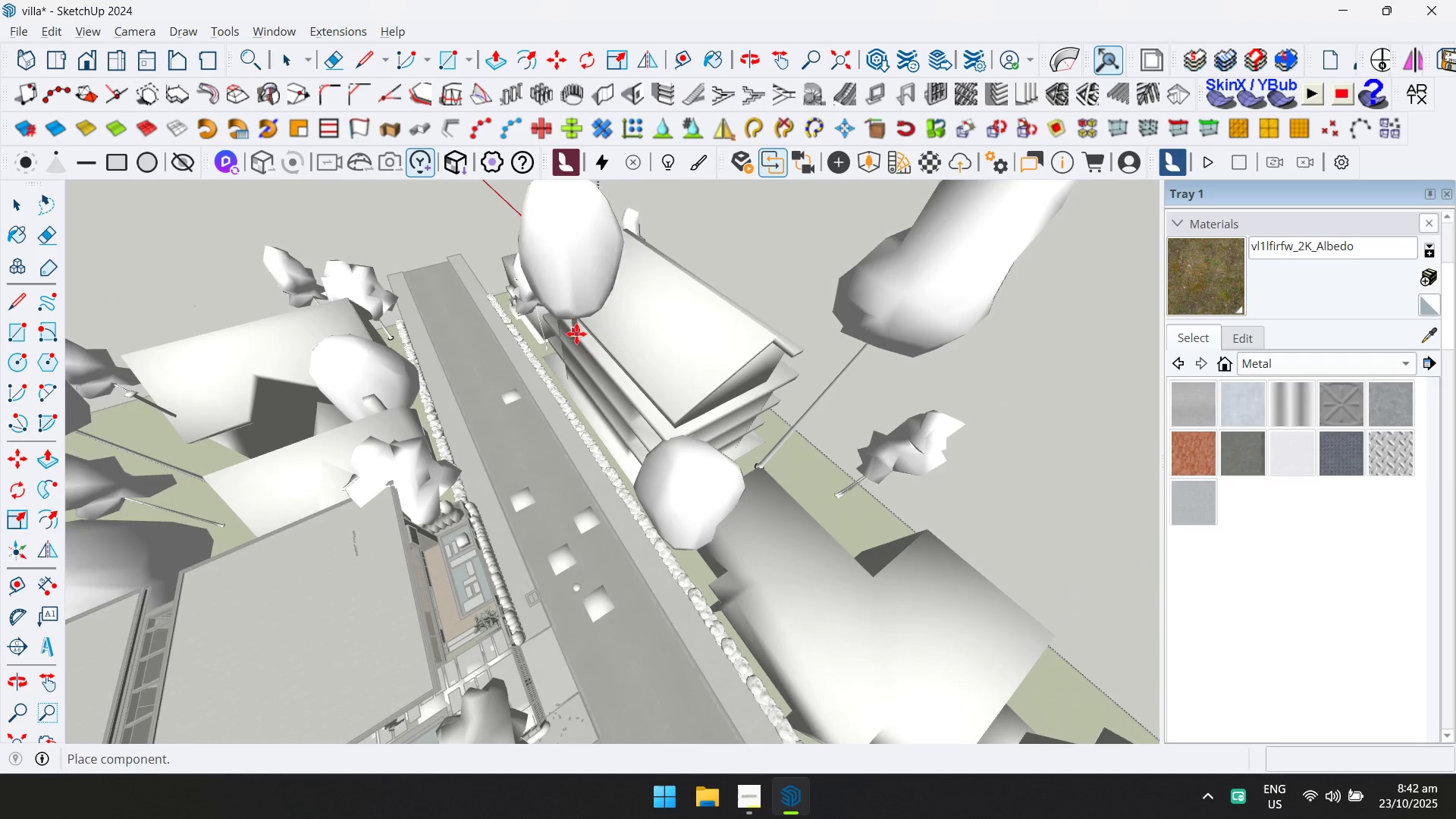 
scroll: coordinate [1216, 470], scroll_direction: down, amount: 5.0
 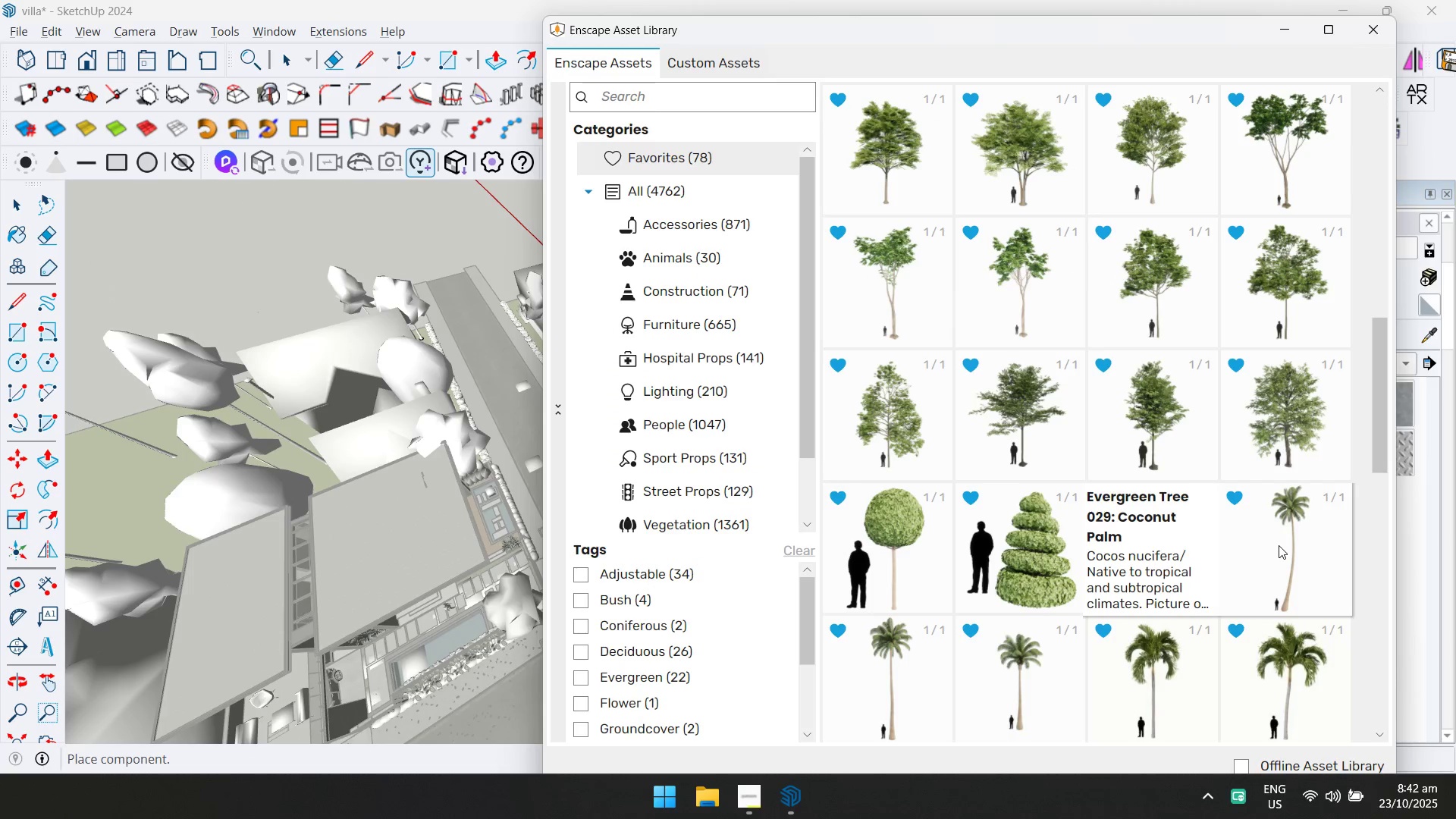 
hold_key(key=ShiftLeft, duration=0.36)
 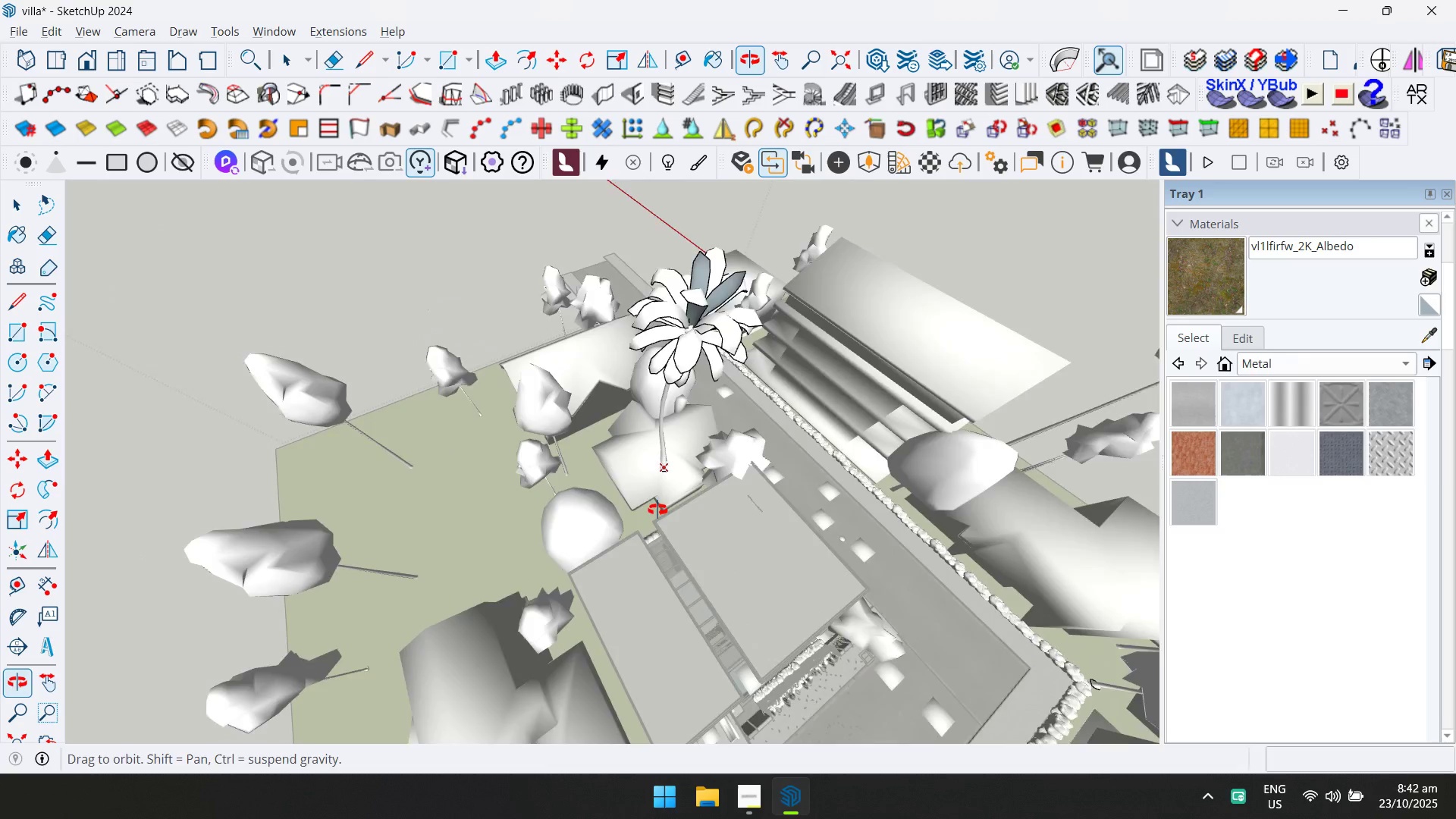 
scroll: coordinate [579, 513], scroll_direction: up, amount: 4.0
 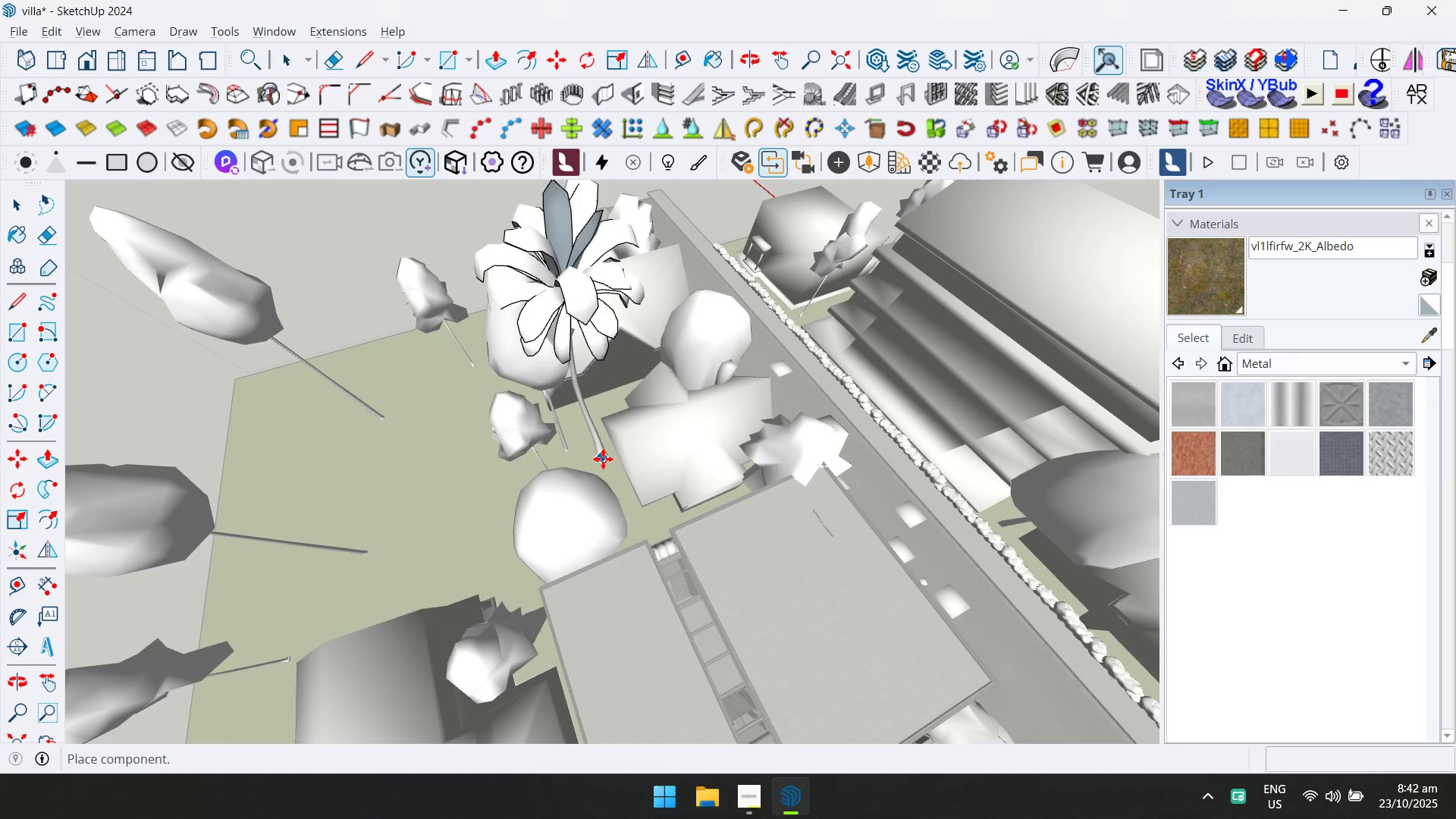 
left_click([603, 459])
 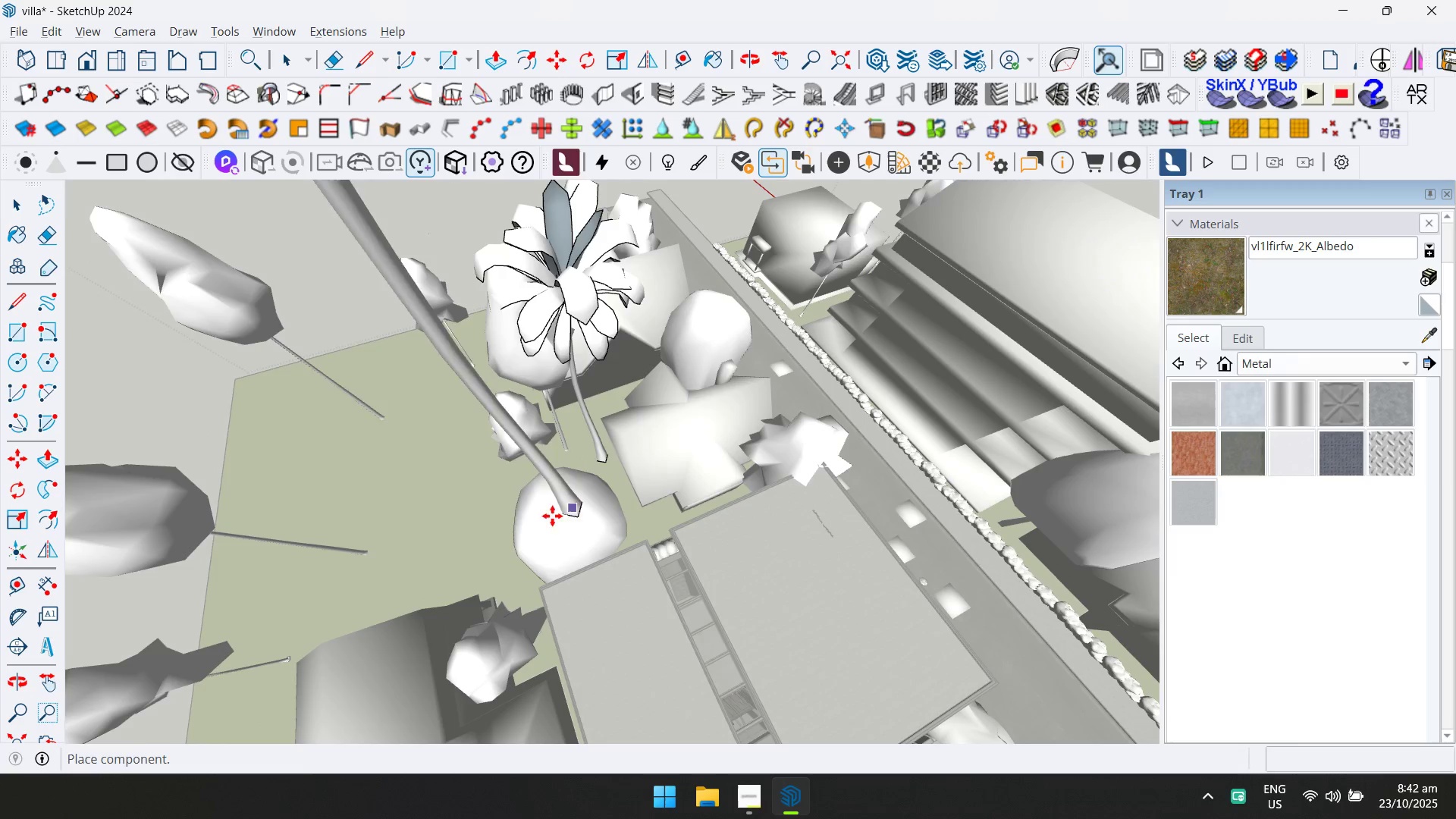 
hold_key(key=ShiftLeft, duration=0.3)
 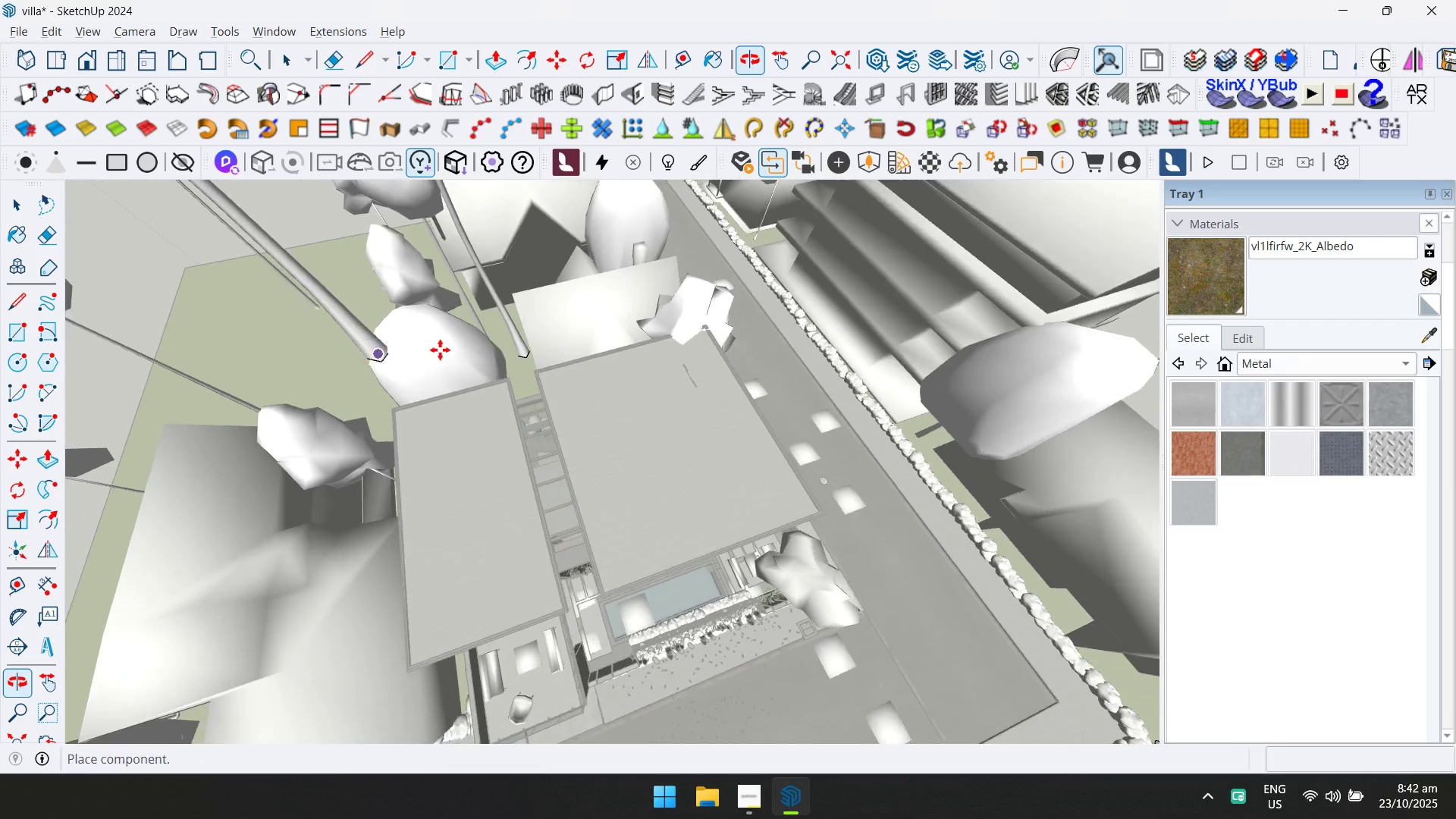 
type(dd)
 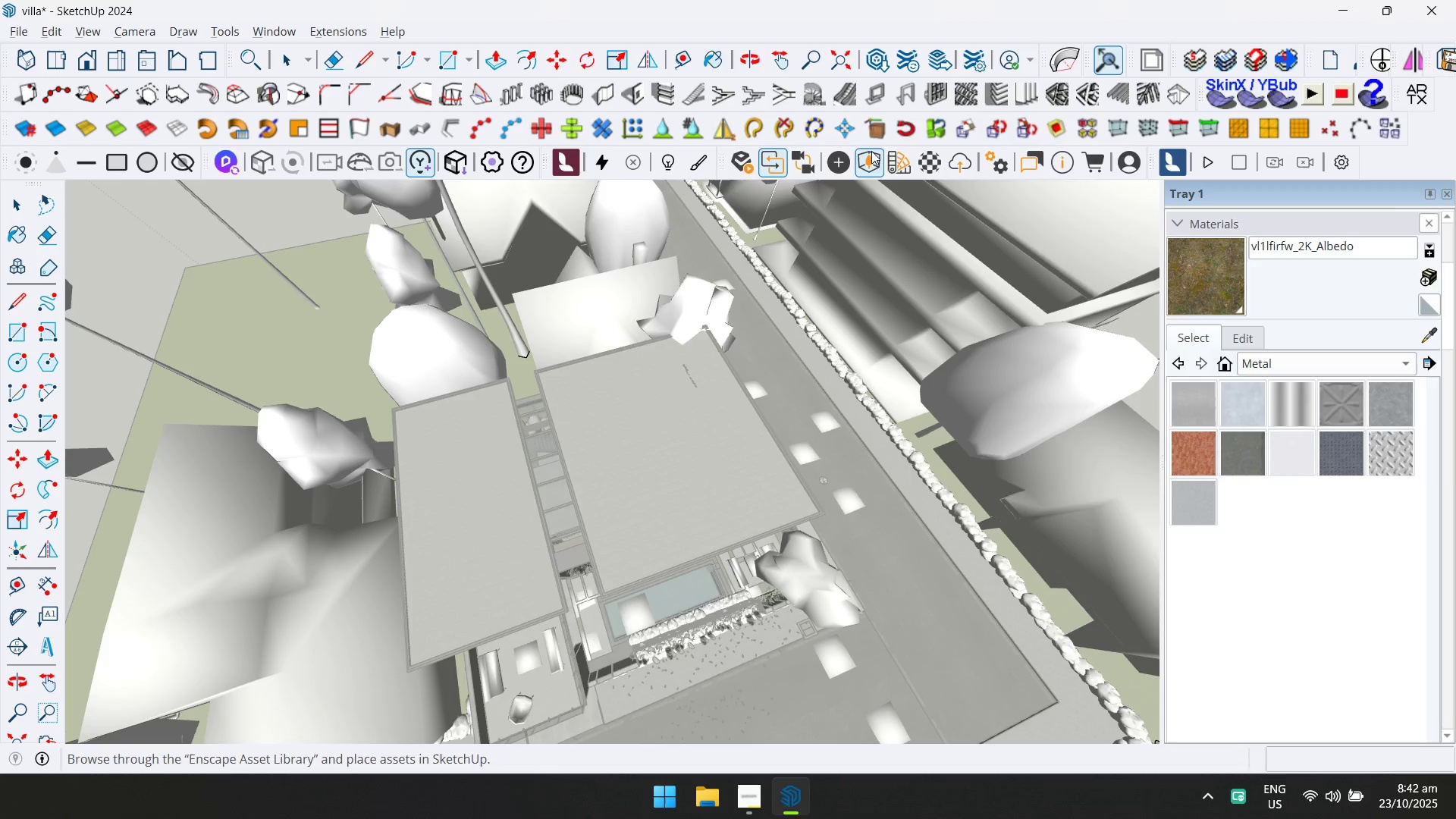 
left_click([870, 150])
 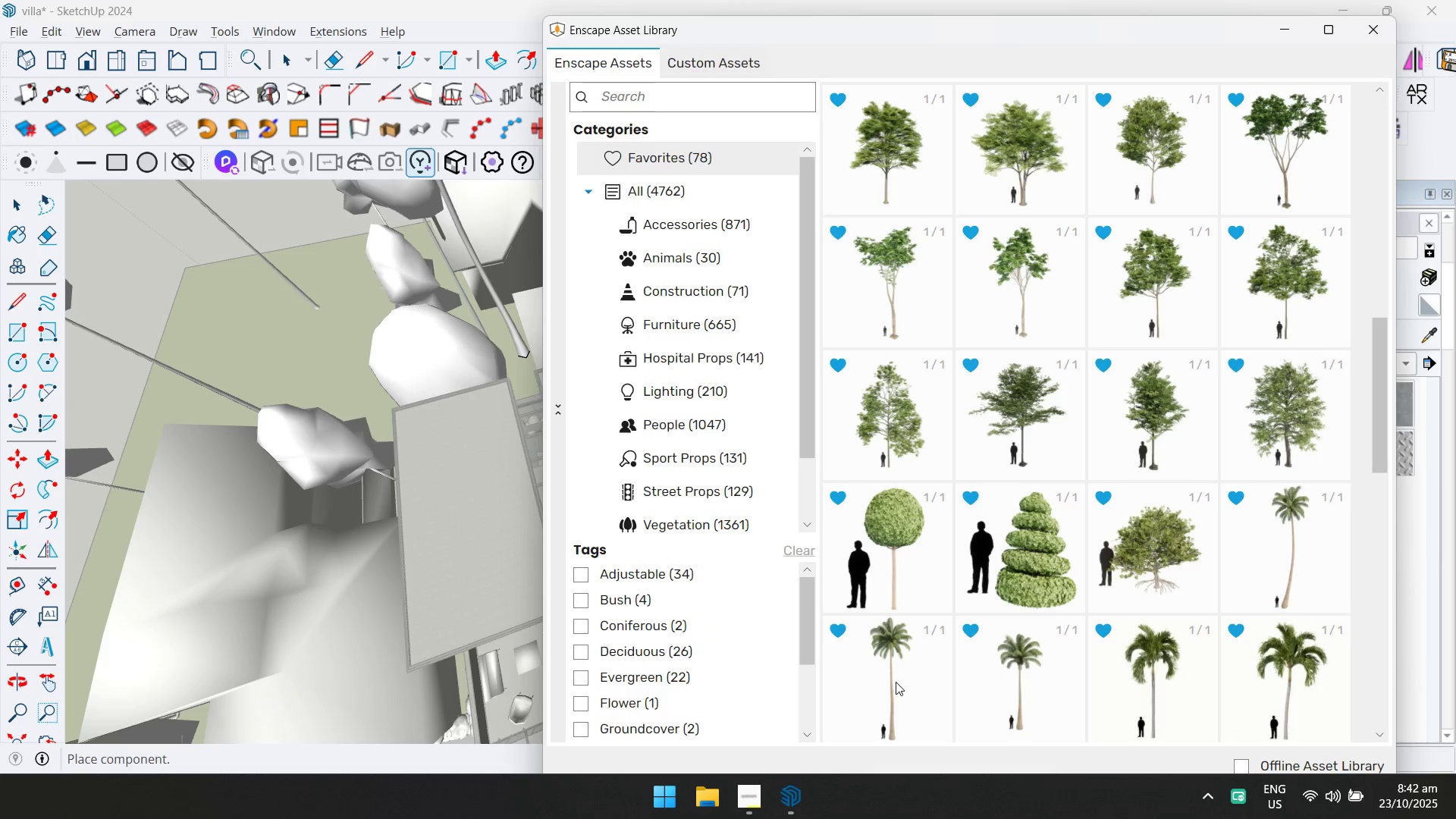 
scroll: coordinate [889, 679], scroll_direction: down, amount: 1.0
 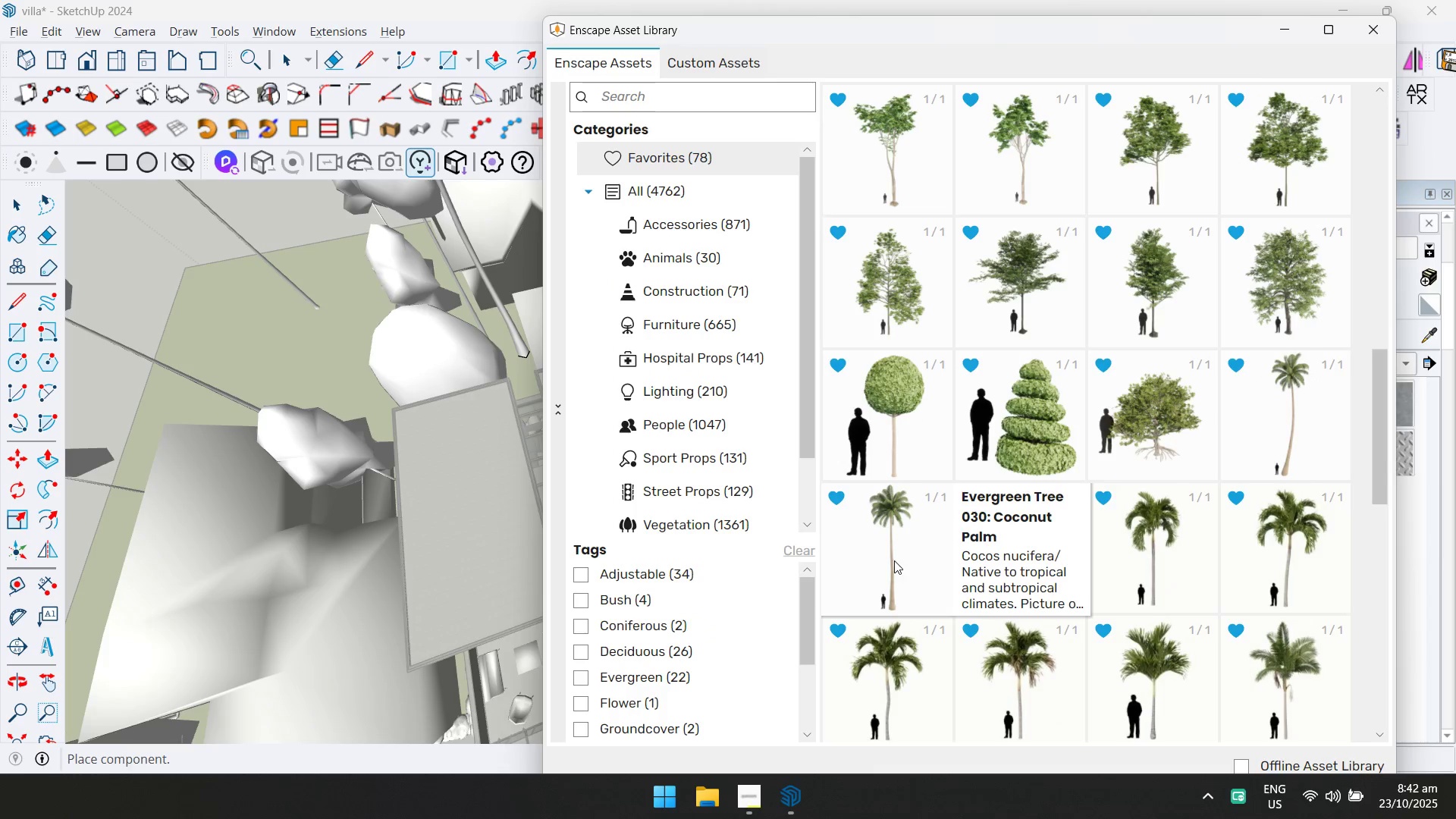 
double_click([892, 561])
 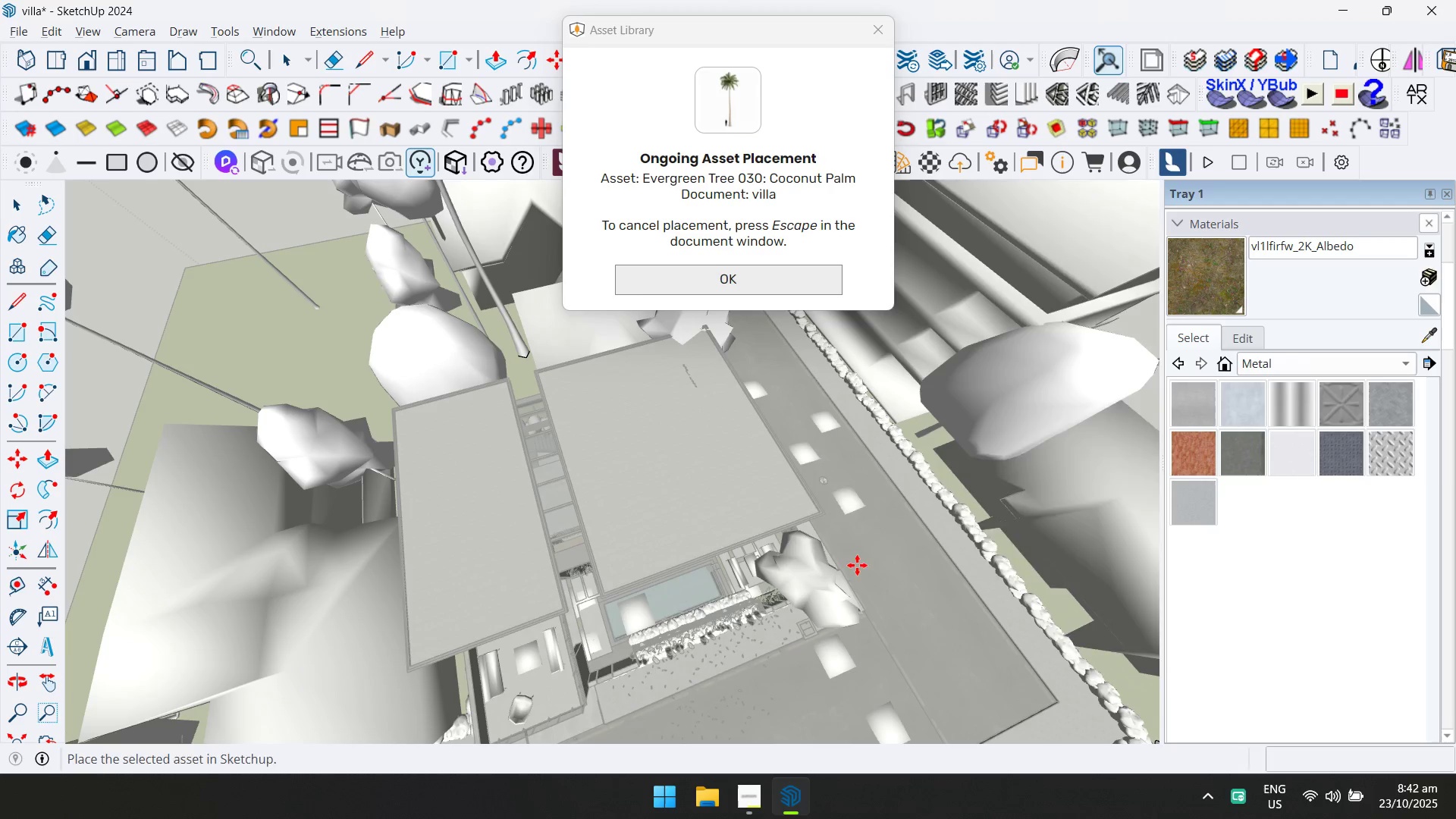 
hold_key(key=ShiftLeft, duration=0.55)
scroll: coordinate [663, 425], scroll_direction: down, amount: 3.0
 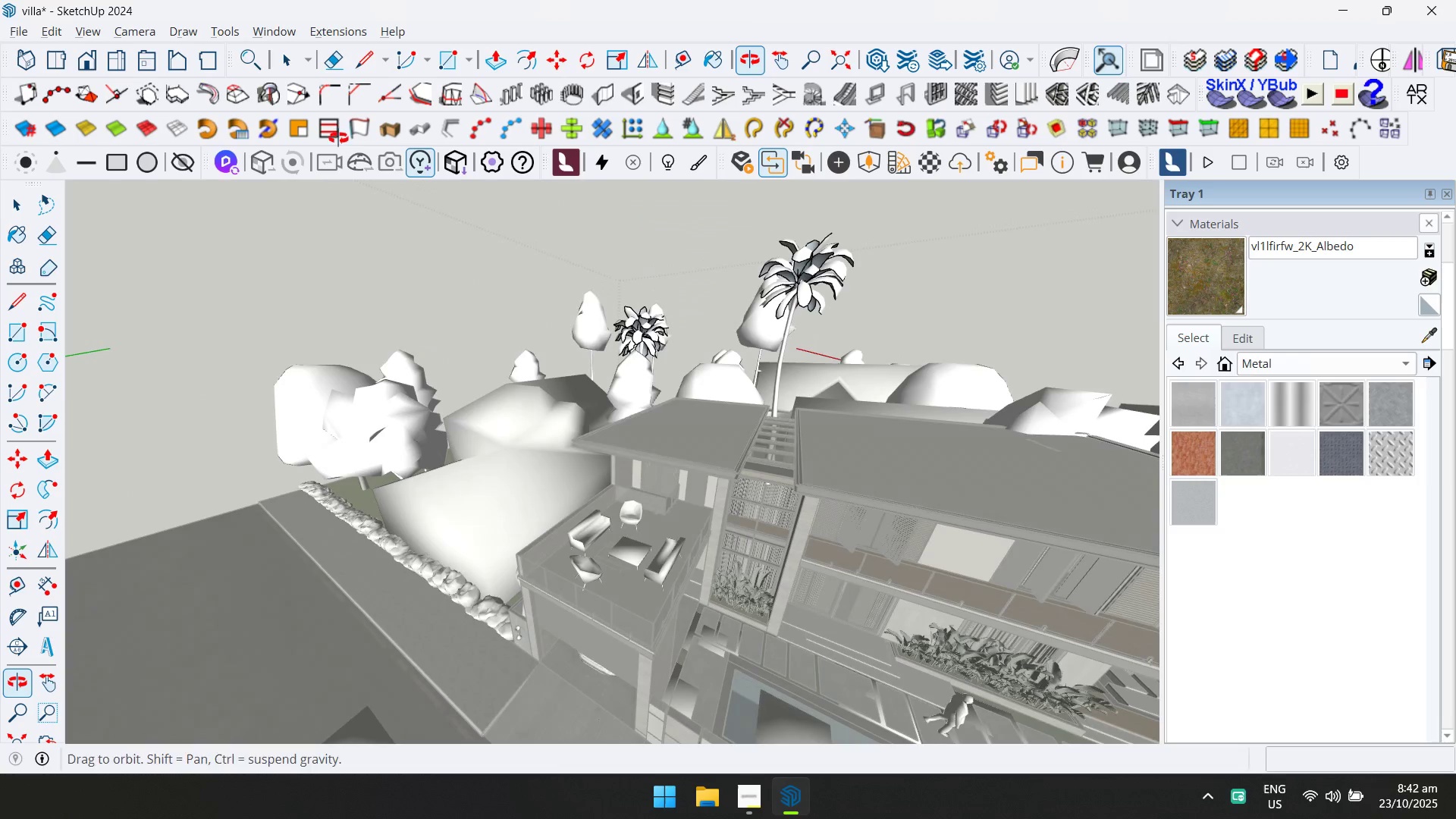 
left_click([535, 384])
 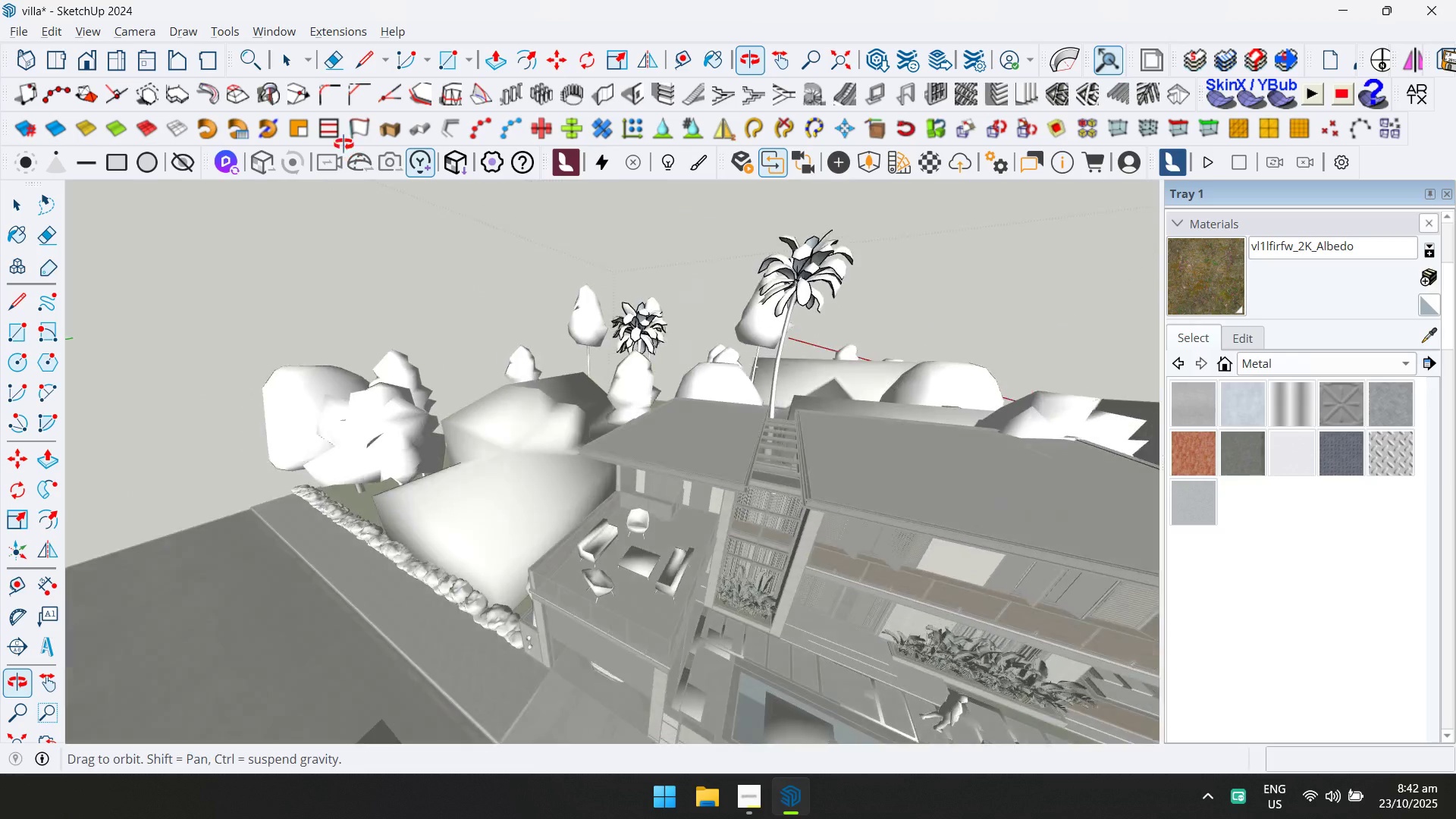 
hold_key(key=ShiftLeft, duration=0.35)
 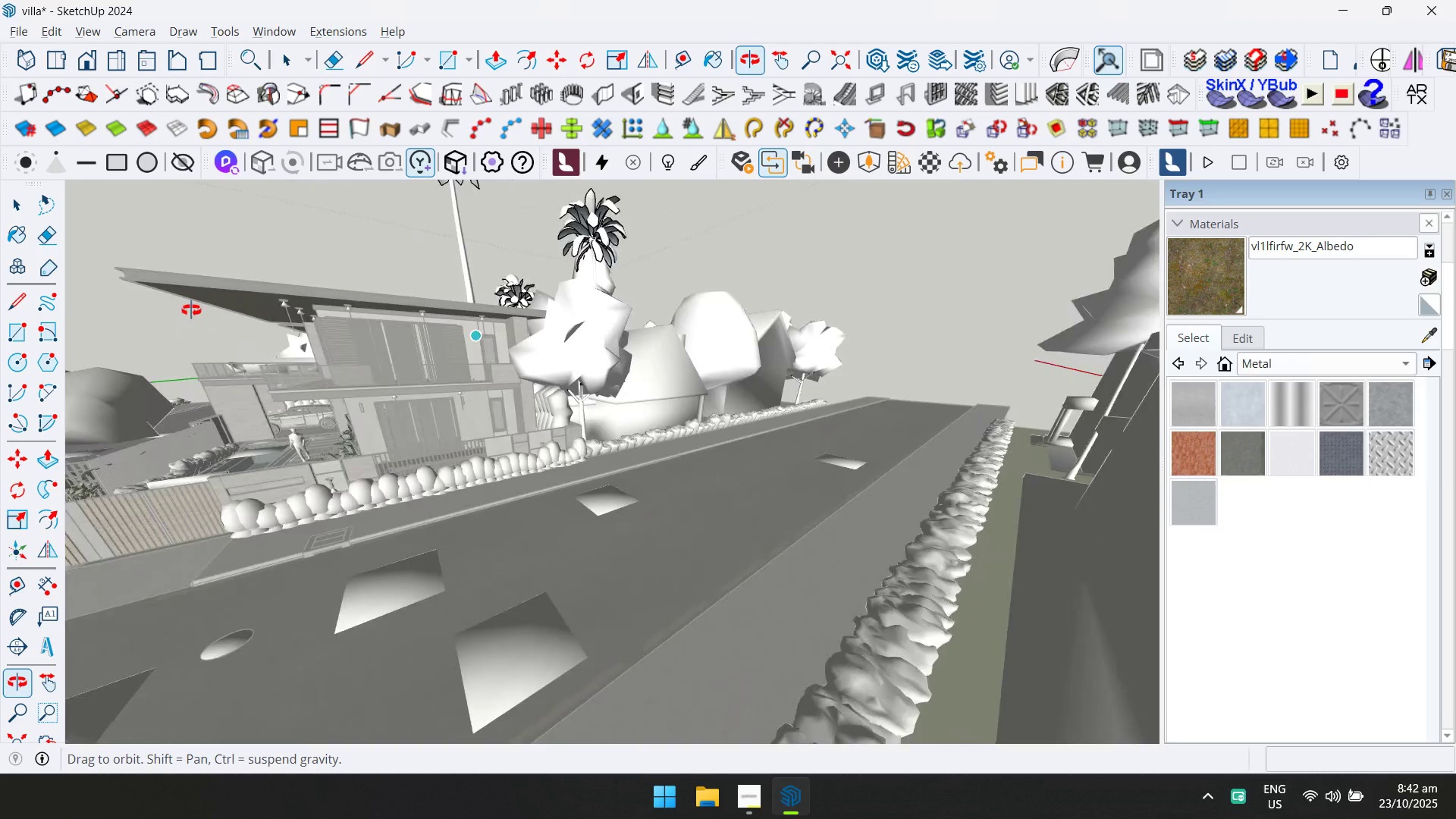 
hold_key(key=ShiftLeft, duration=0.79)
 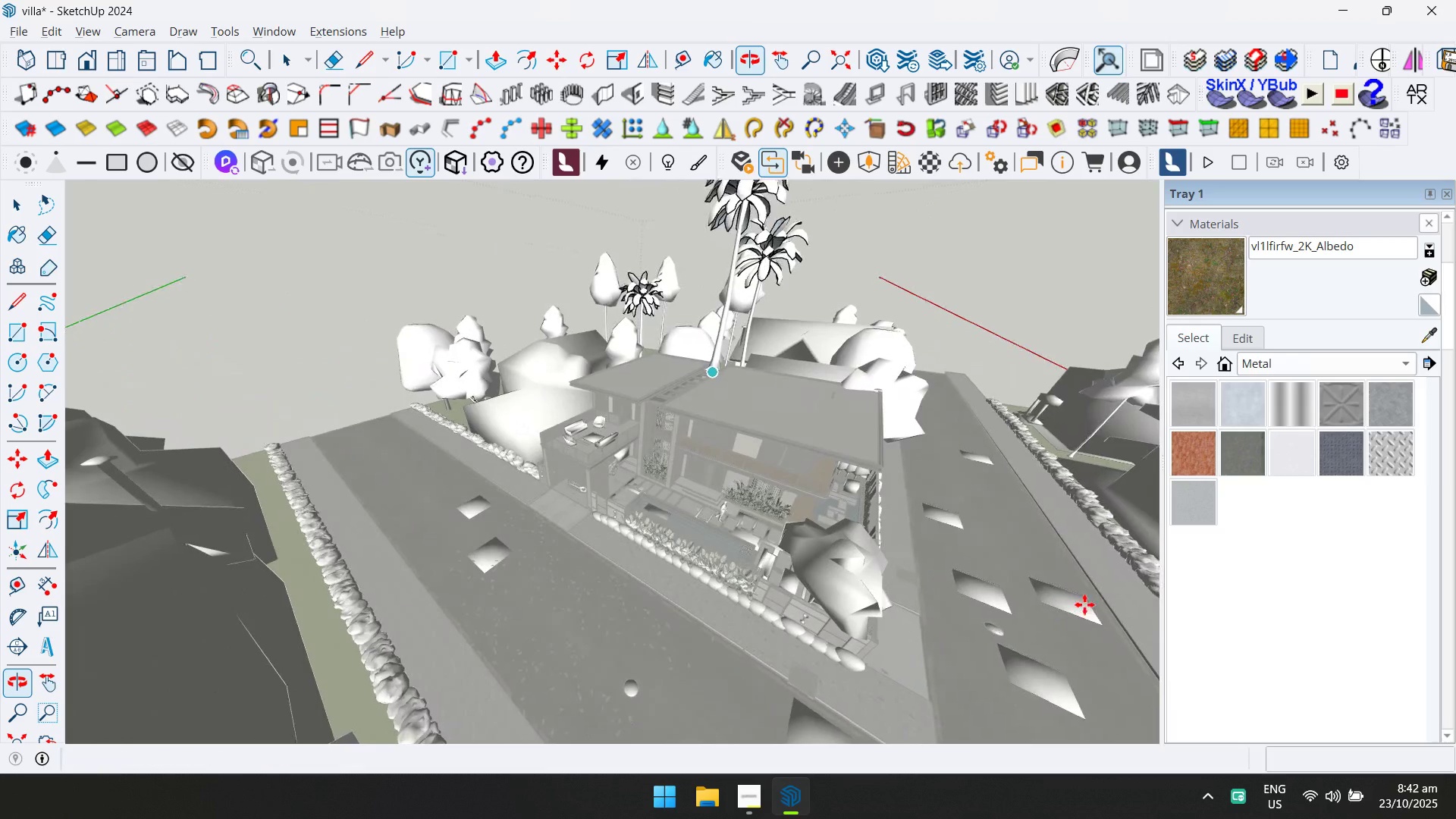 
key(Shift+ShiftLeft)
 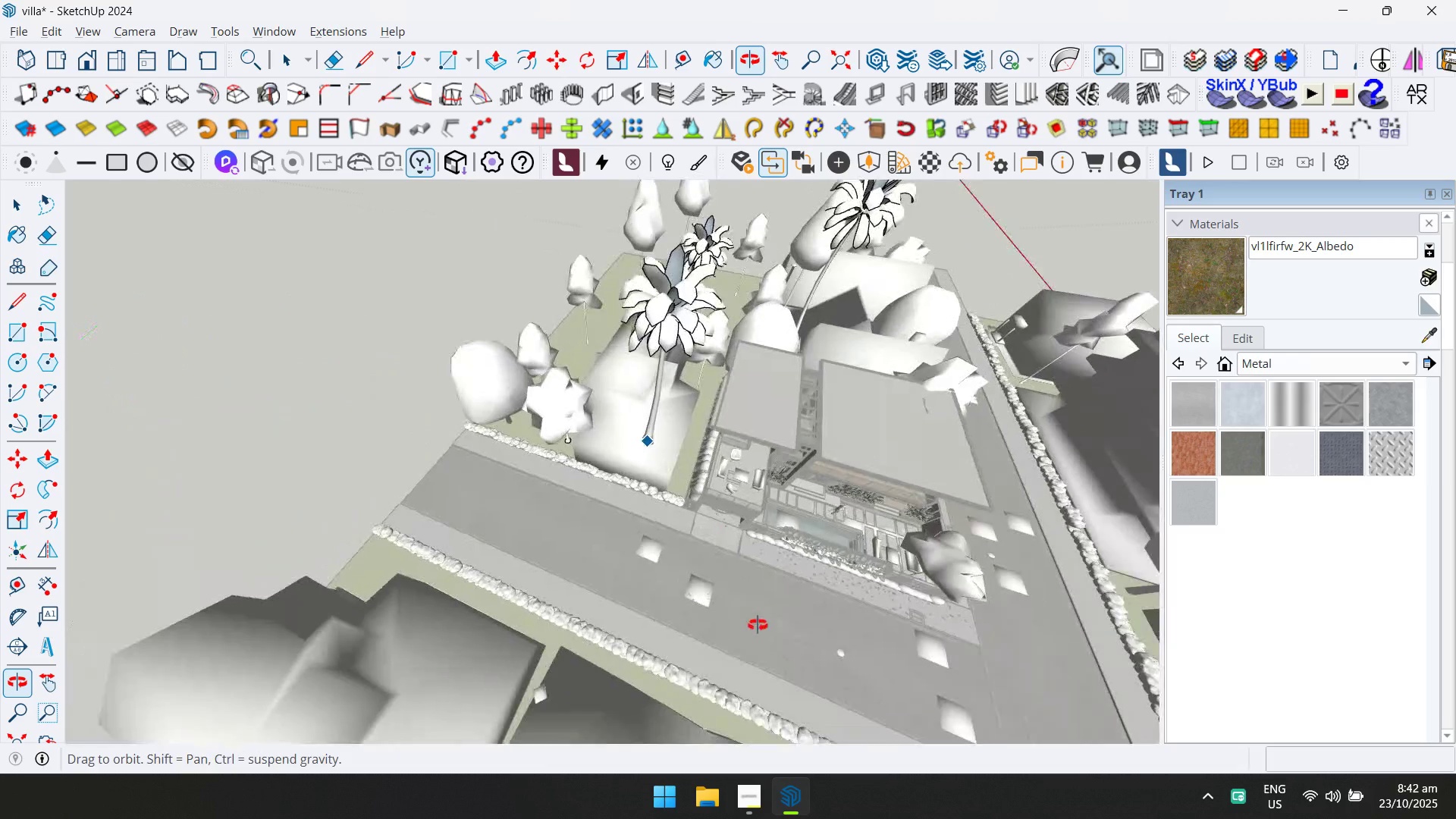 
scroll: coordinate [530, 428], scroll_direction: up, amount: 4.0
 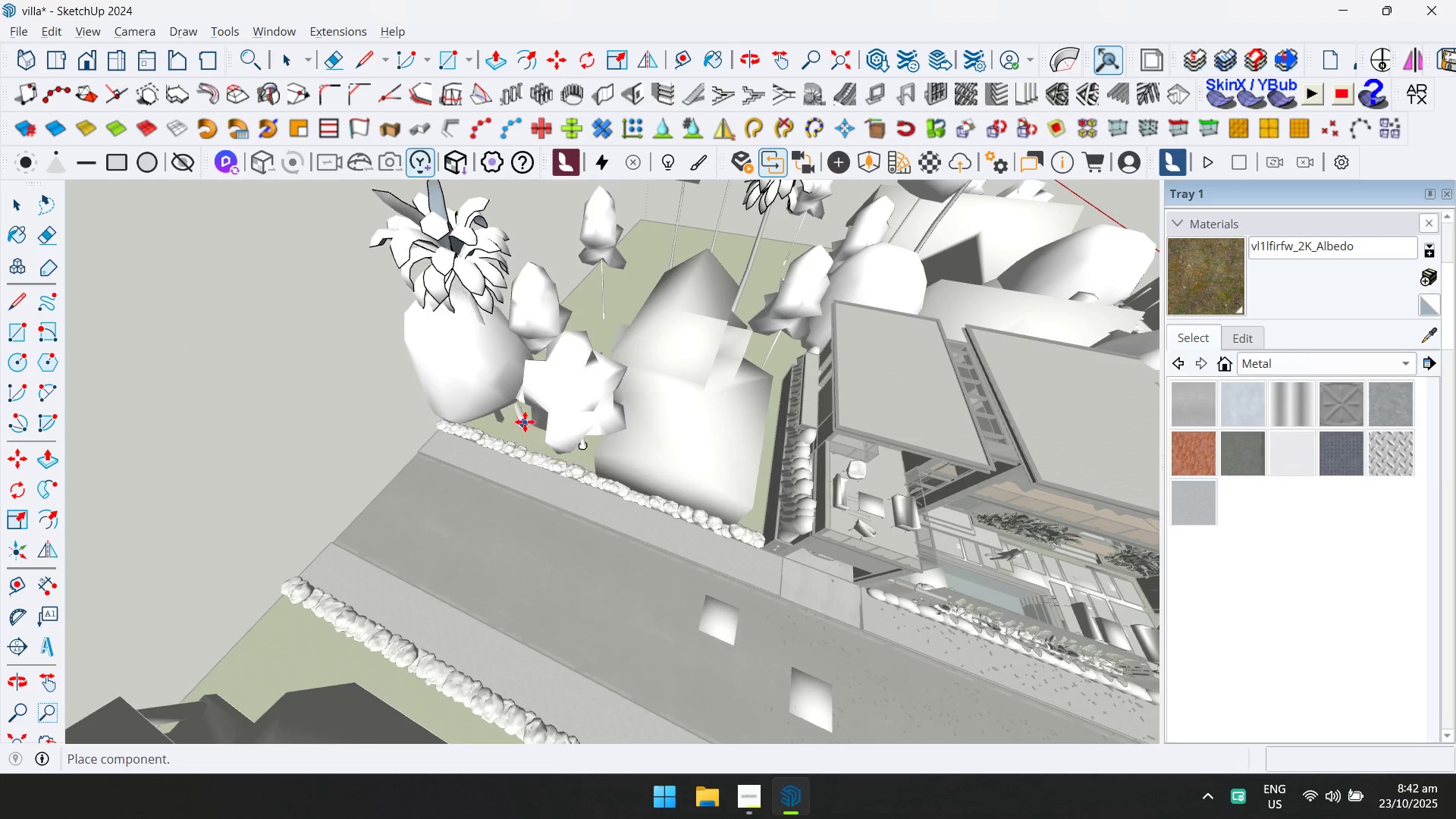 
hold_key(key=ShiftLeft, duration=0.32)
 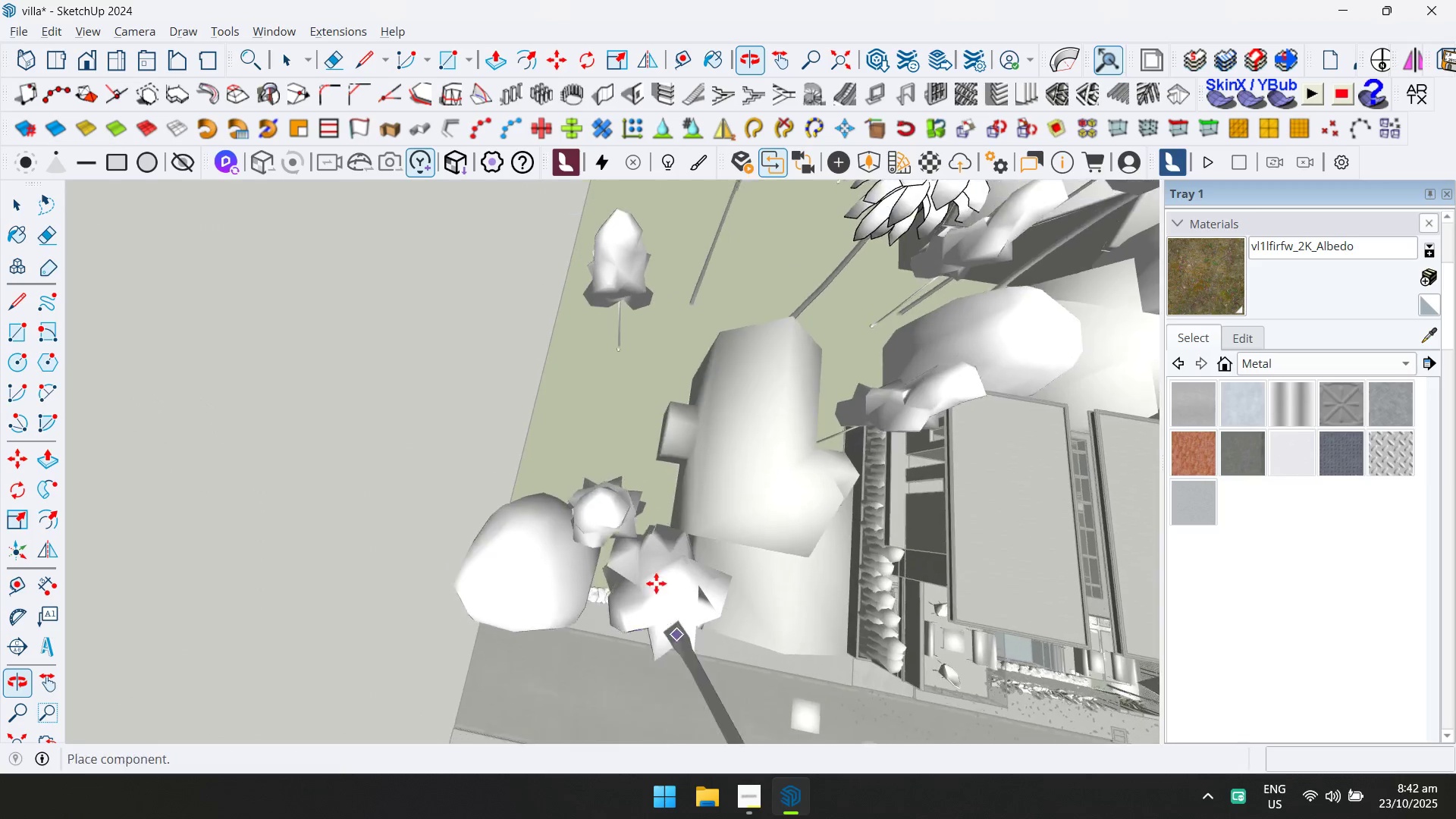 
scroll: coordinate [661, 596], scroll_direction: down, amount: 1.0
 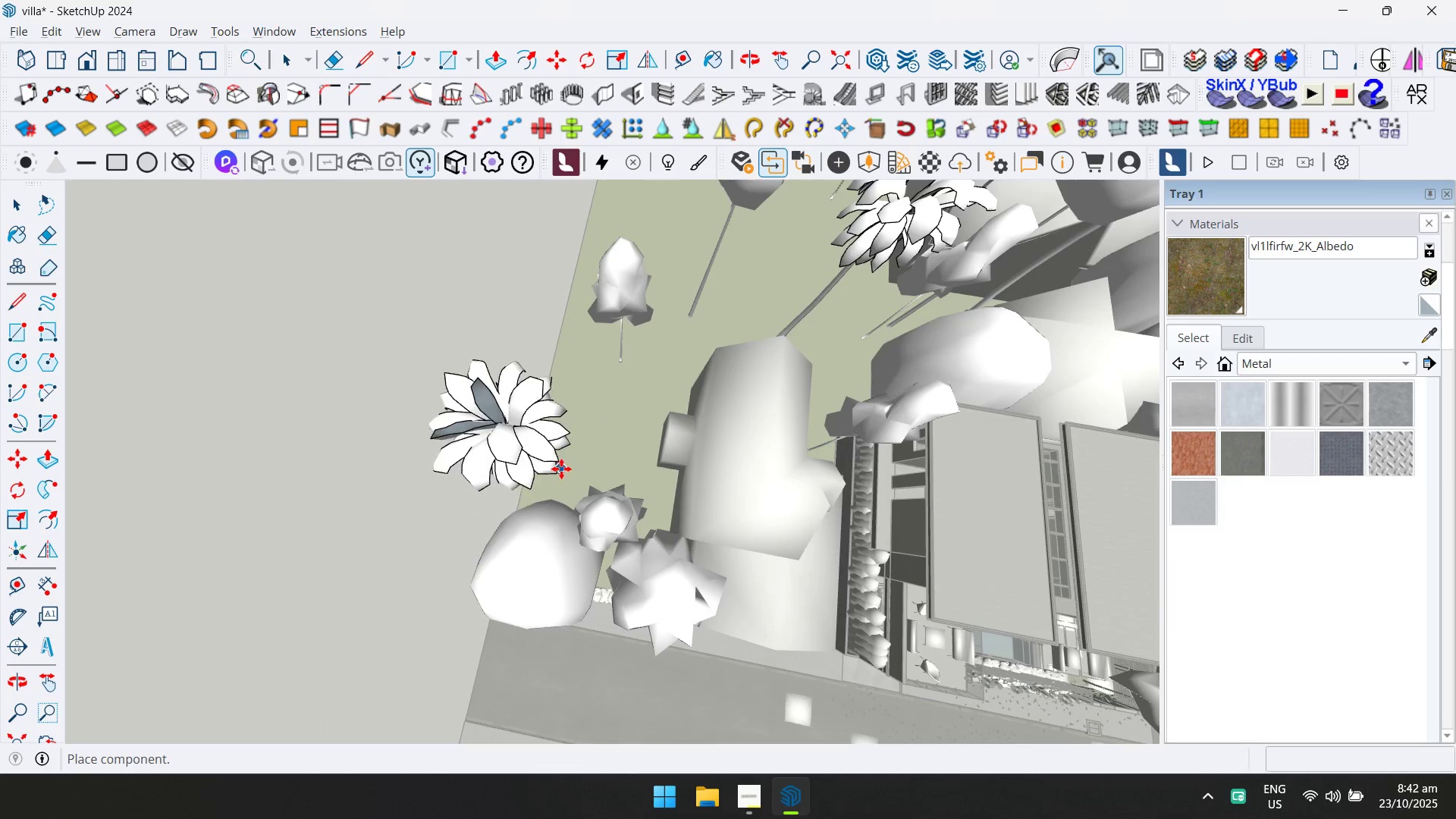 
left_click([560, 479])
 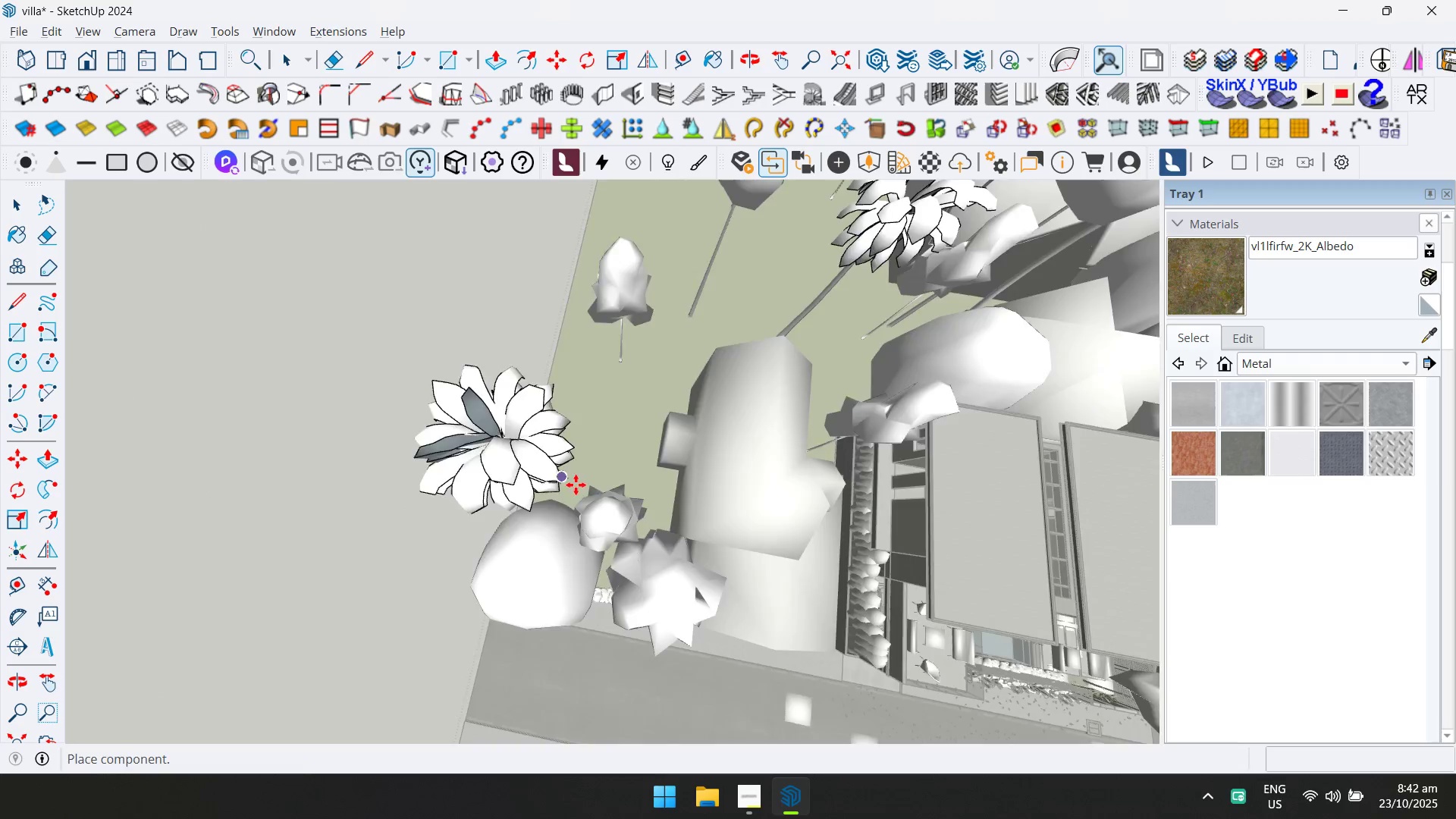 
hold_key(key=ShiftLeft, duration=0.33)
scroll: coordinate [758, 513], scroll_direction: down, amount: 1.0
 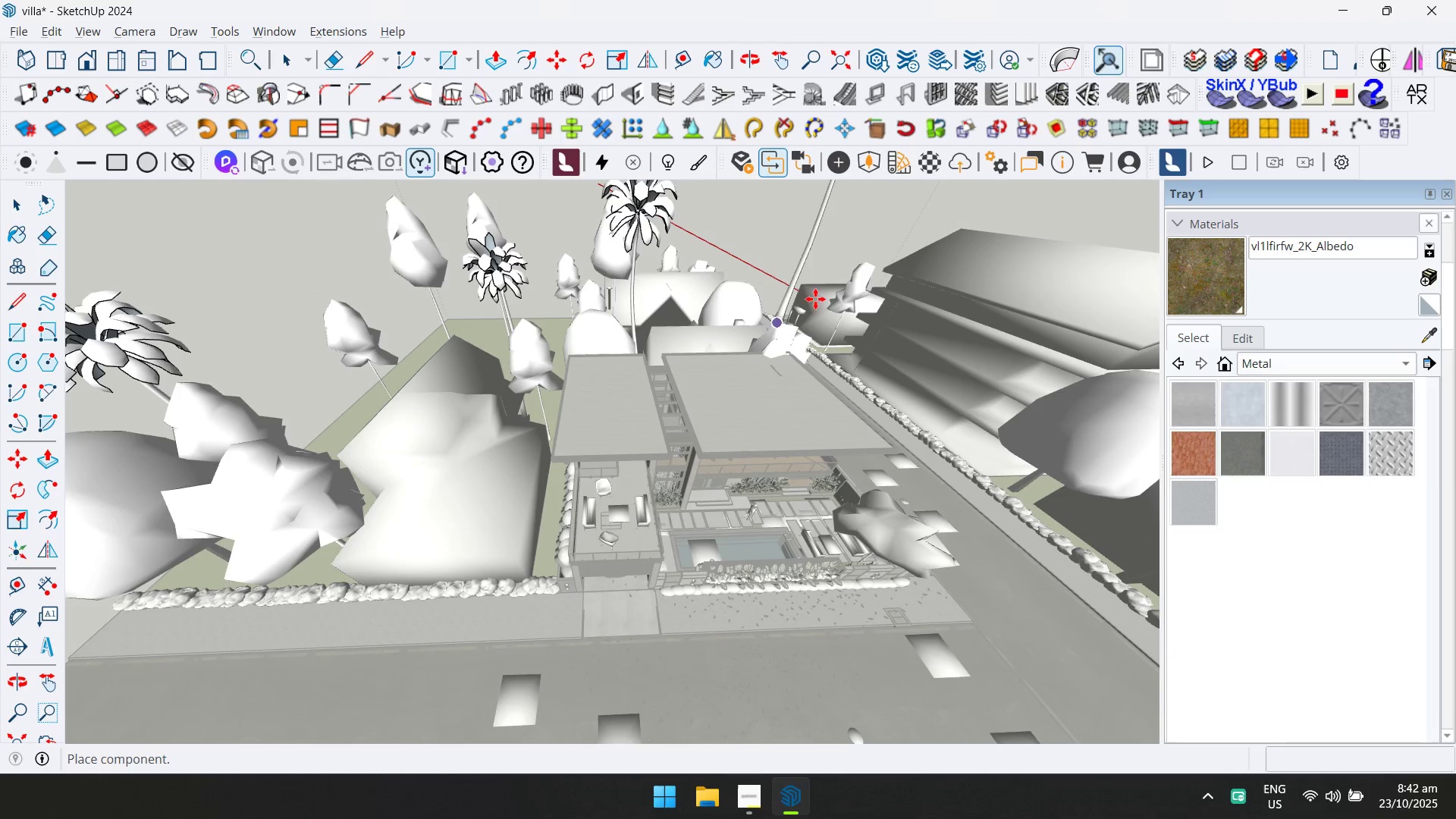 
left_click([863, 165])
 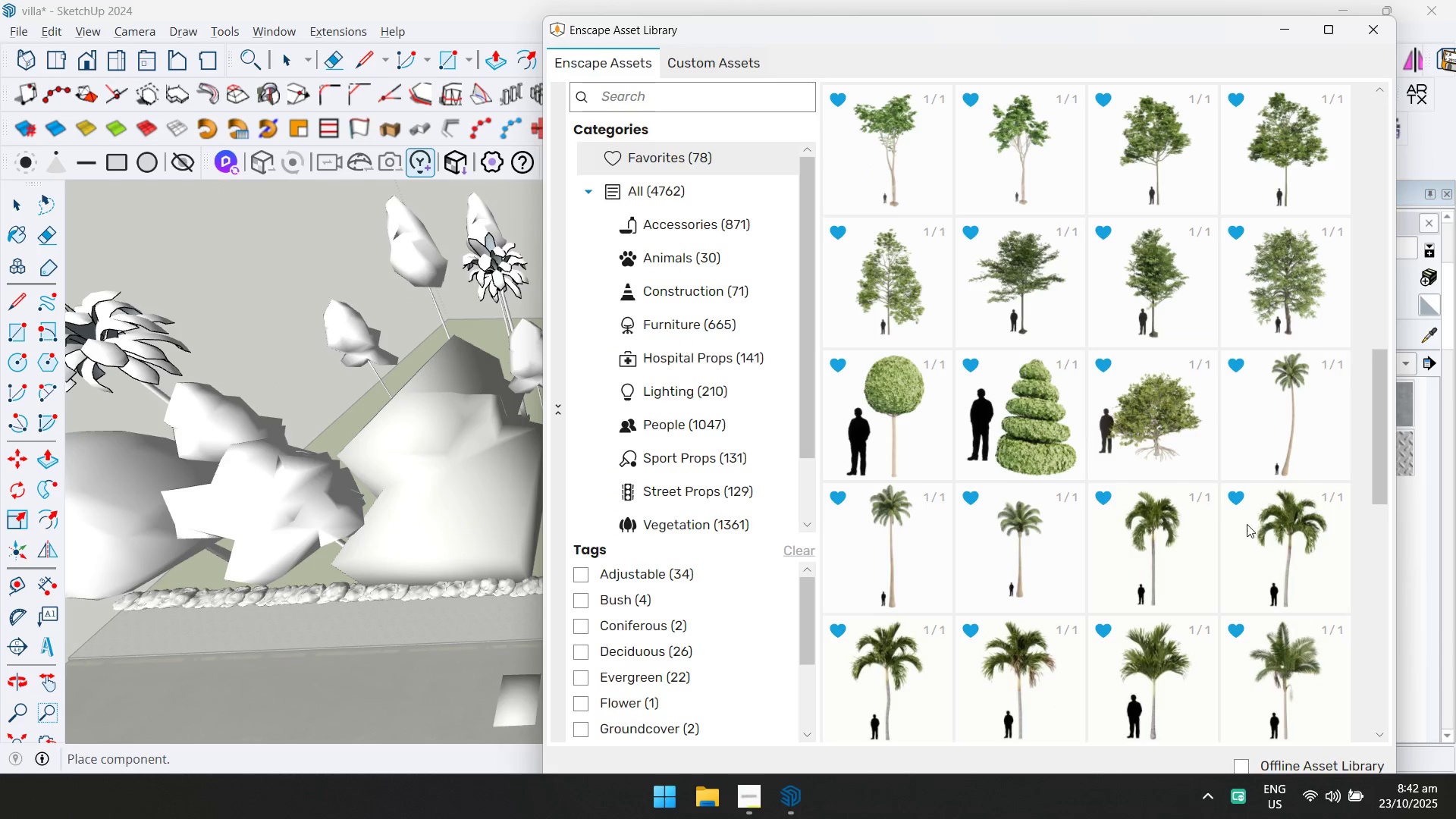 
scroll: coordinate [1254, 564], scroll_direction: down, amount: 2.0
 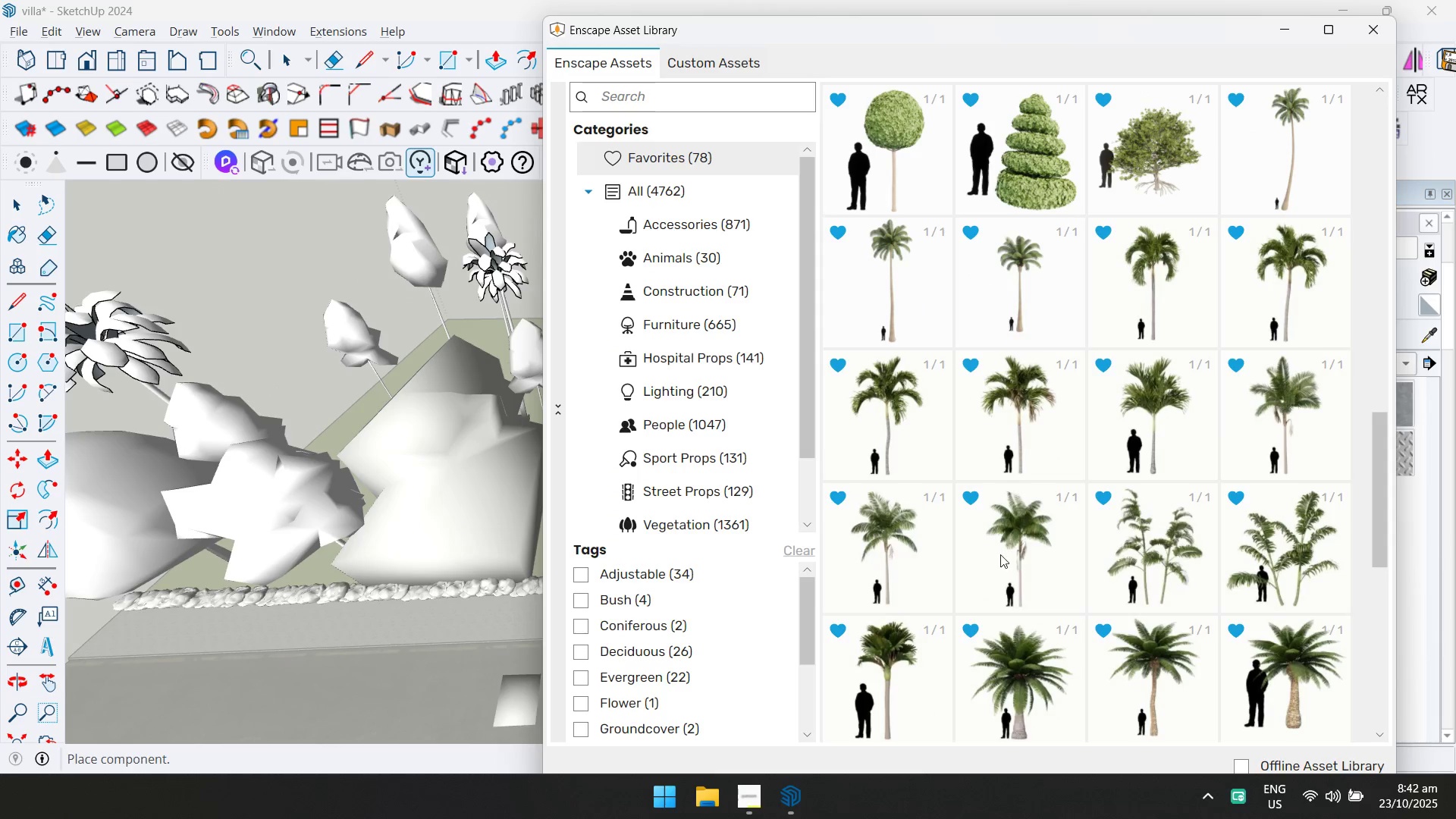 
double_click([1014, 570])
 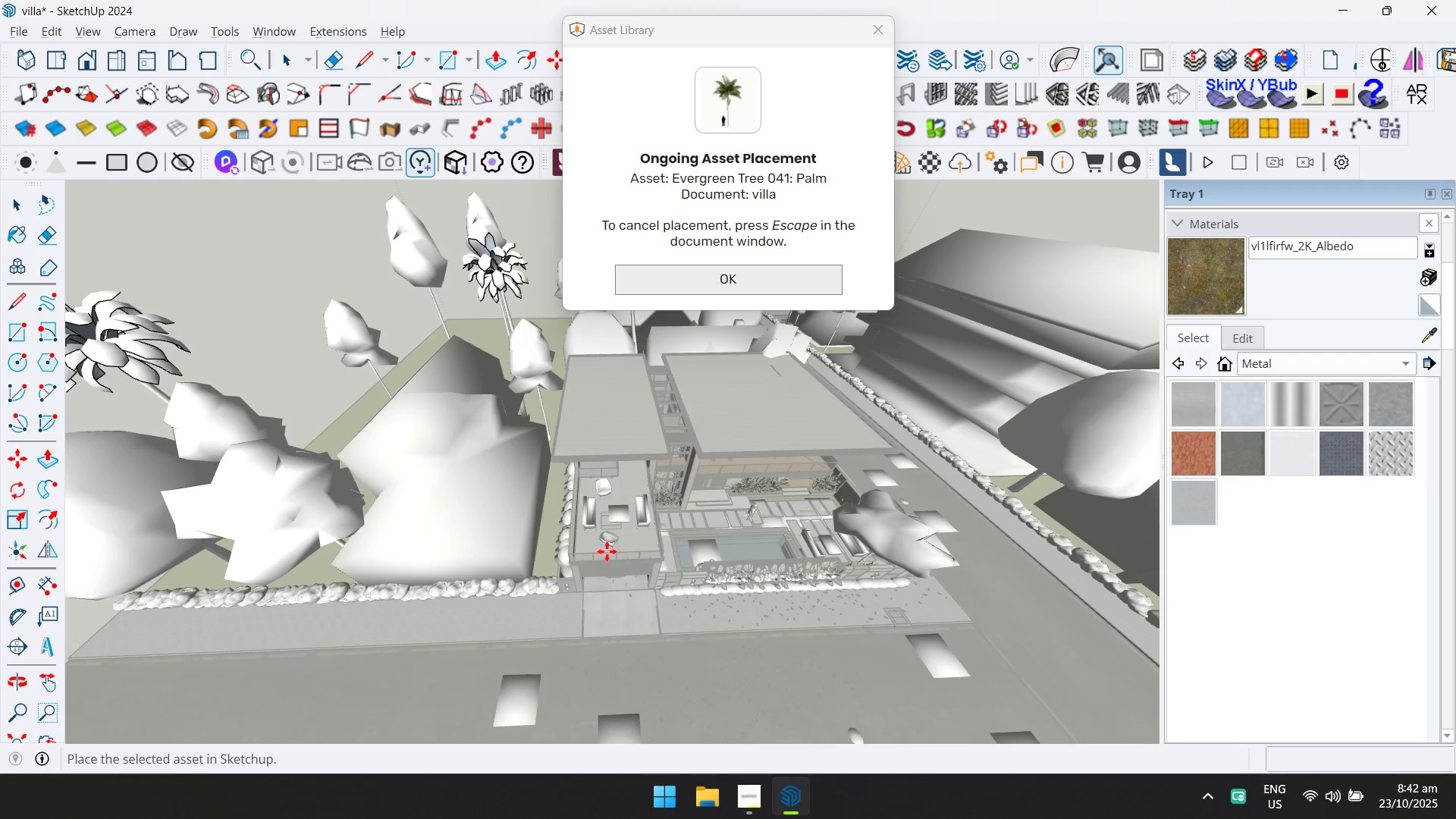 
scroll: coordinate [544, 564], scroll_direction: up, amount: 6.0
 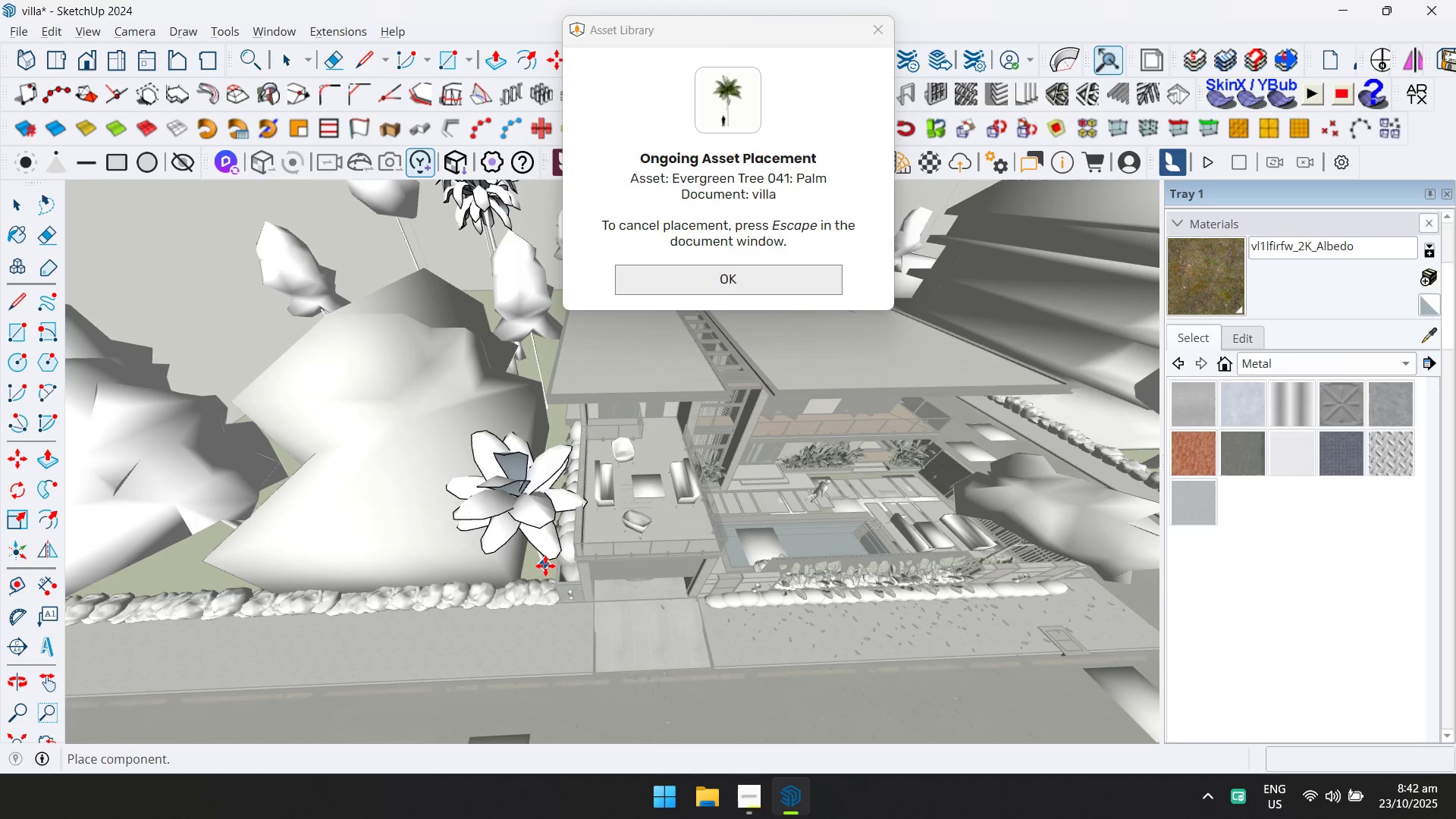 
left_click([545, 566])
 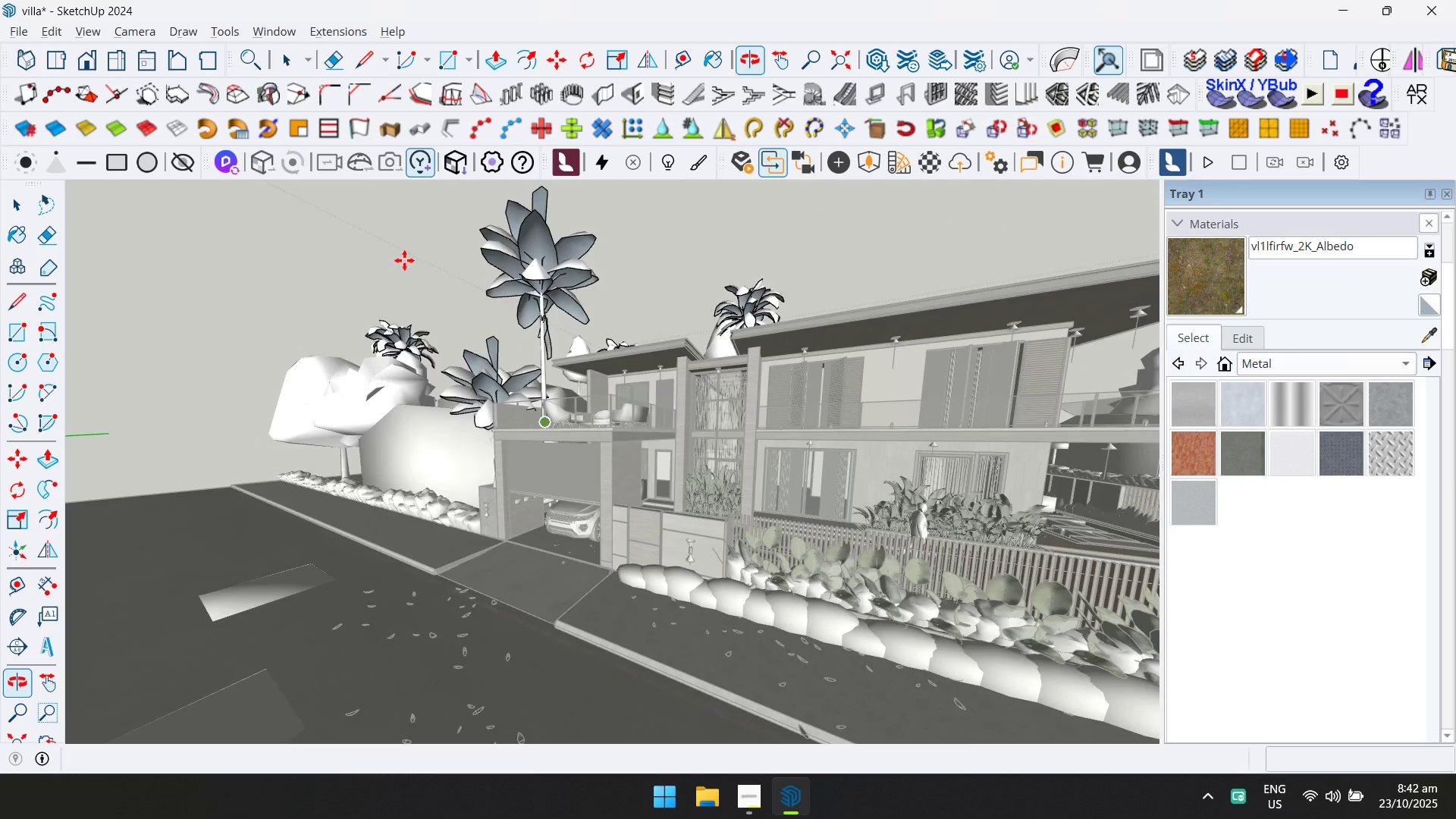 
hold_key(key=ShiftLeft, duration=0.54)
 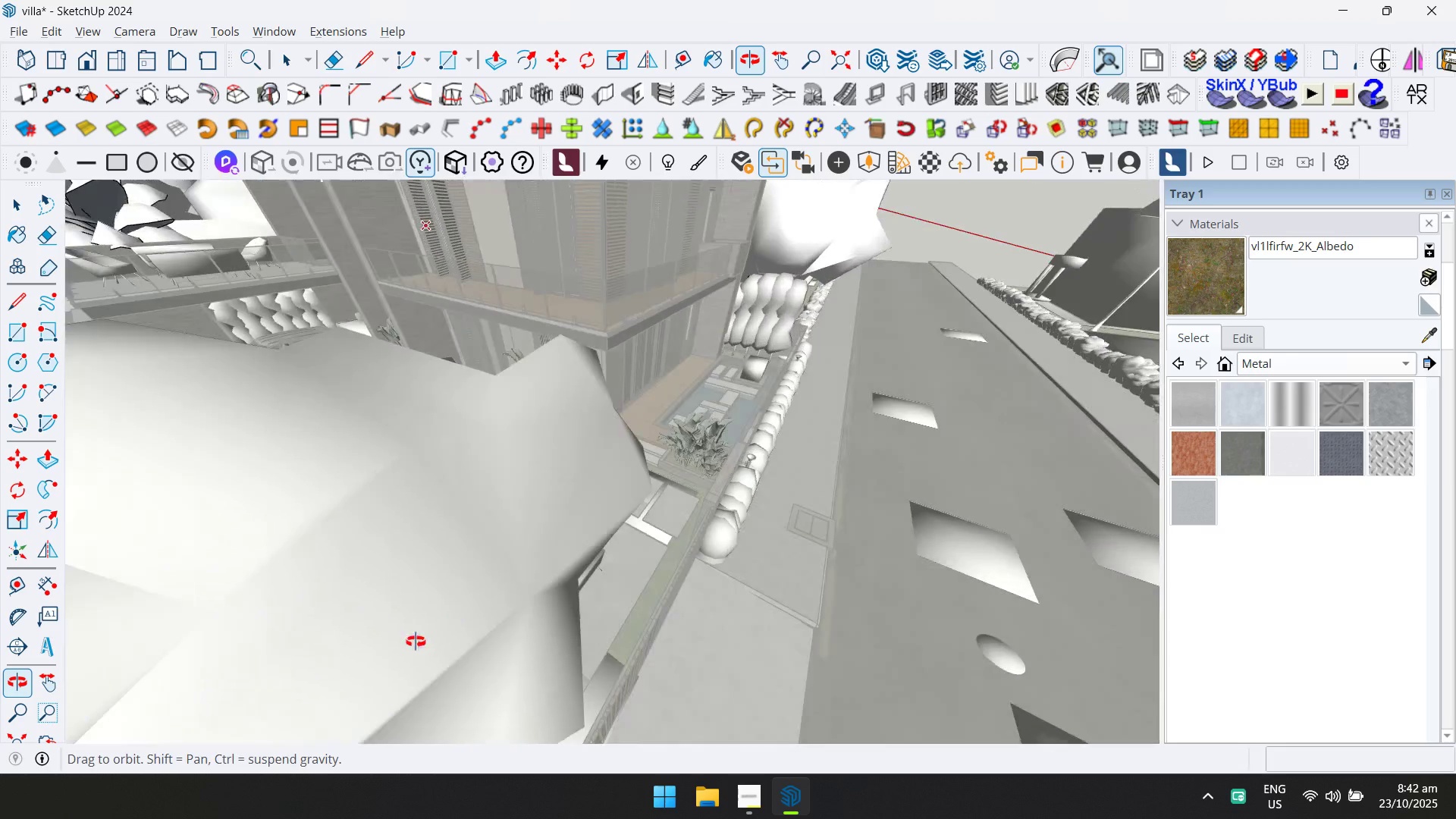 
hold_key(key=ShiftLeft, duration=0.38)
scroll: coordinate [573, 406], scroll_direction: down, amount: 7.0
 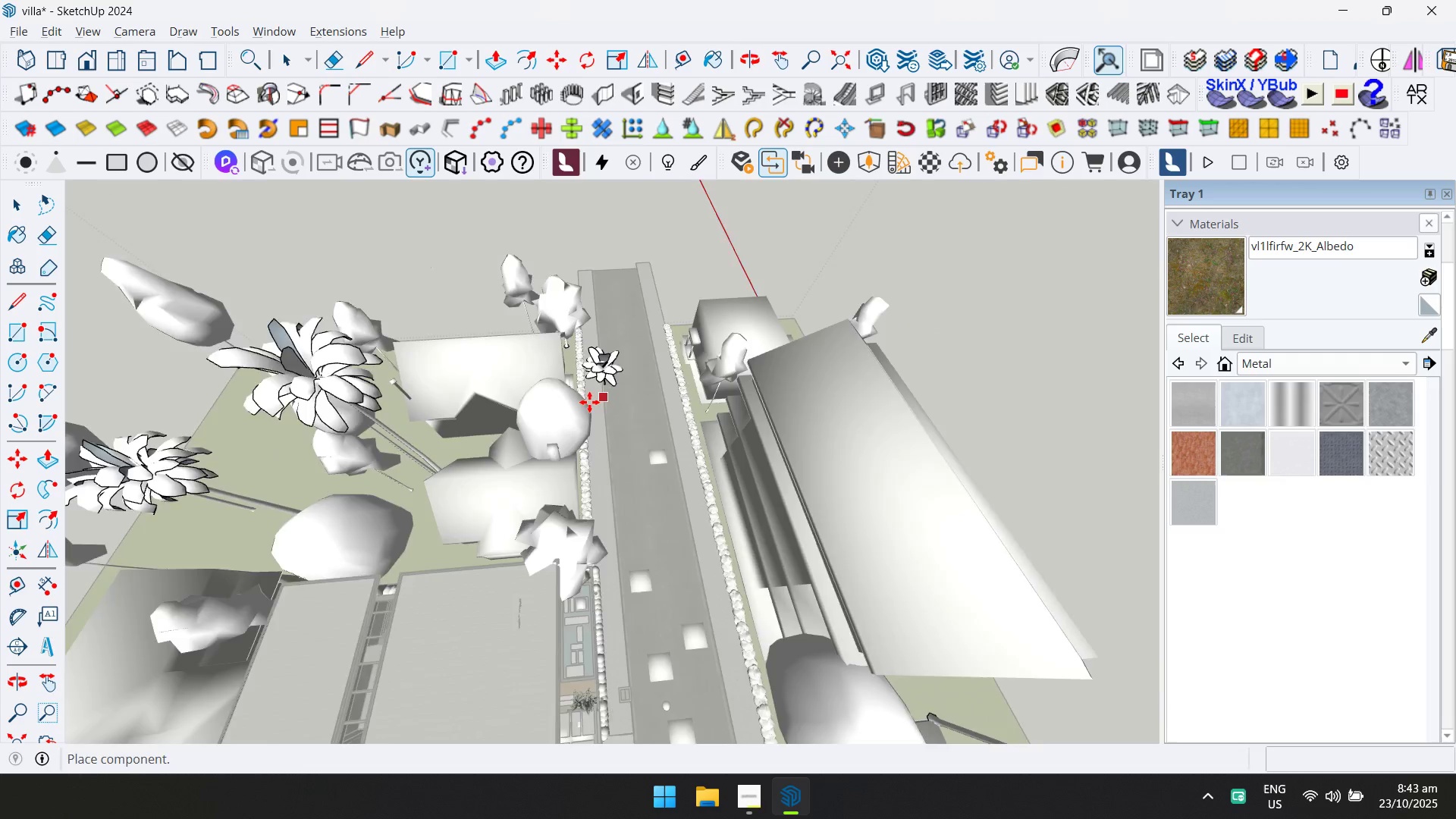 
hold_key(key=ShiftLeft, duration=0.3)
 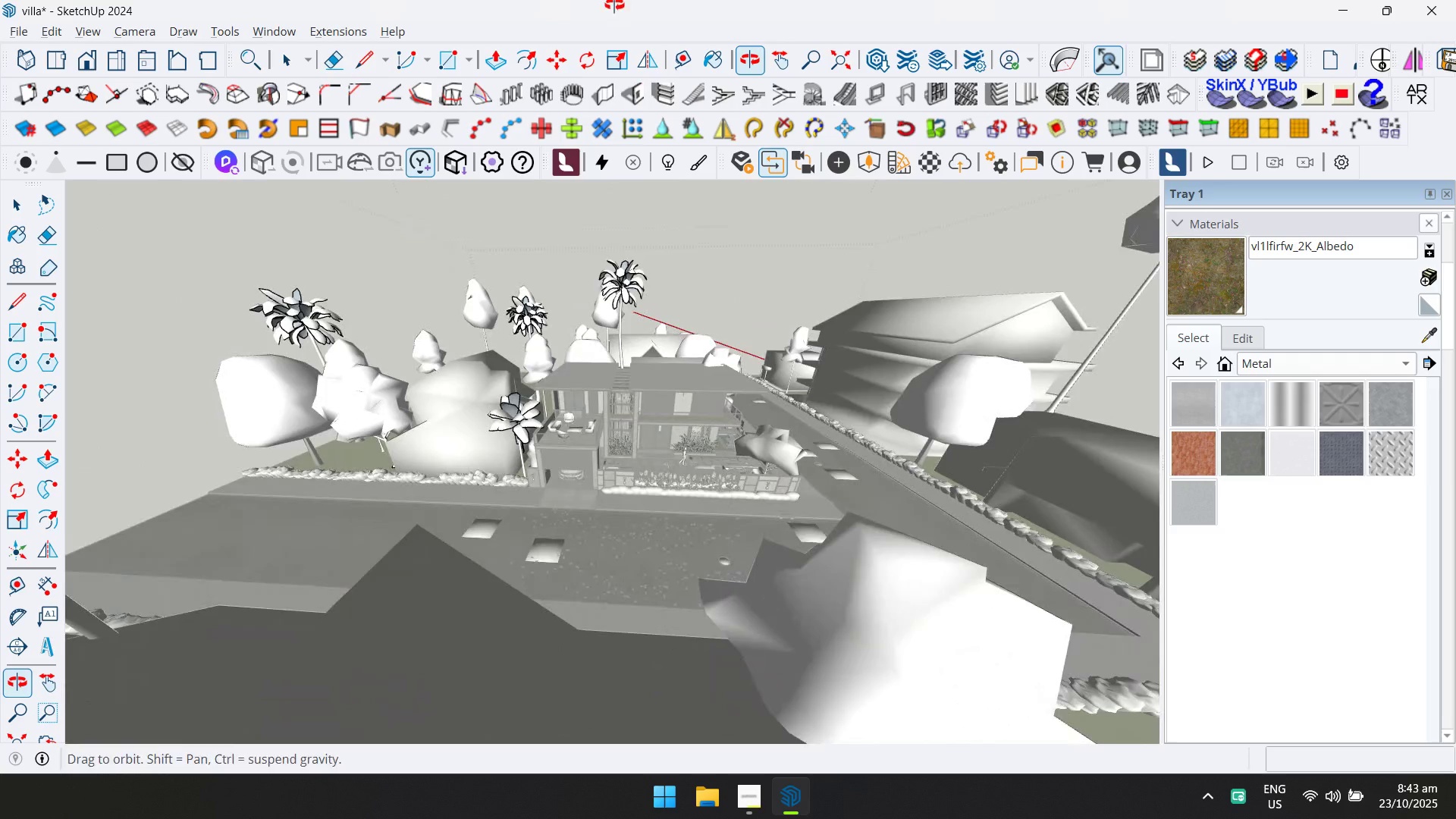 
type(dd)
 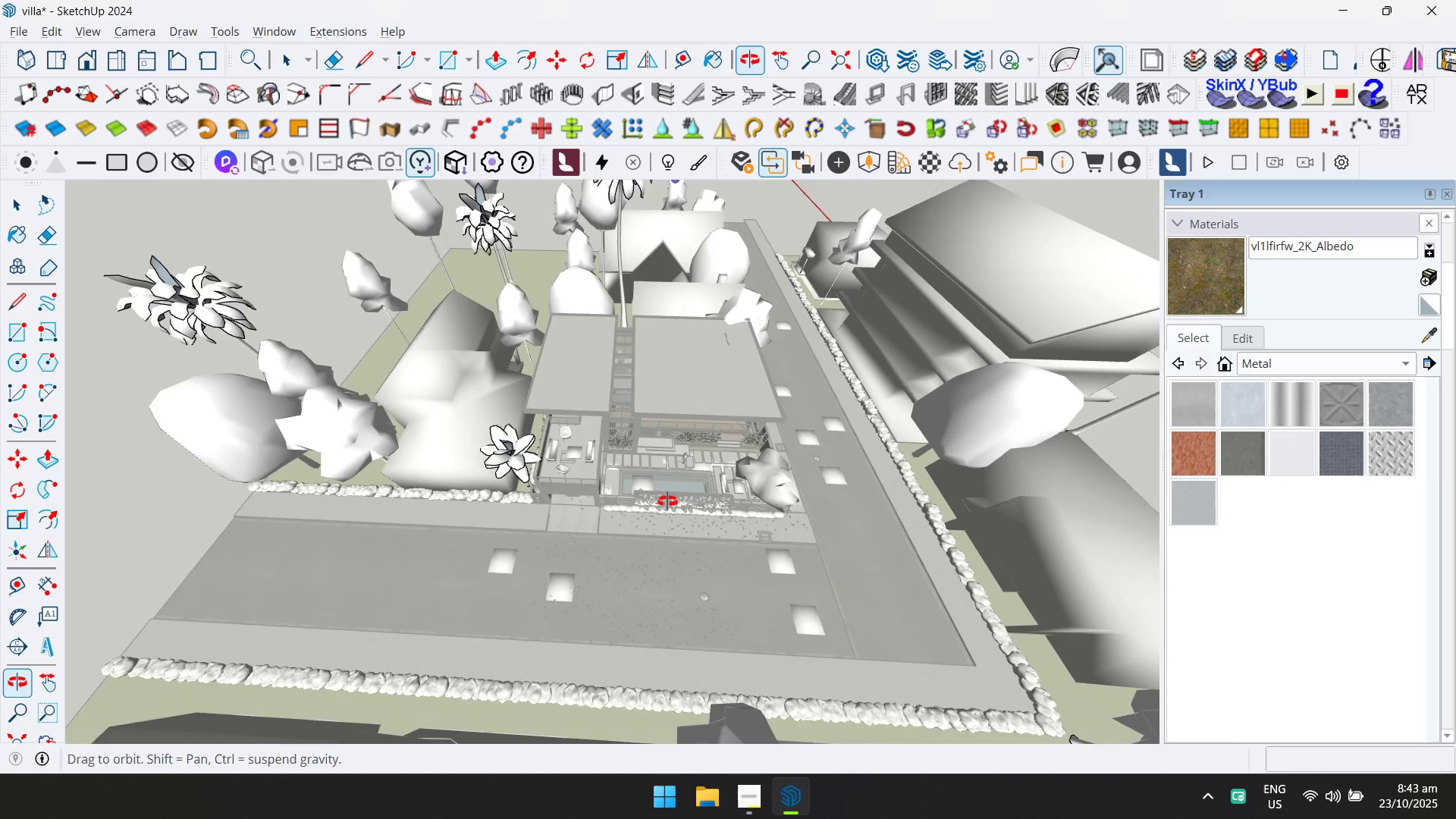 
scroll: coordinate [654, 527], scroll_direction: down, amount: 5.0
 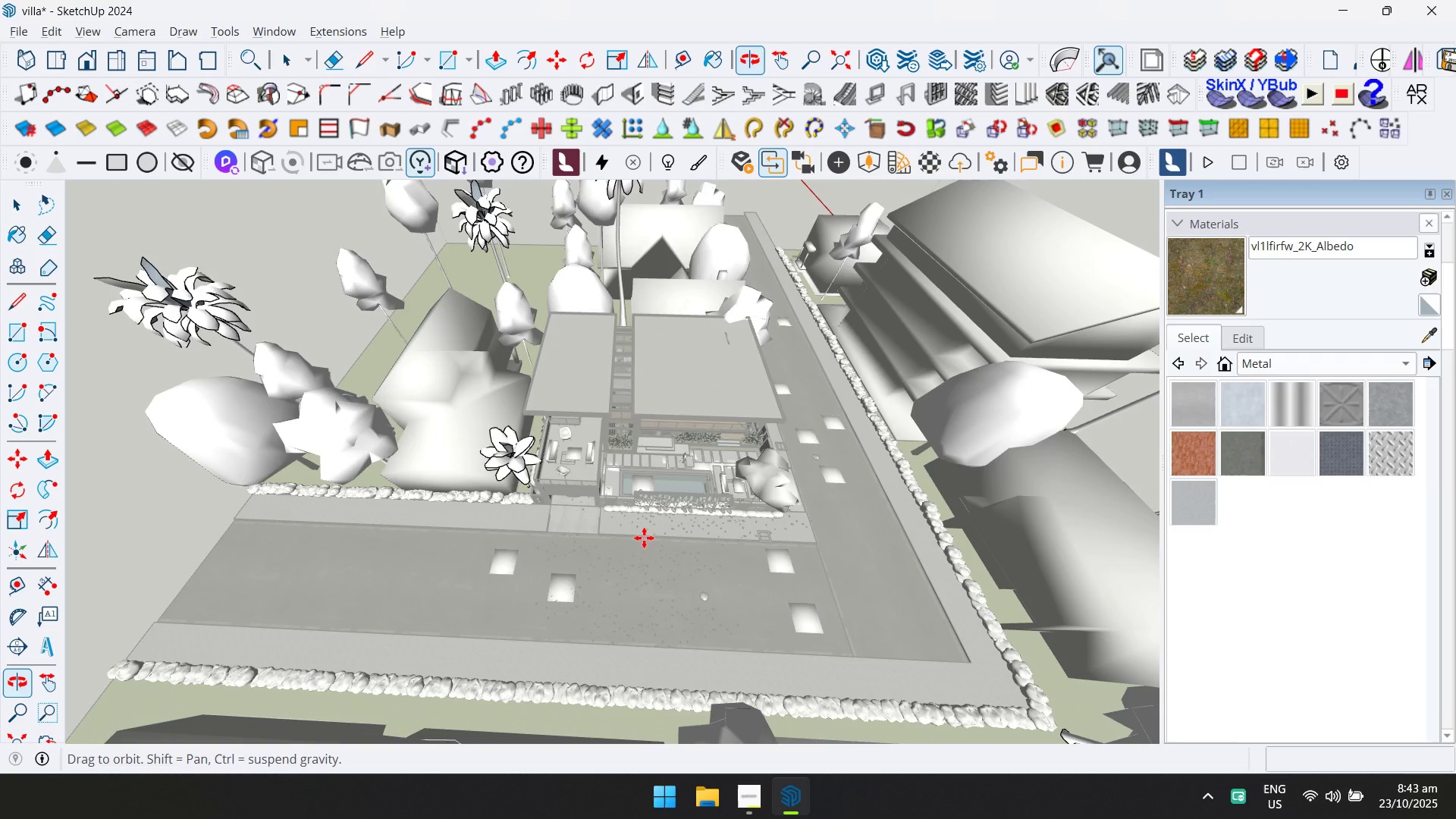 
hold_key(key=ShiftLeft, duration=0.73)
 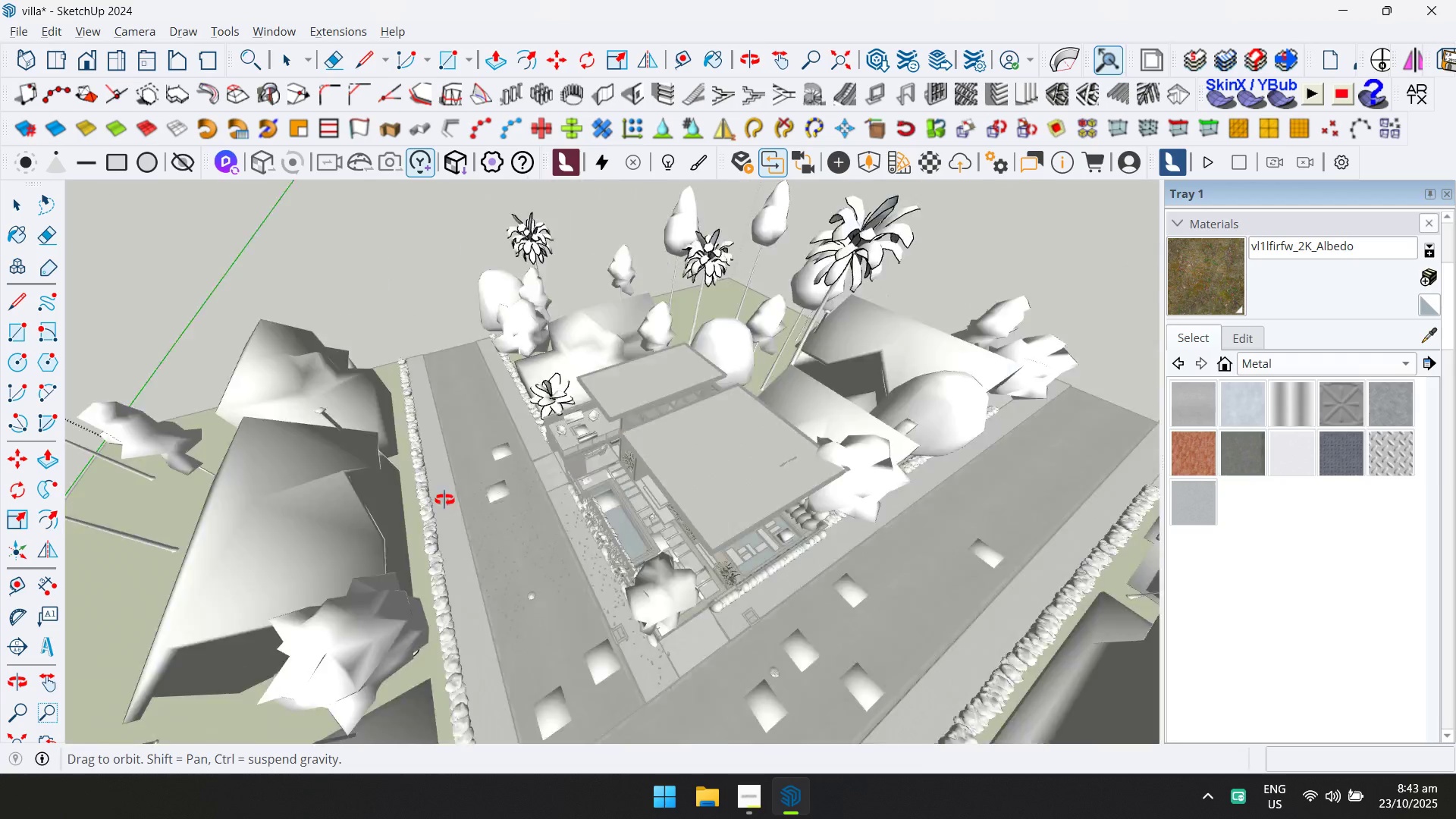 
scroll: coordinate [457, 365], scroll_direction: up, amount: 12.0
 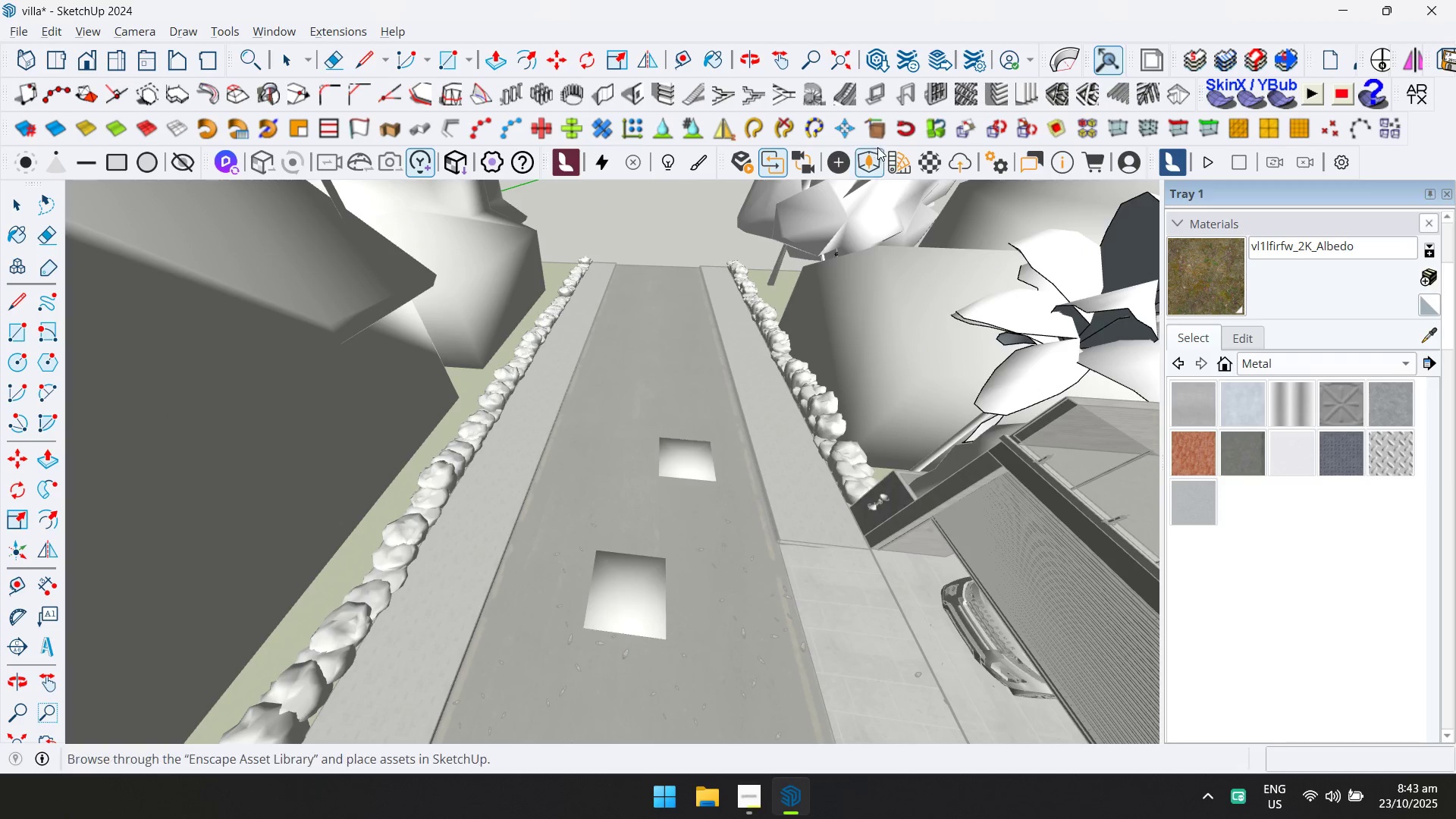 
scroll: coordinate [488, 468], scroll_direction: down, amount: 5.0
 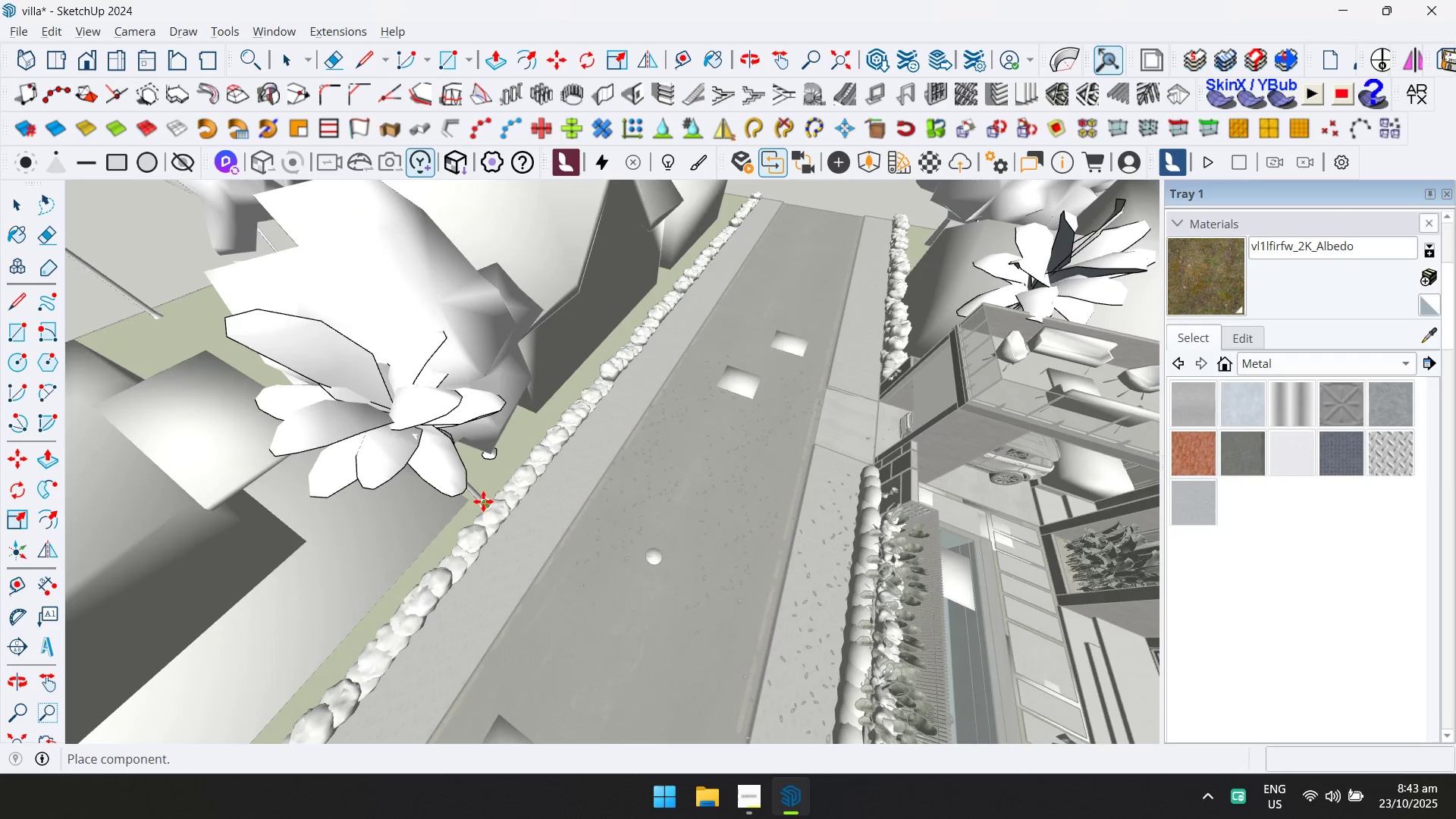 
hold_key(key=ShiftLeft, duration=0.33)
 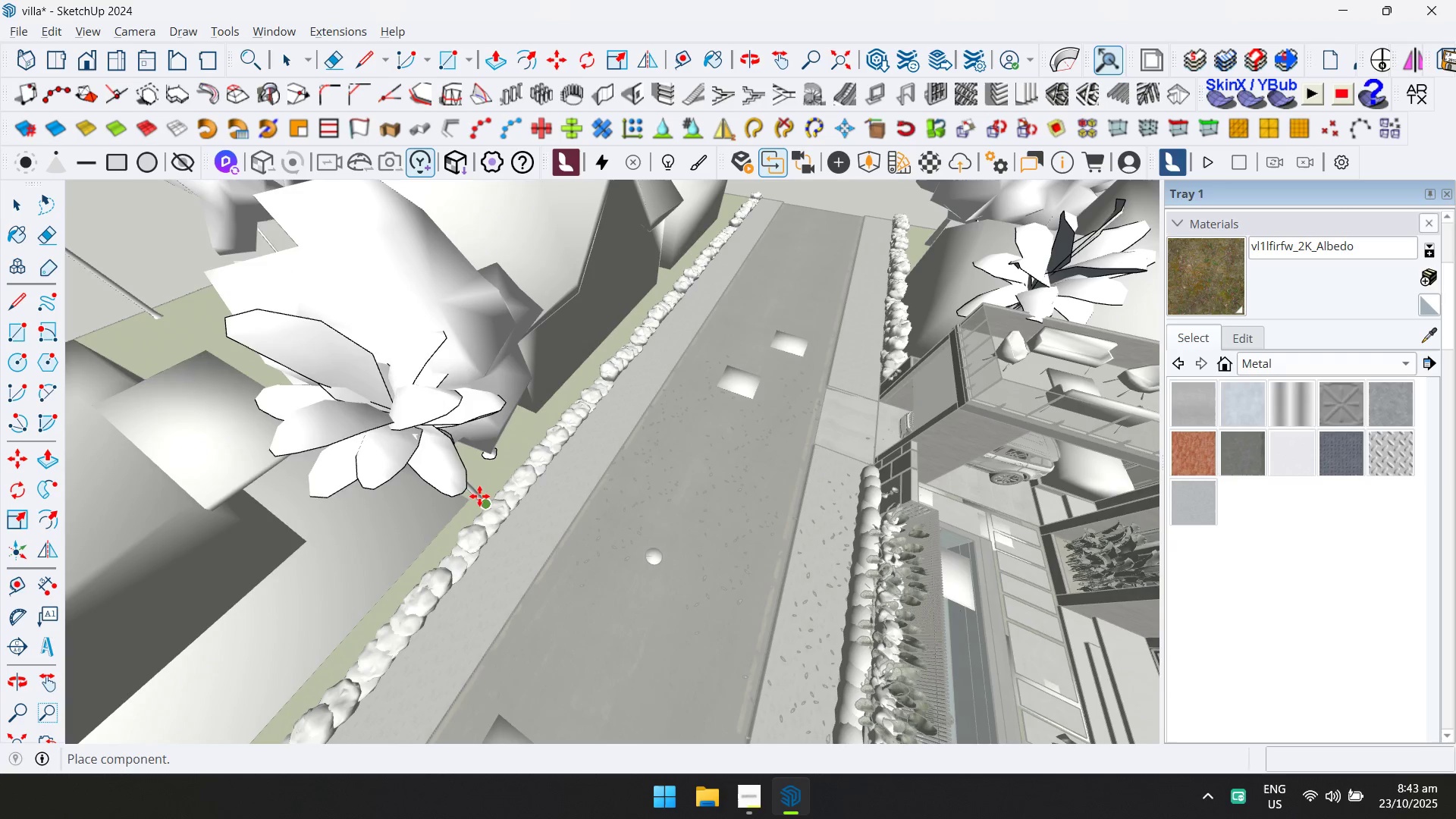 
scroll: coordinate [408, 551], scroll_direction: down, amount: 1.0
 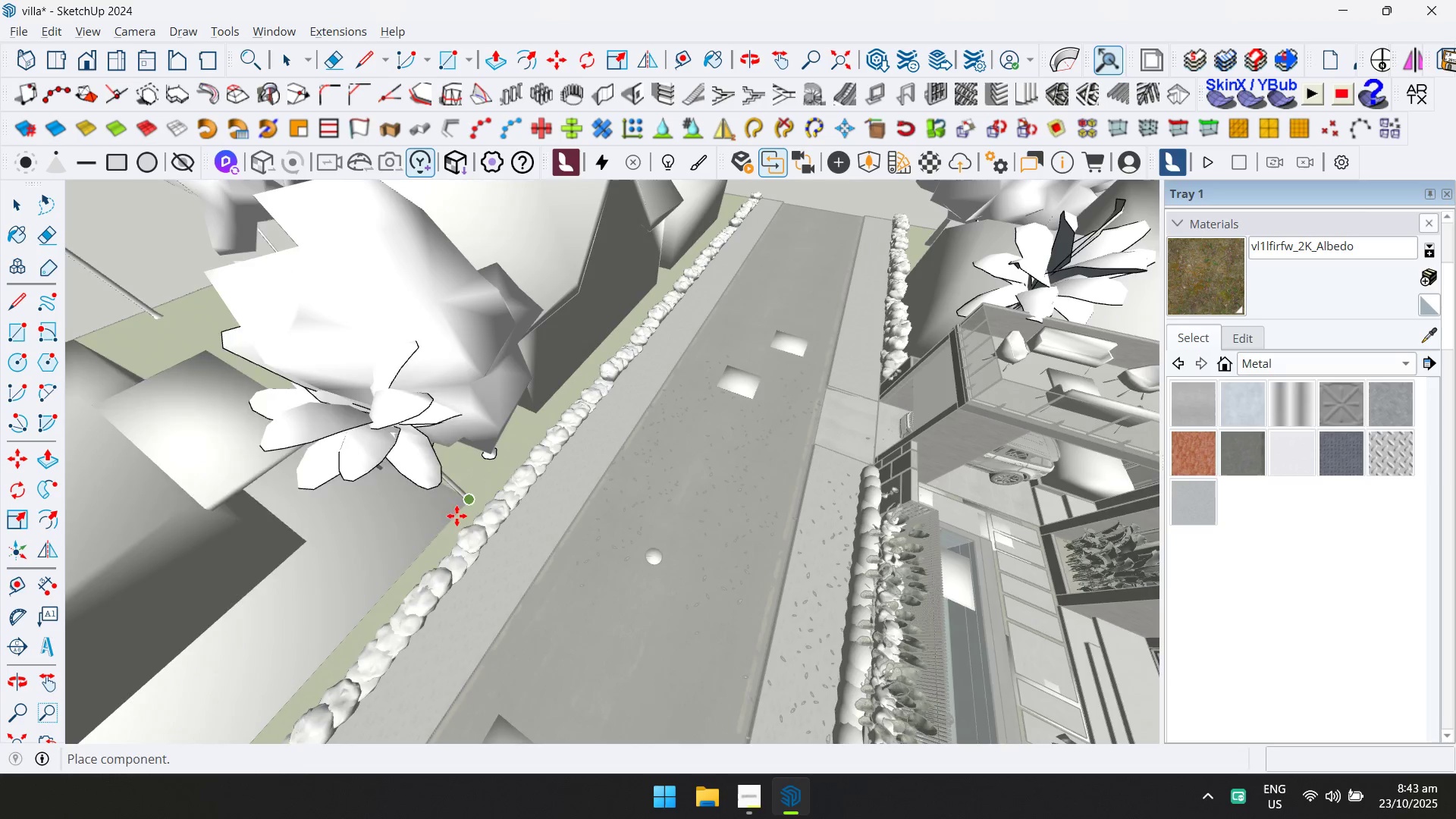 
key(Shift+ShiftLeft)
 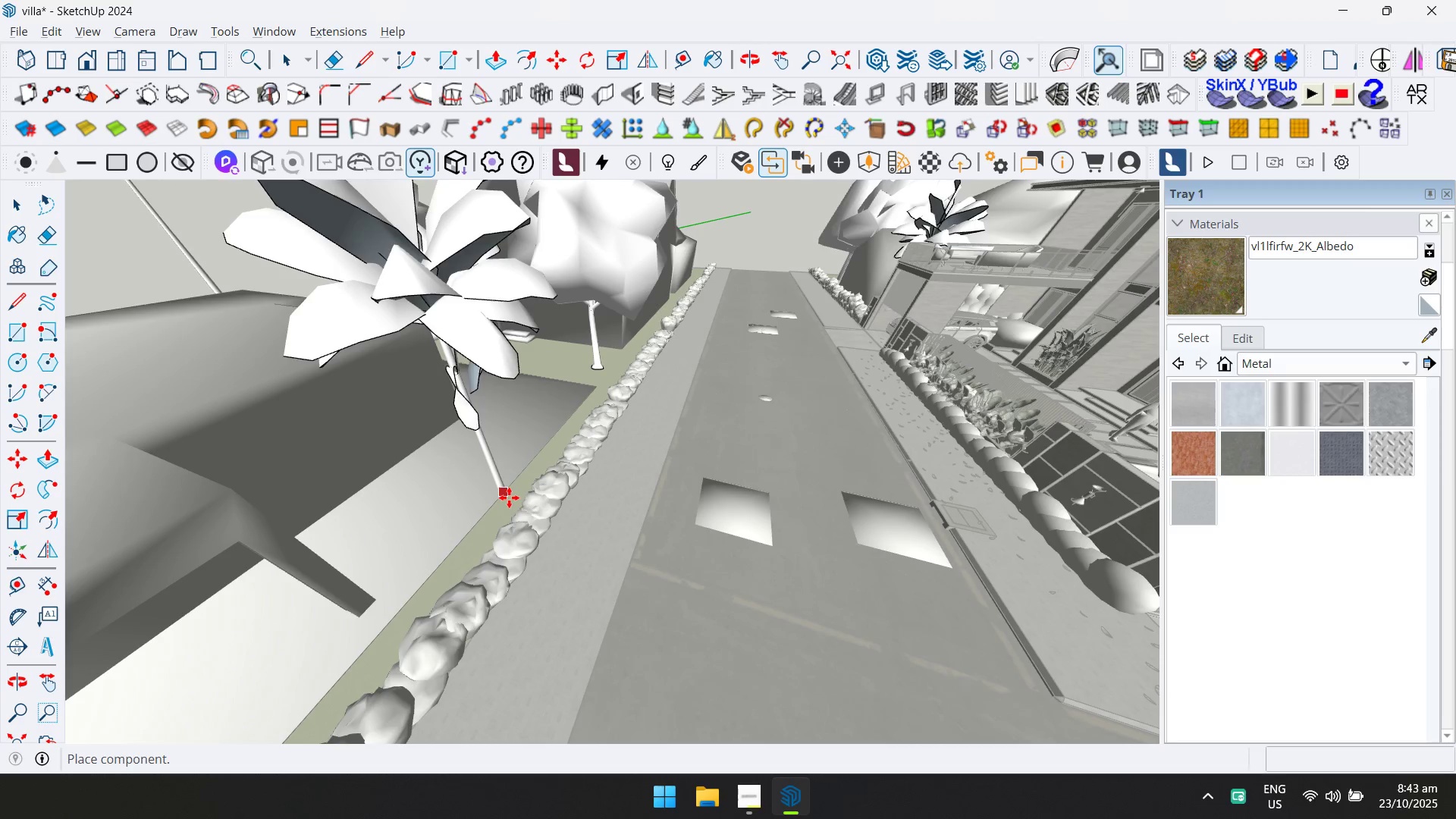 
left_click([510, 503])
 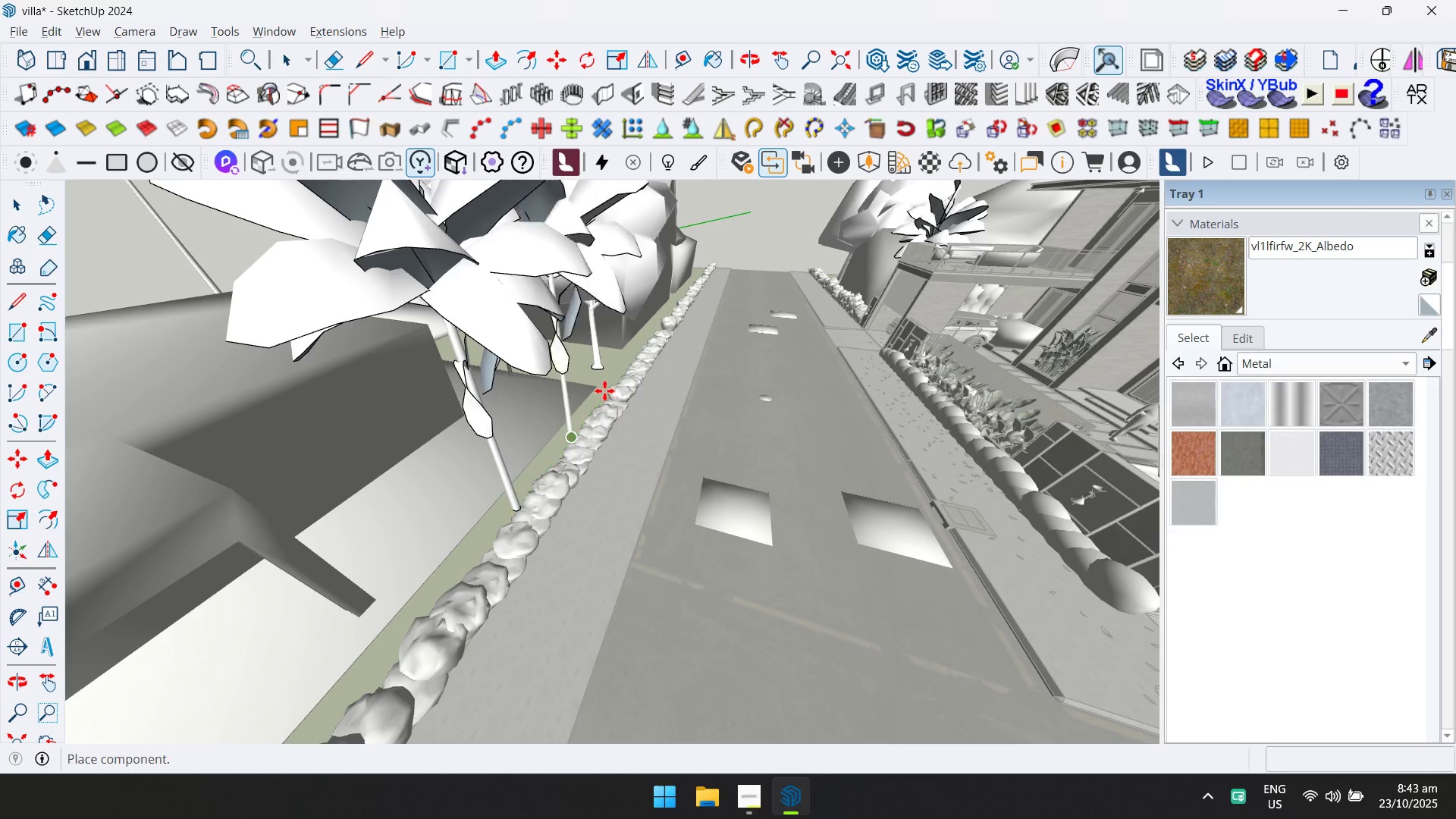 
scroll: coordinate [737, 414], scroll_direction: down, amount: 6.0
 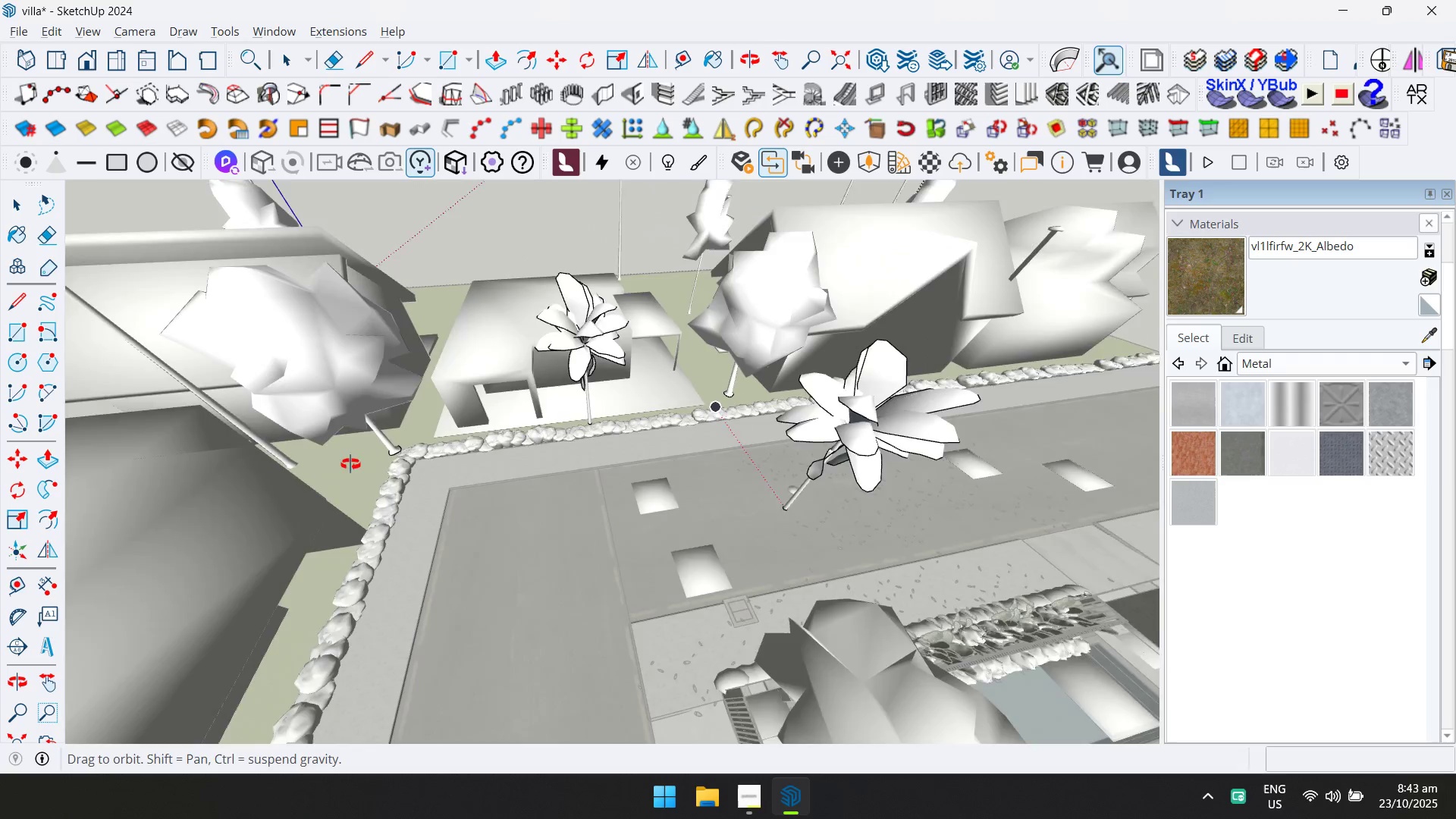 
key(Shift+ShiftLeft)
 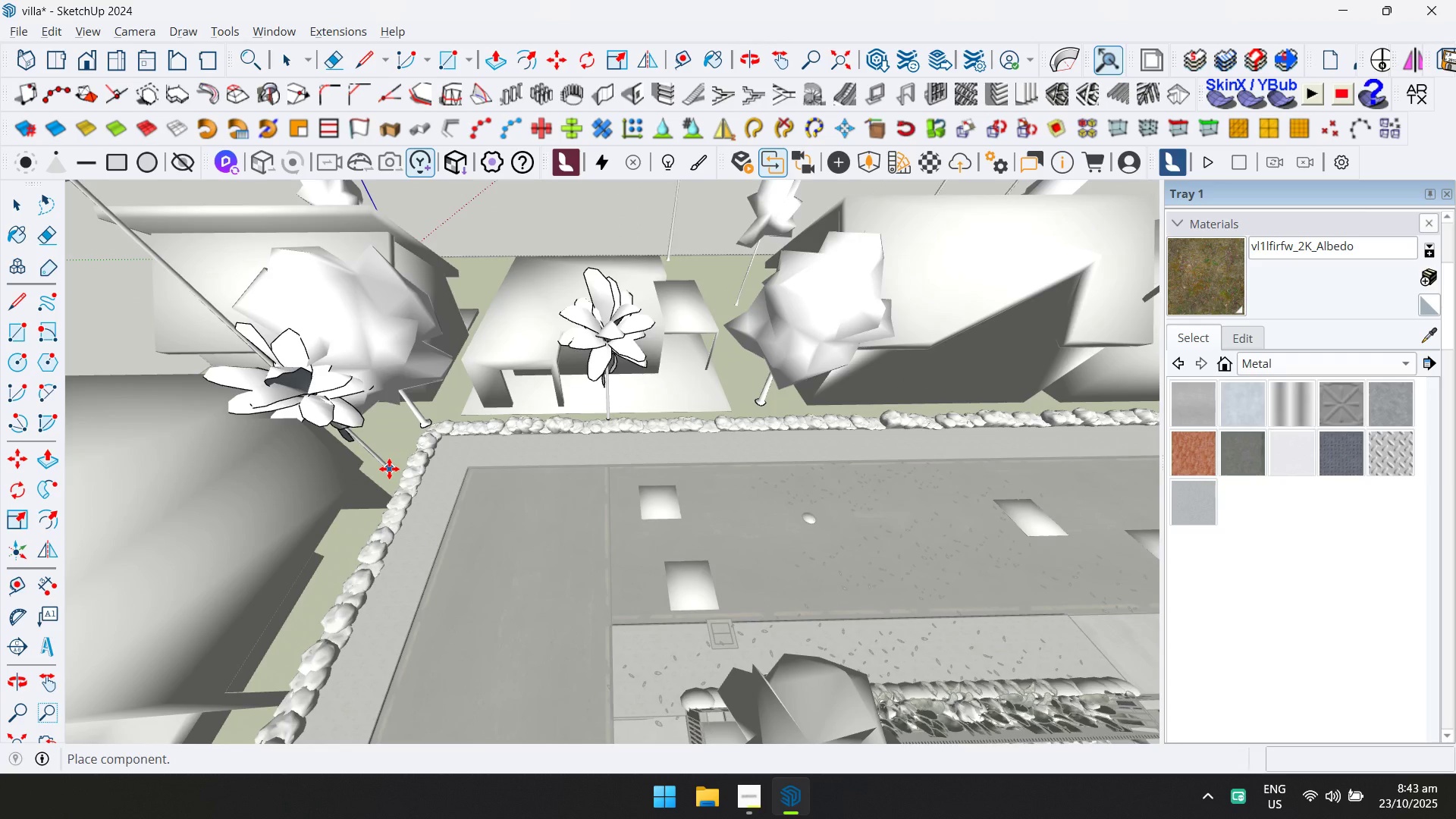 
left_click([389, 469])
 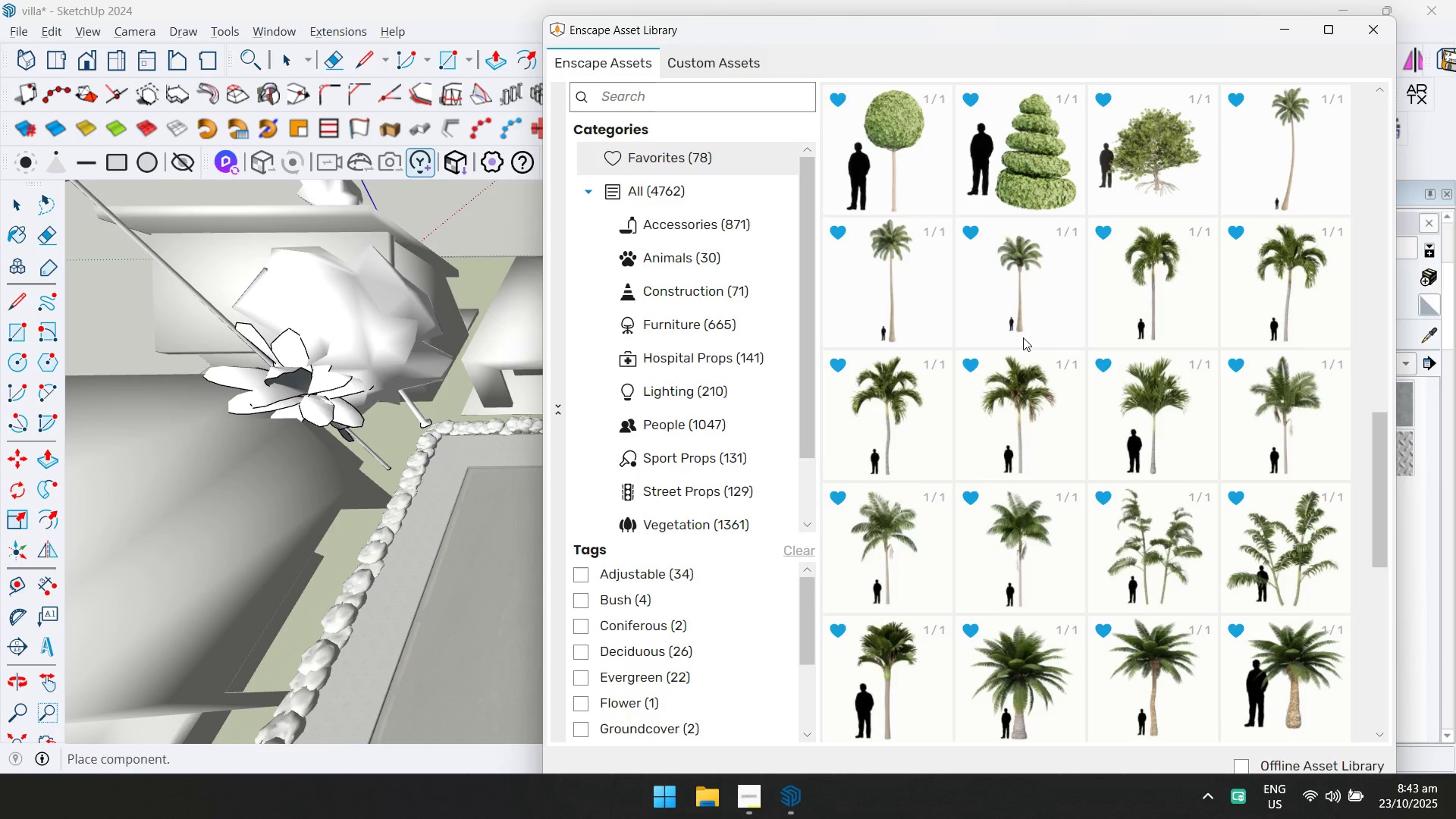 
scroll: coordinate [1124, 627], scroll_direction: down, amount: 3.0
 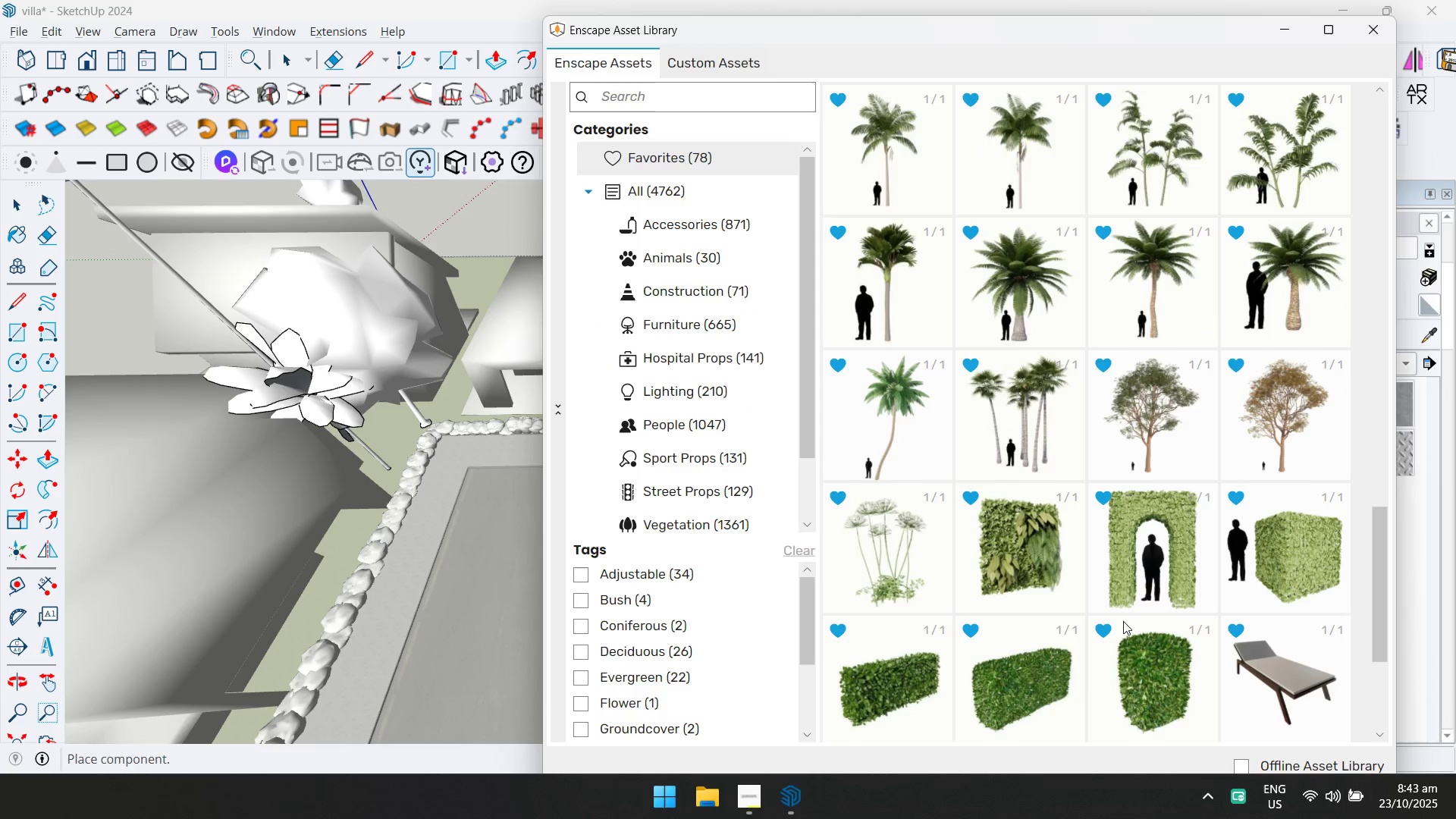 
scroll: coordinate [1120, 605], scroll_direction: up, amount: 5.0
 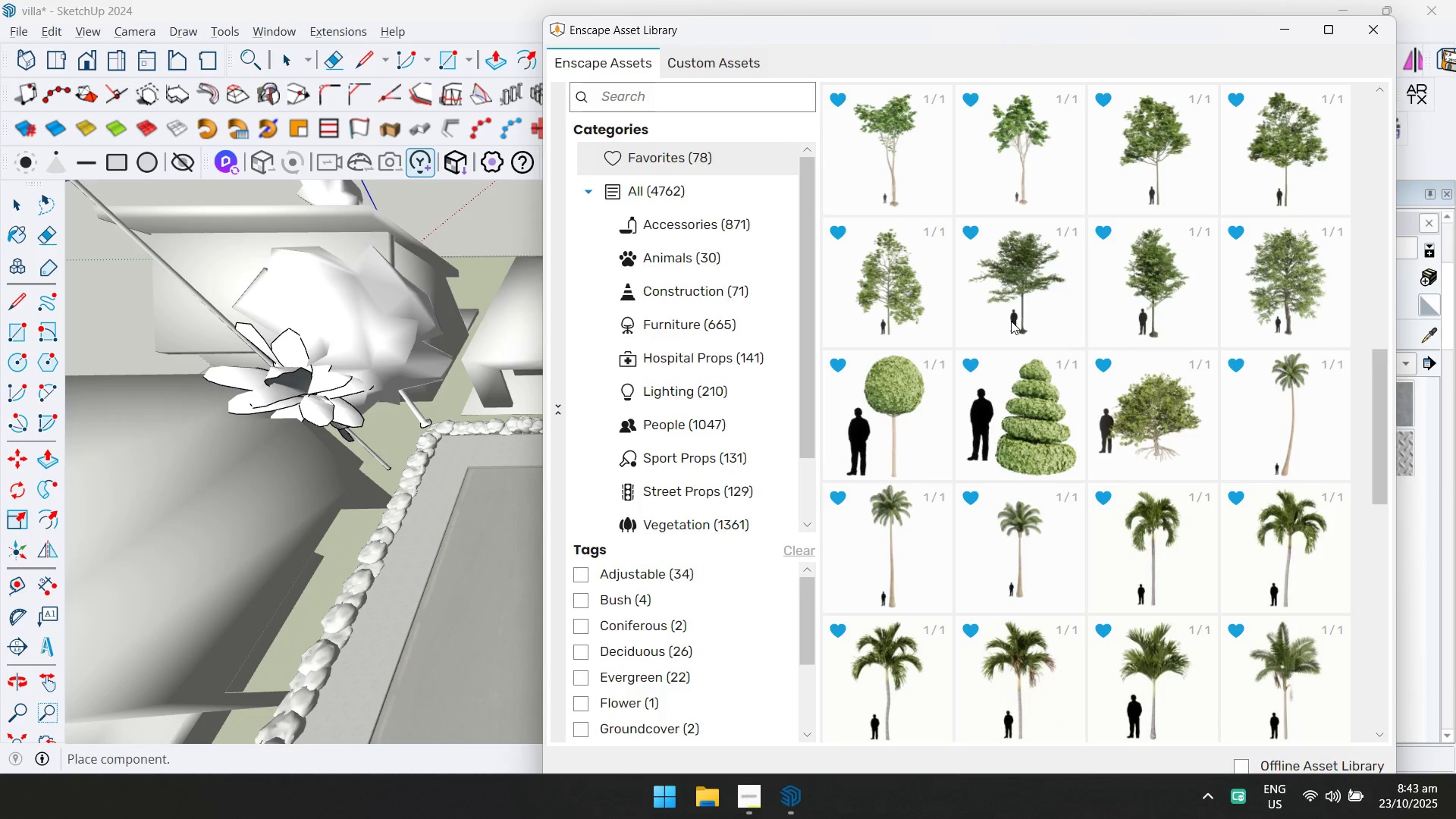 
double_click([1010, 321])
 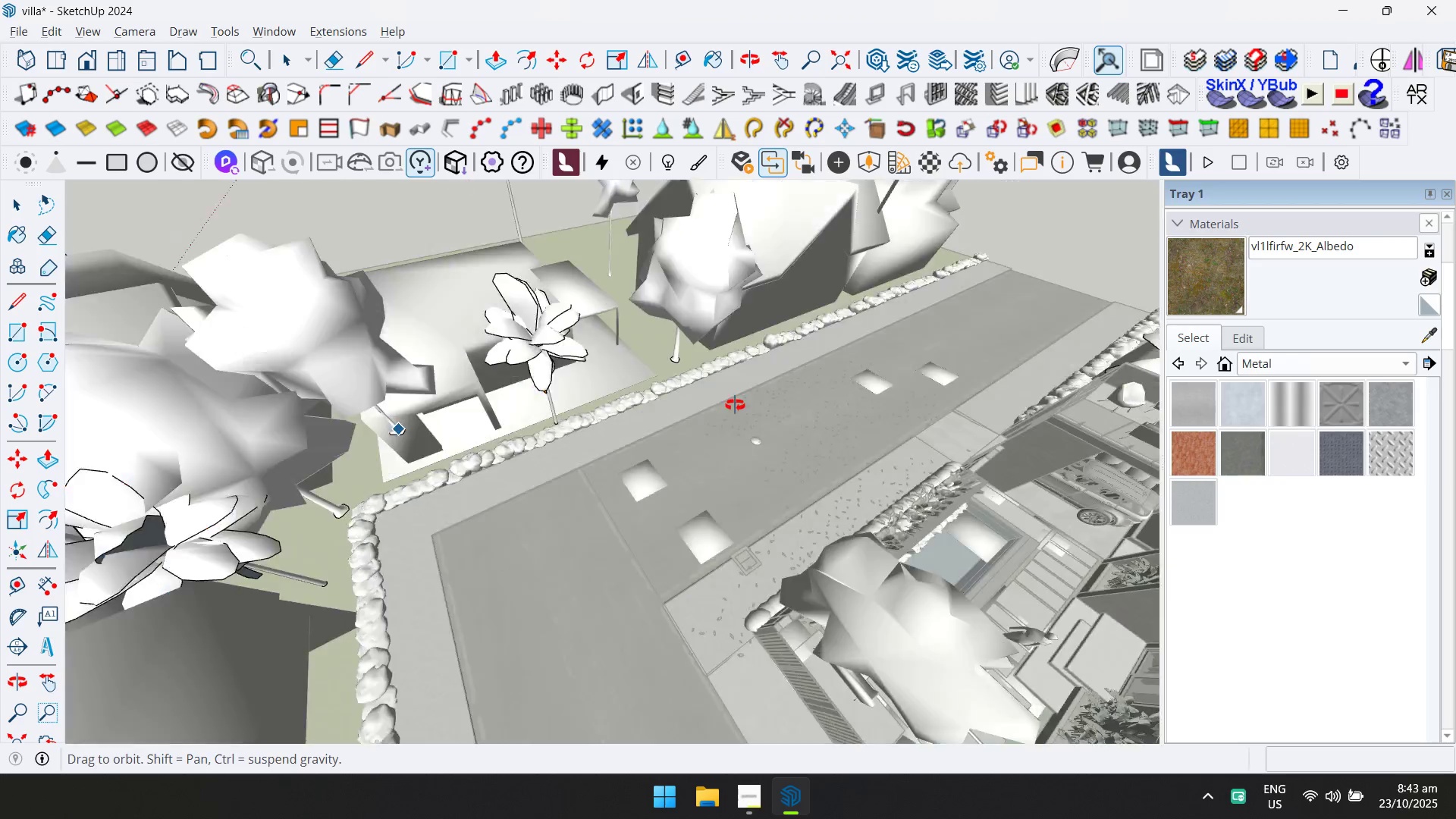 
hold_key(key=ShiftLeft, duration=0.36)
 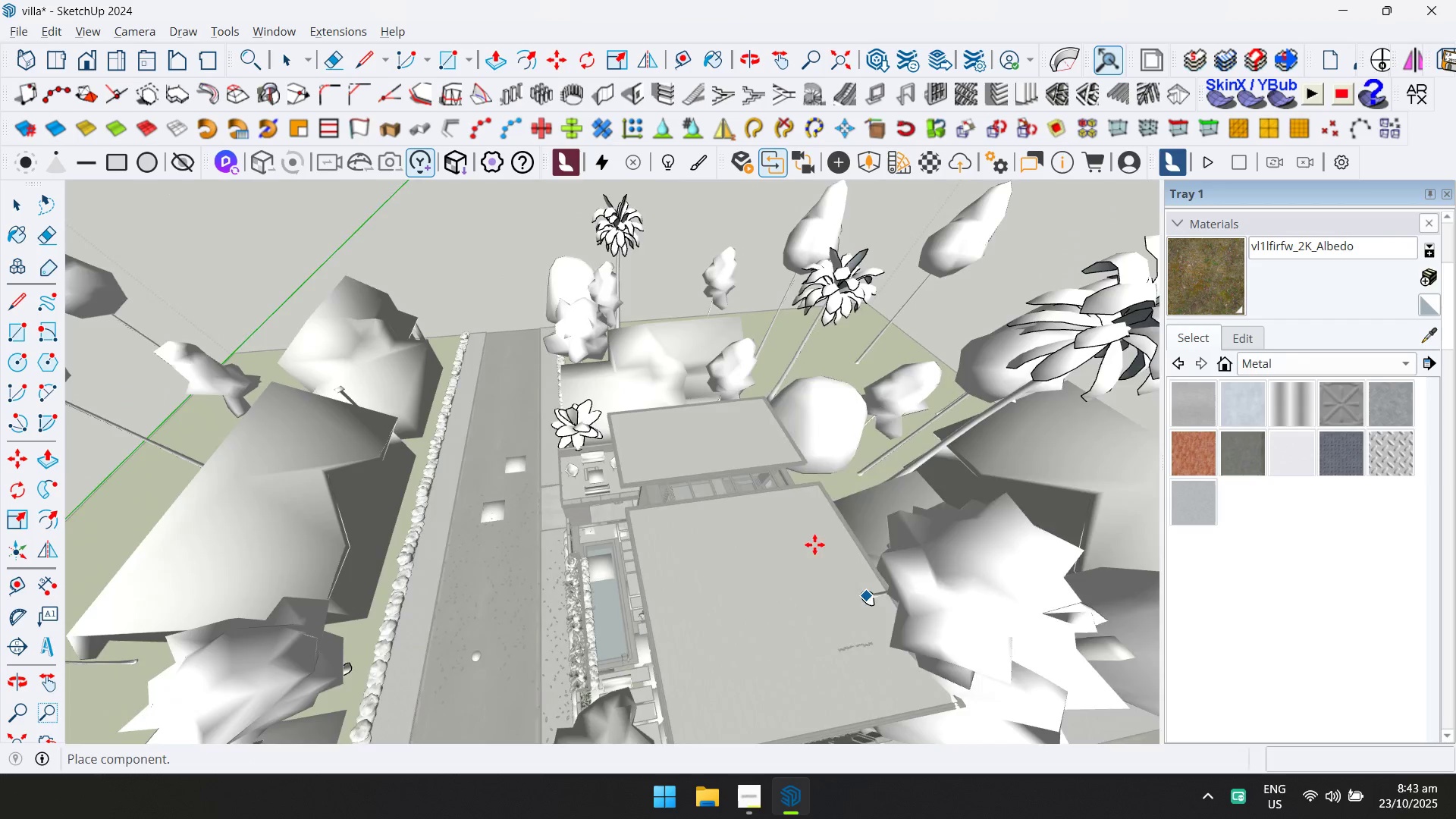 
scroll: coordinate [340, 431], scroll_direction: up, amount: 16.0
 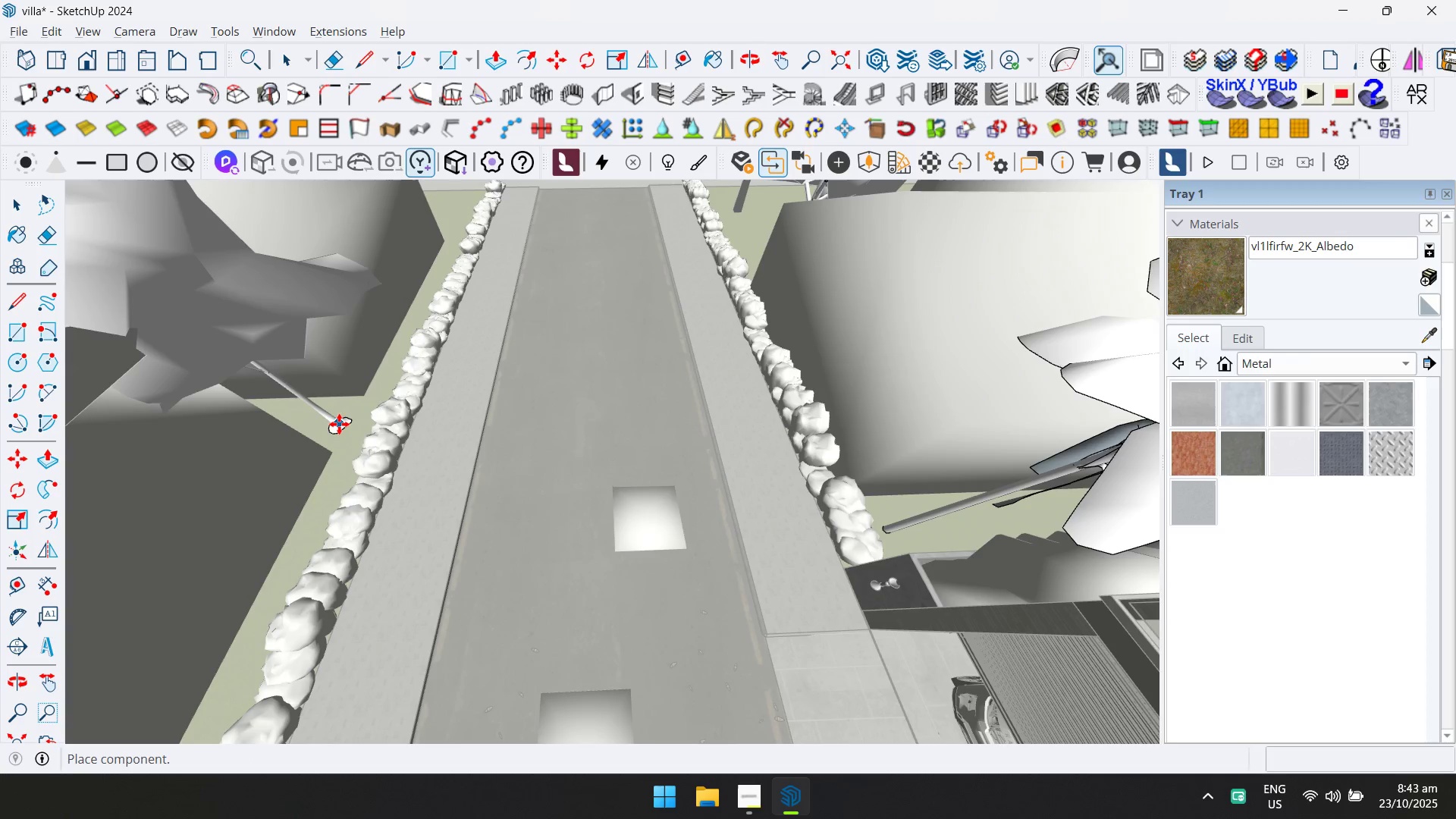 
left_click([339, 424])
 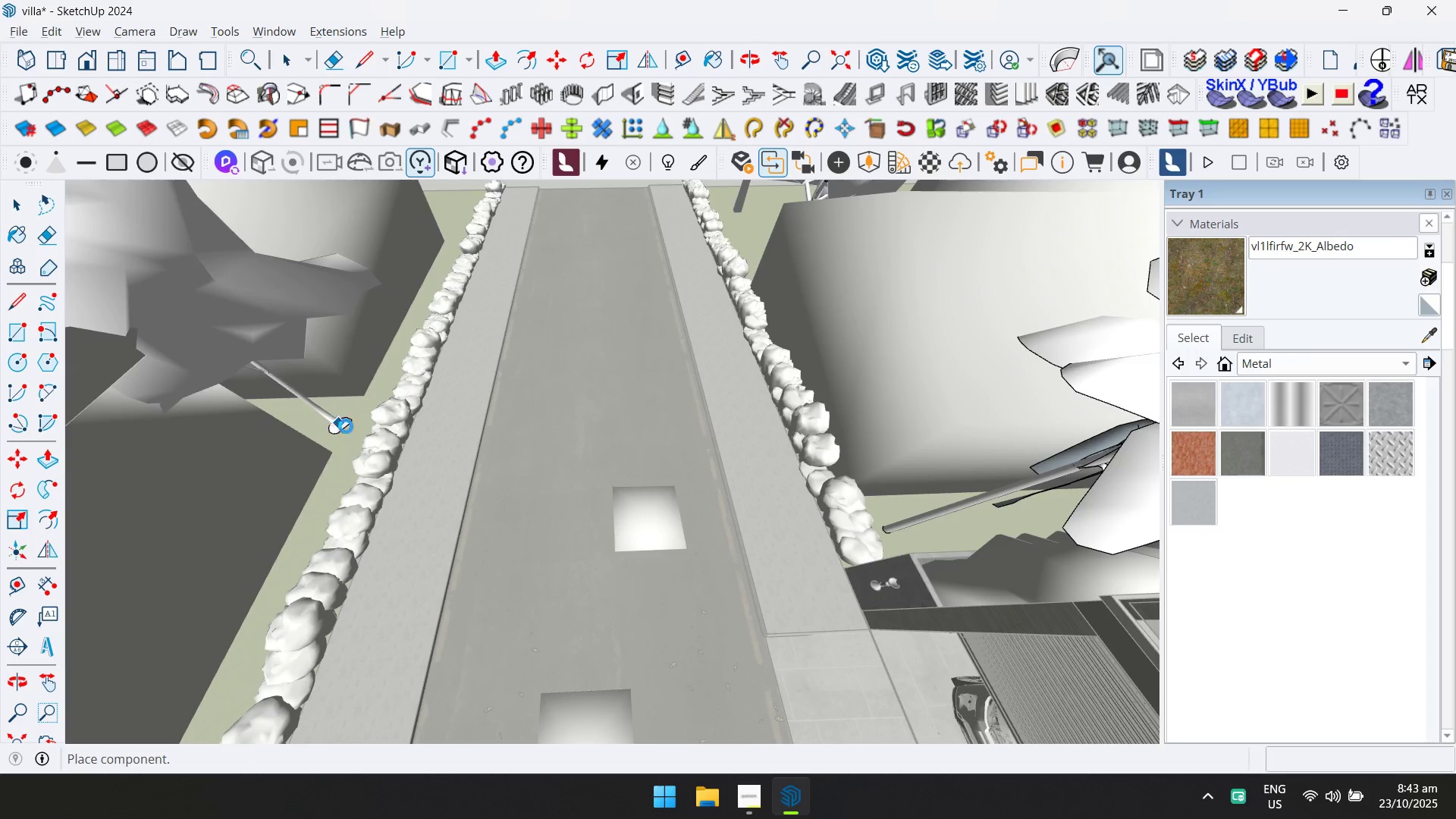 
scroll: coordinate [518, 400], scroll_direction: down, amount: 7.0
 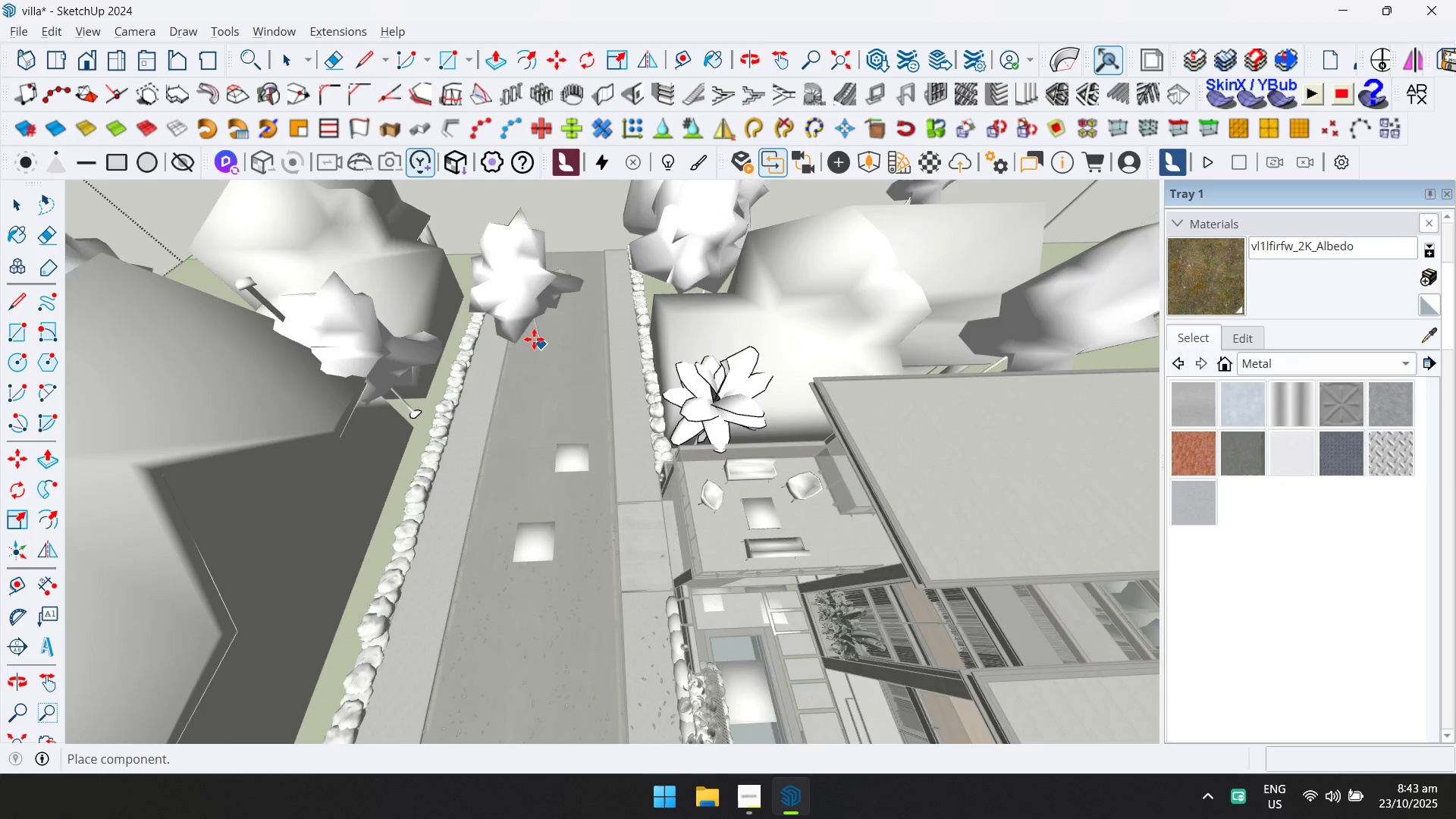 
key(Shift+ShiftLeft)
 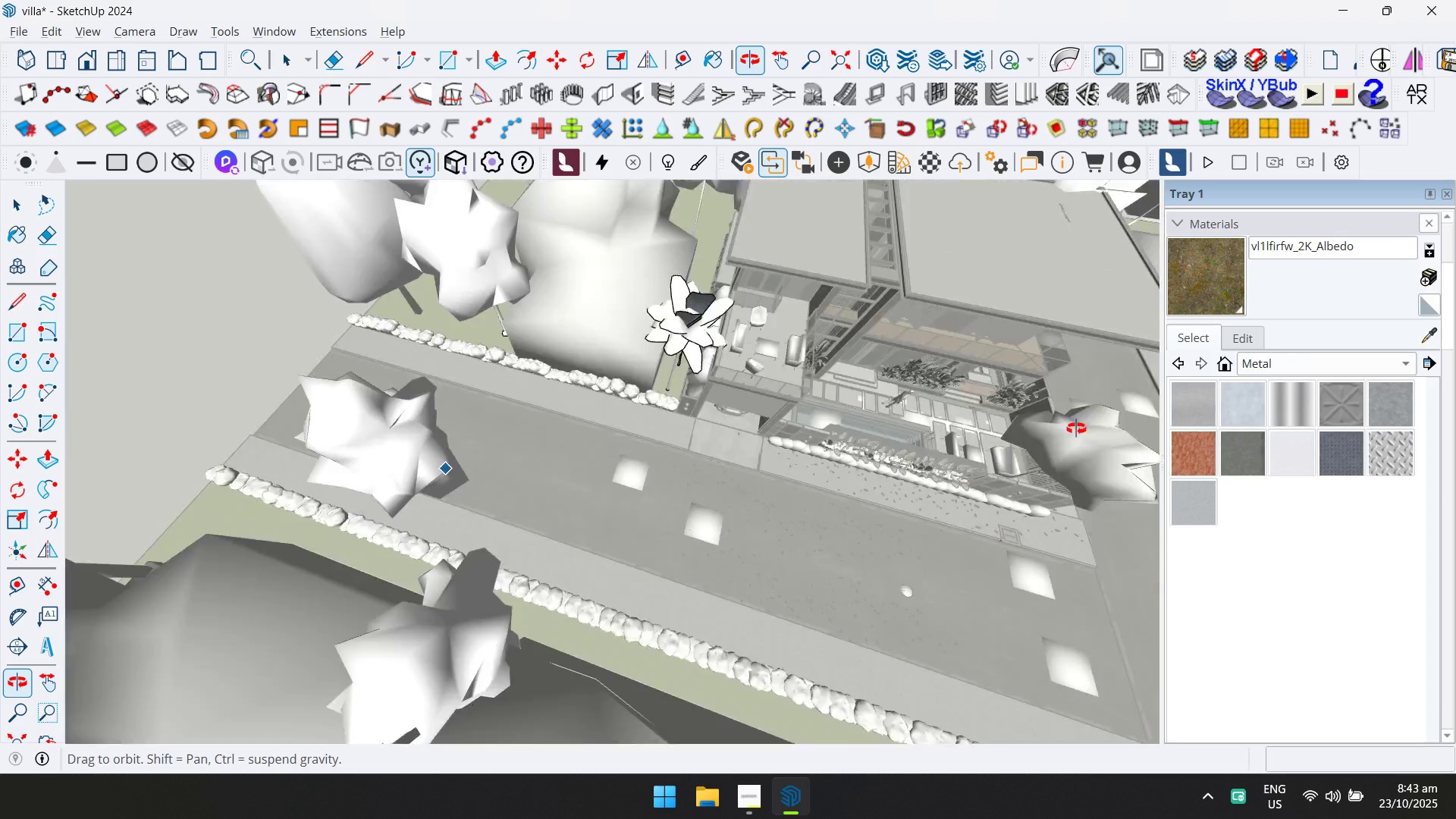 
hold_key(key=ShiftLeft, duration=0.35)
 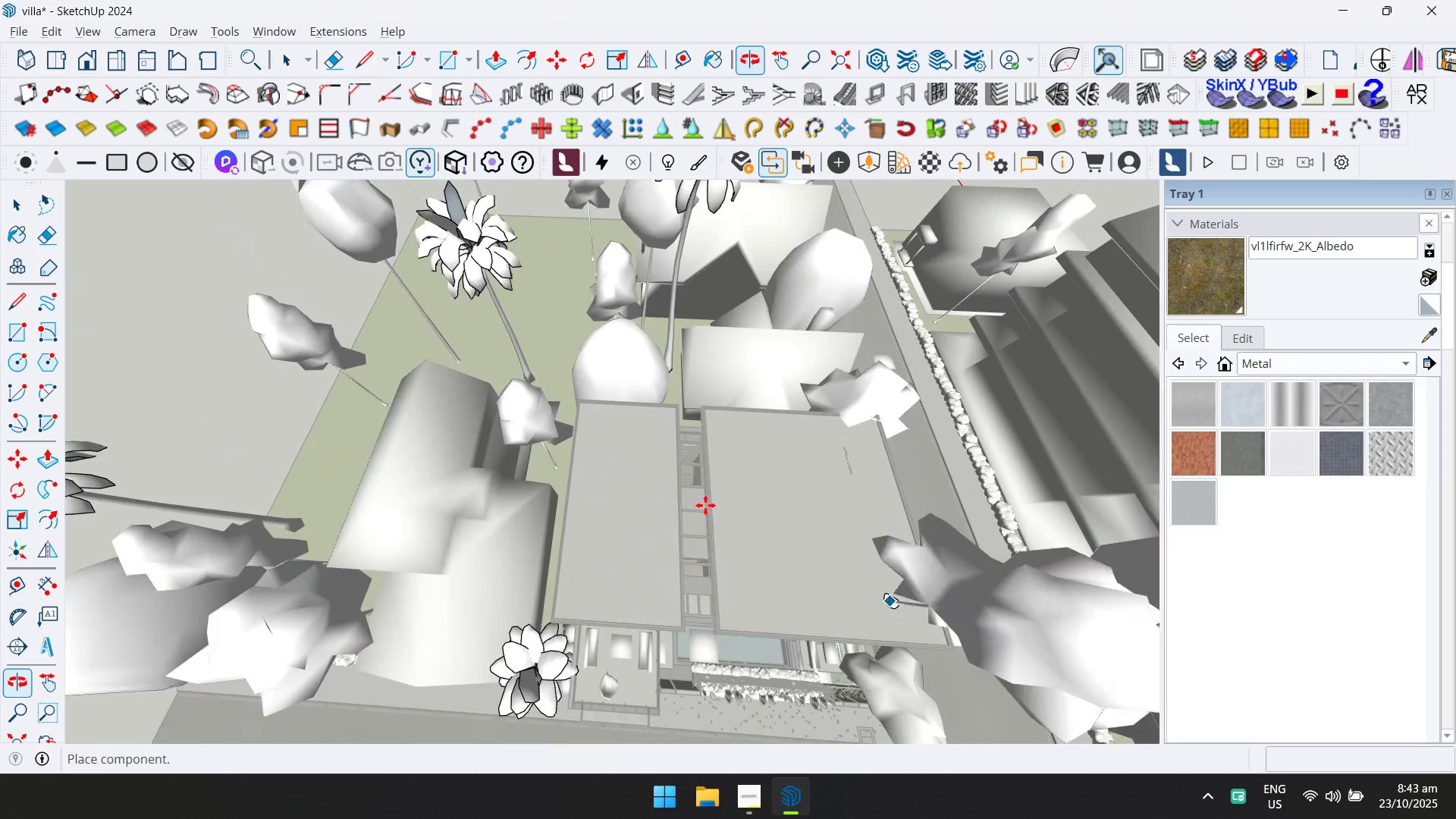 
scroll: coordinate [908, 402], scroll_direction: down, amount: 7.0
 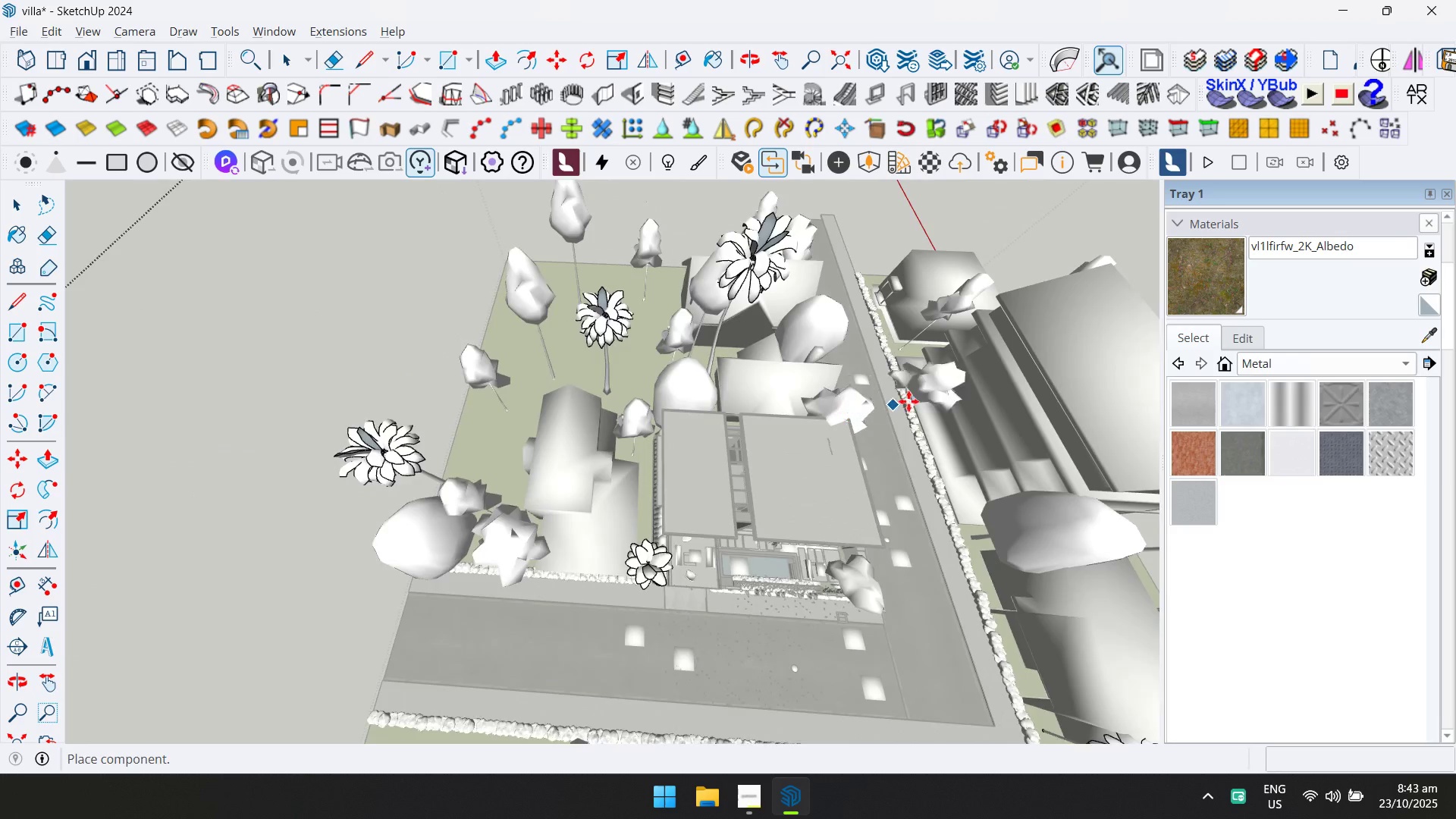 
key(Shift+ShiftLeft)
 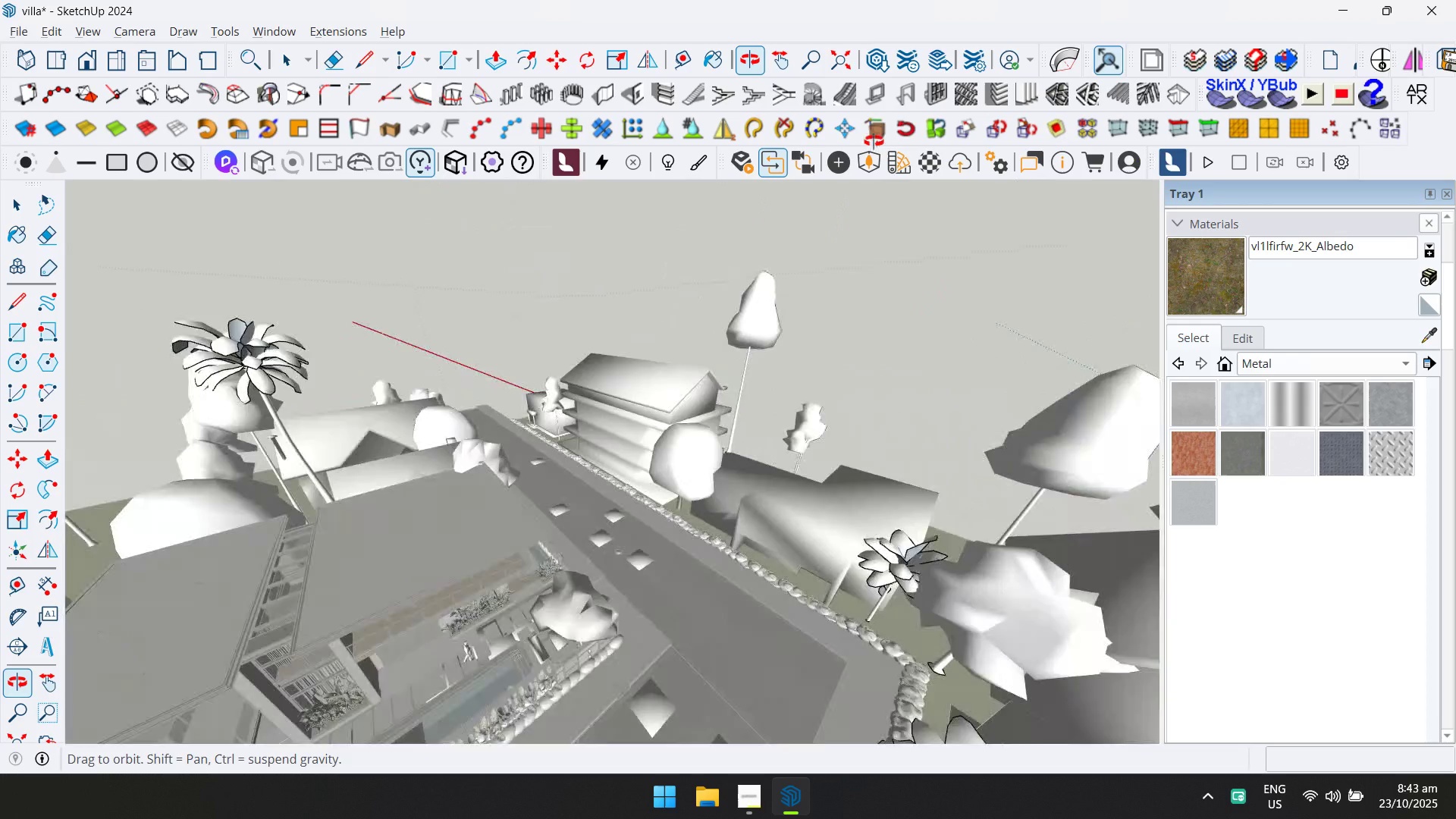 
scroll: coordinate [486, 330], scroll_direction: up, amount: 10.0
 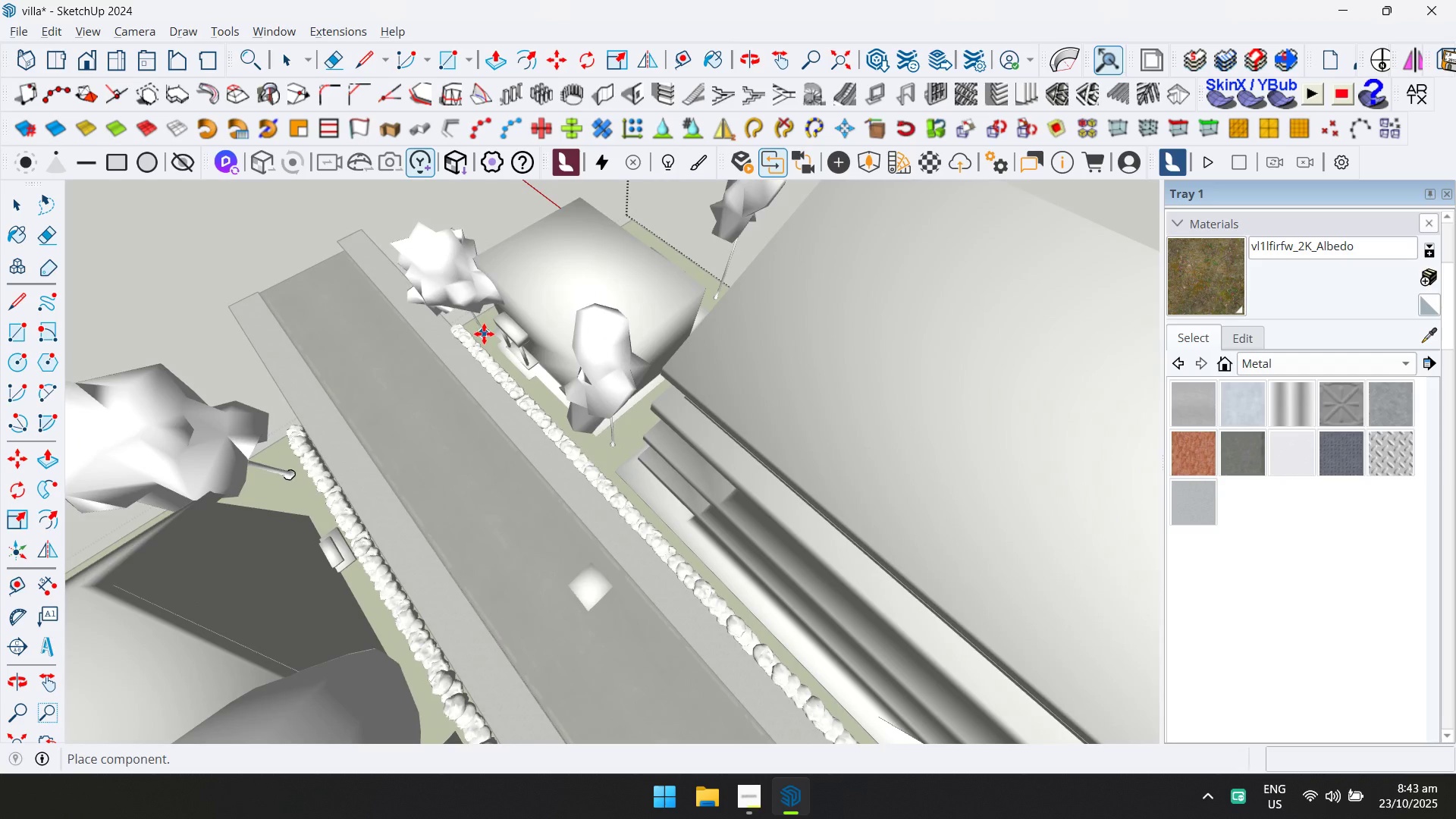 
left_click([484, 334])
 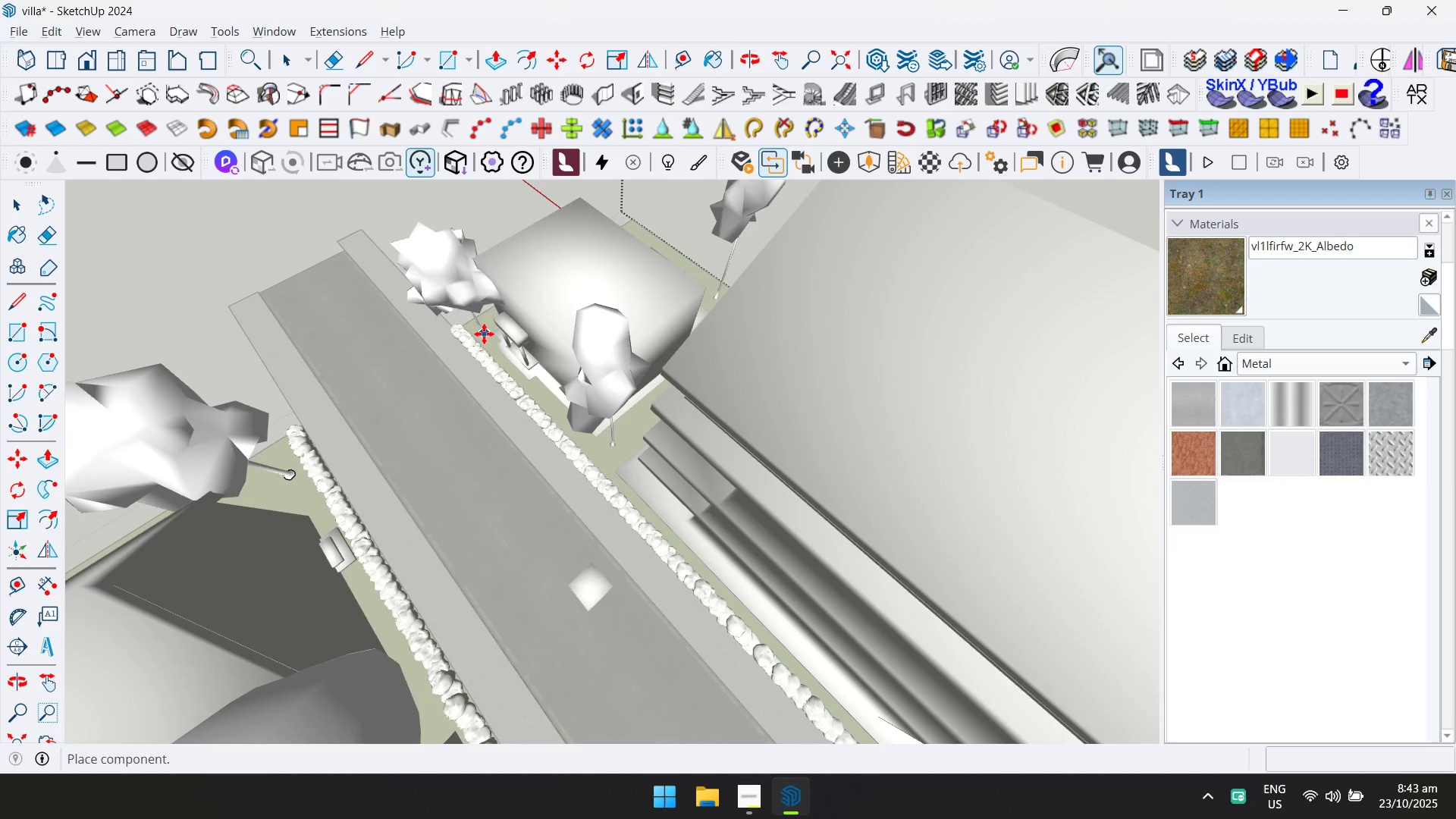 
scroll: coordinate [596, 431], scroll_direction: none, amount: 0.0
 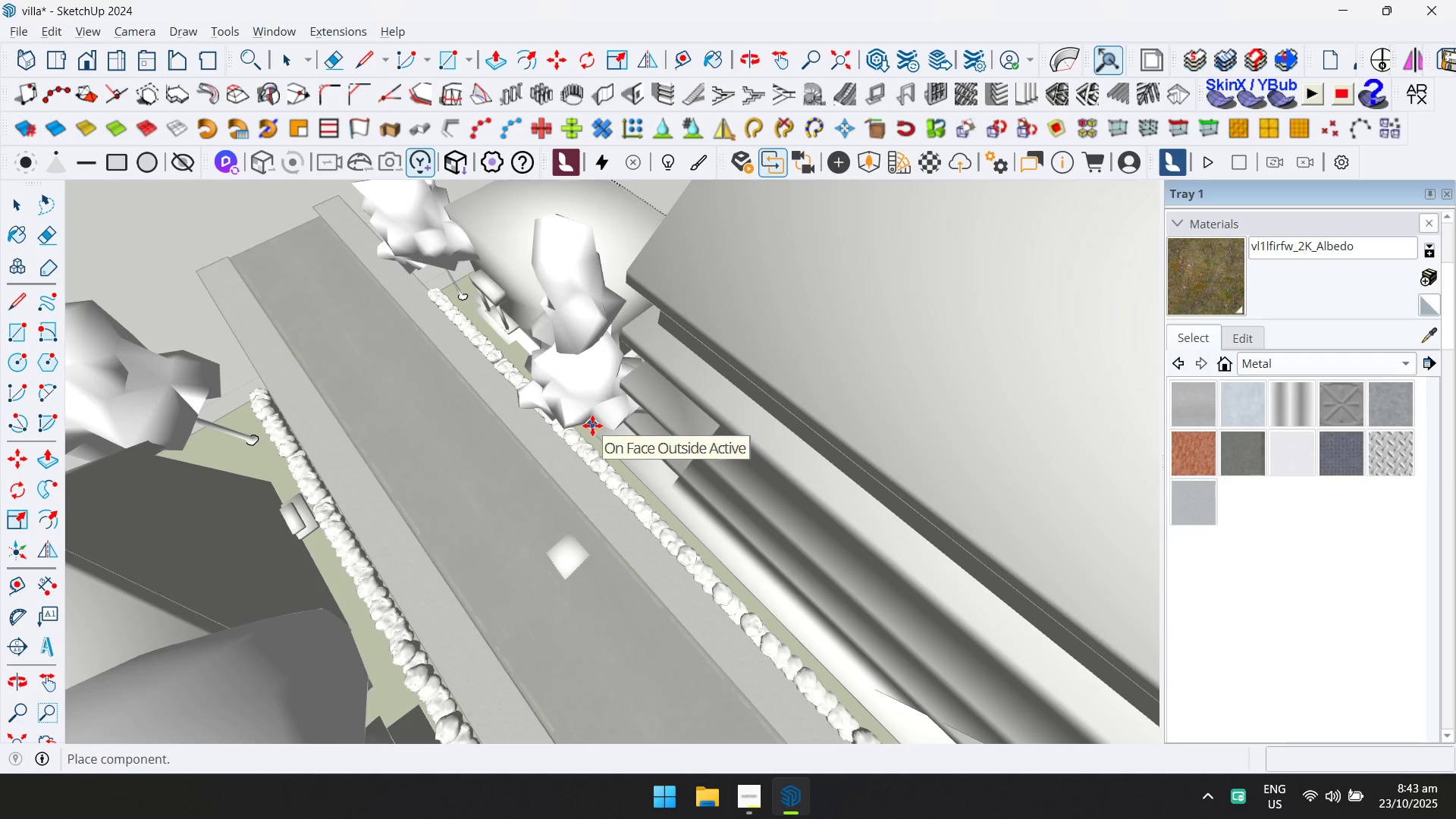 
scroll: coordinate [592, 428], scroll_direction: up, amount: 11.0
 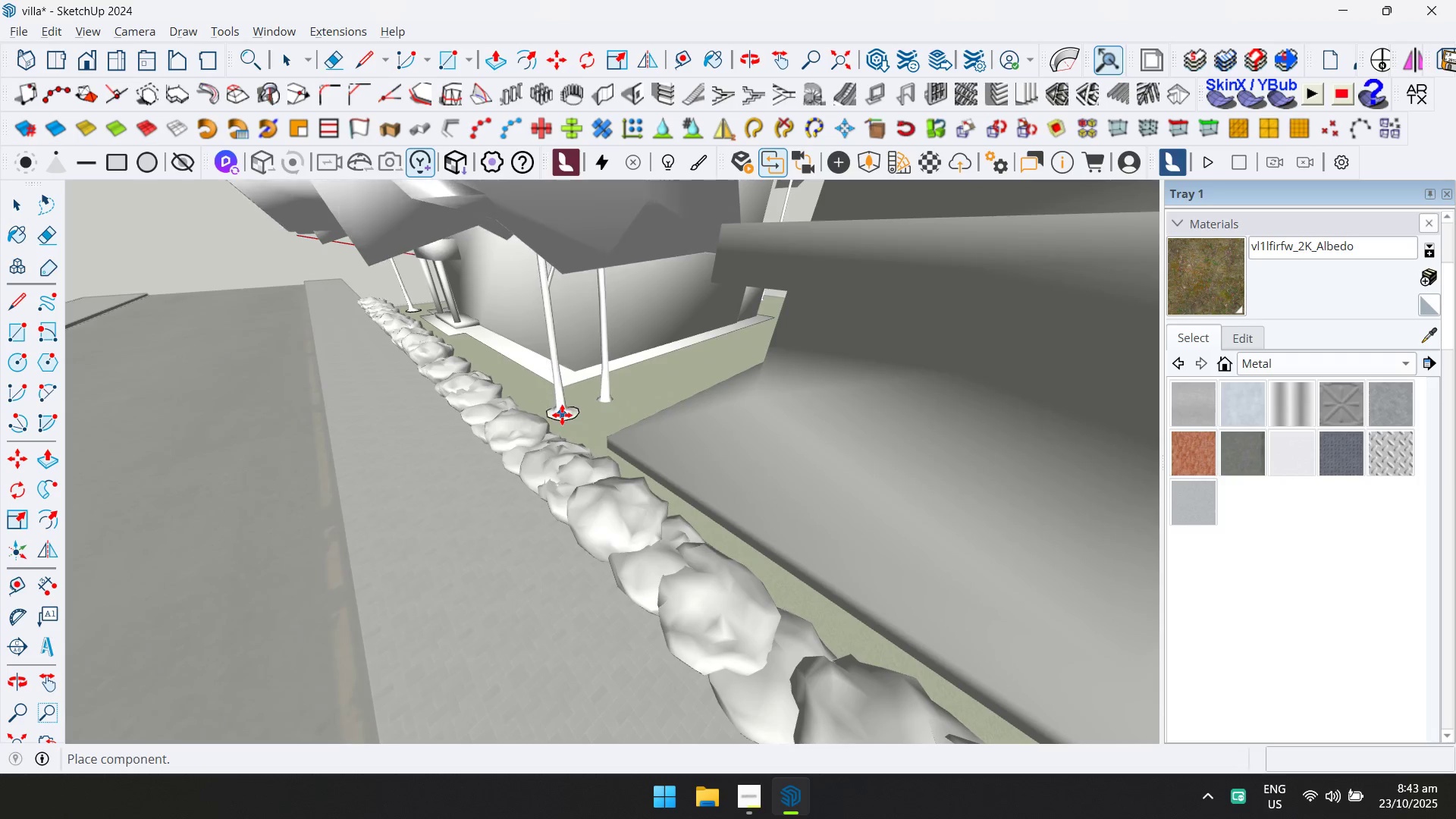 
left_click([565, 420])
 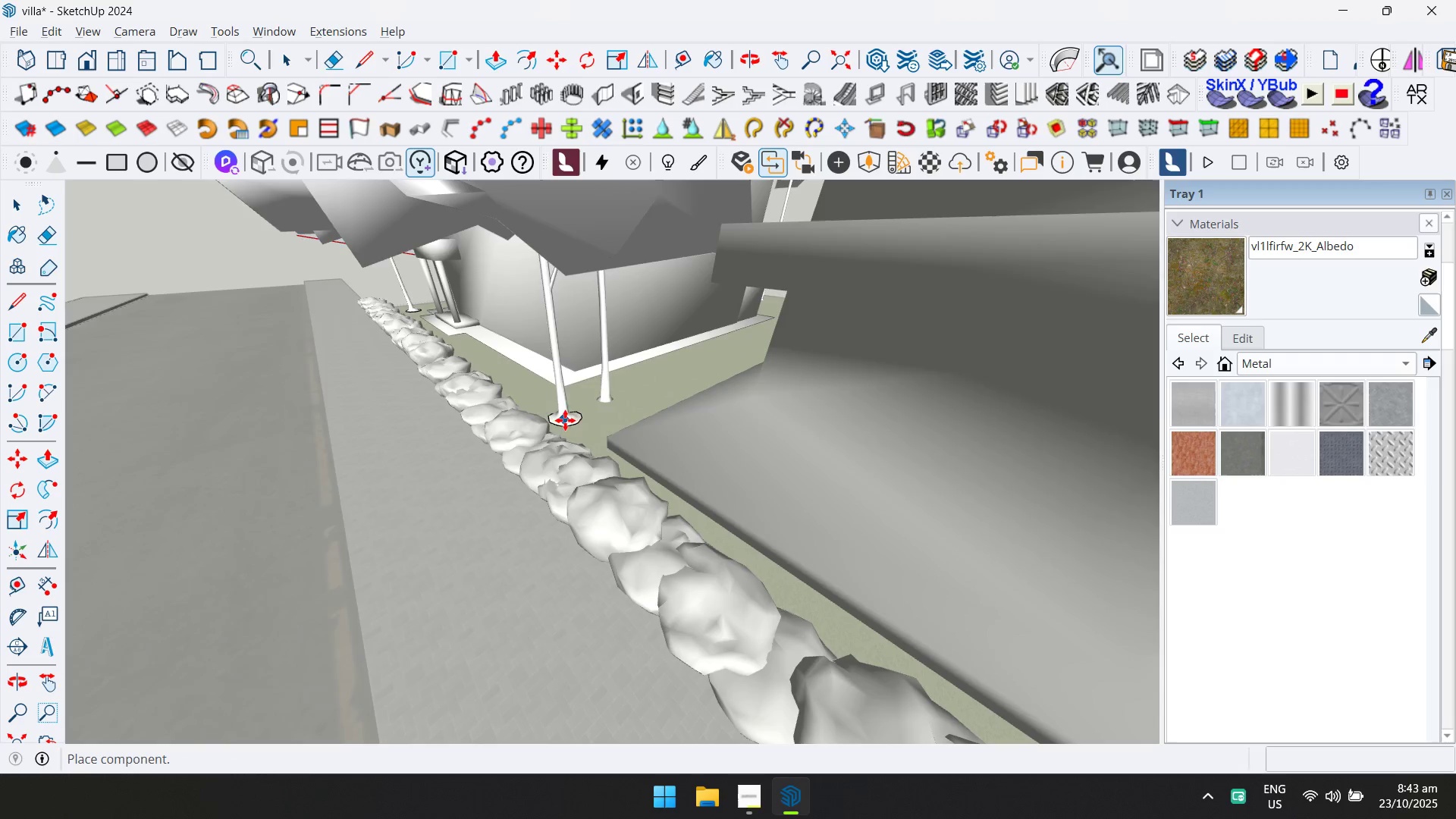 
scroll: coordinate [582, 344], scroll_direction: down, amount: 18.0
 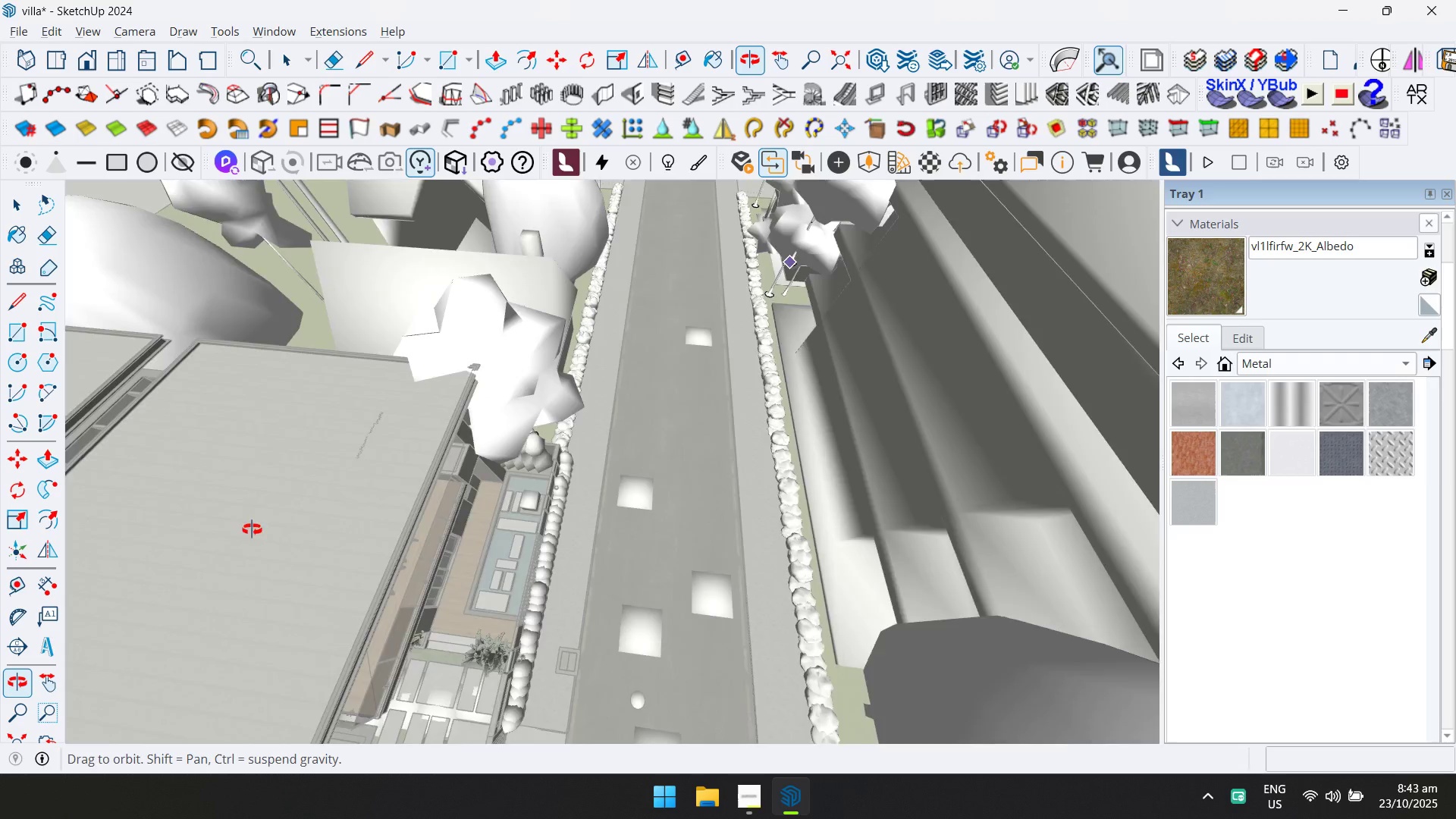 
hold_key(key=ShiftLeft, duration=0.34)
 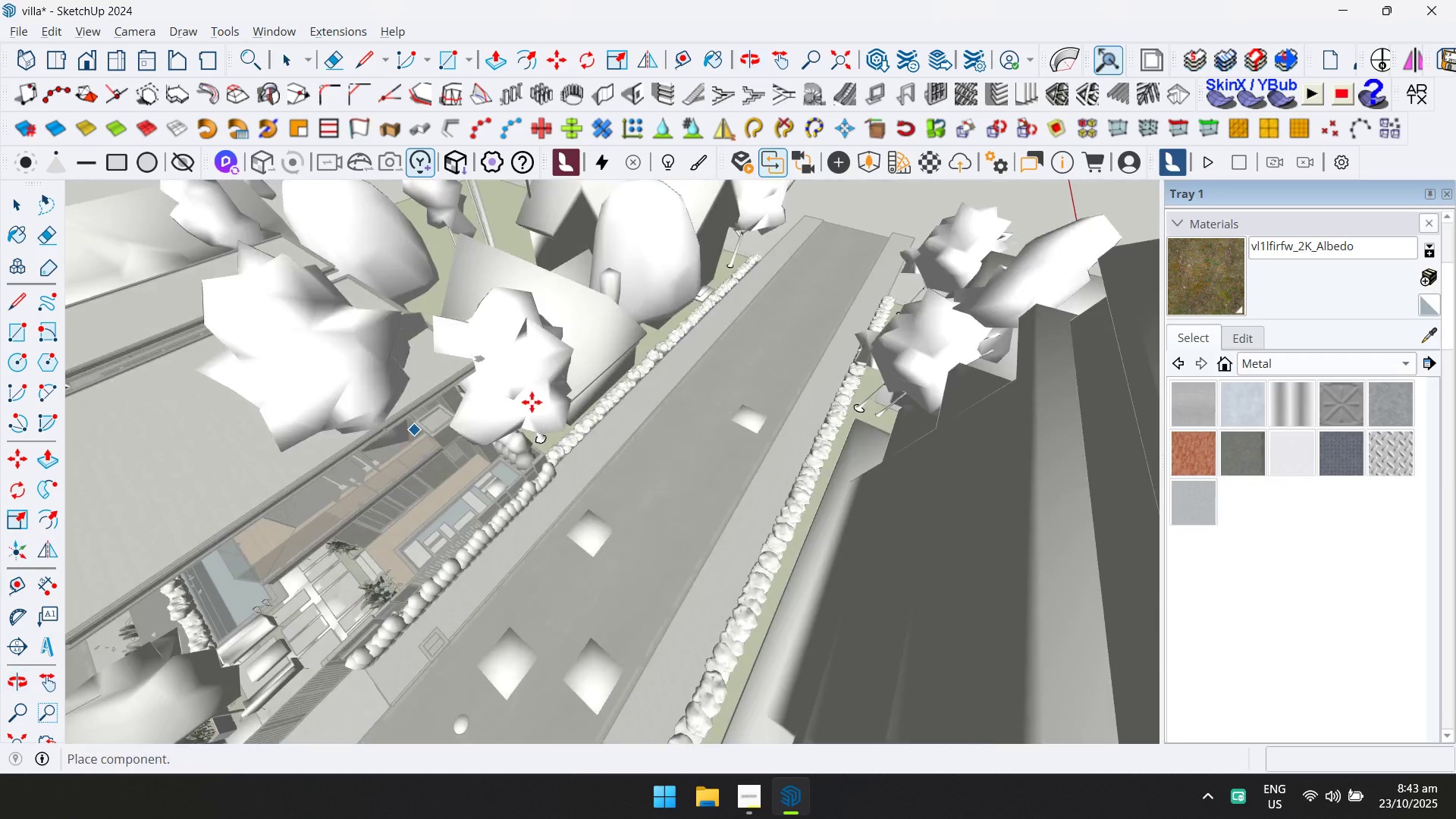 
scroll: coordinate [690, 341], scroll_direction: up, amount: 6.0
 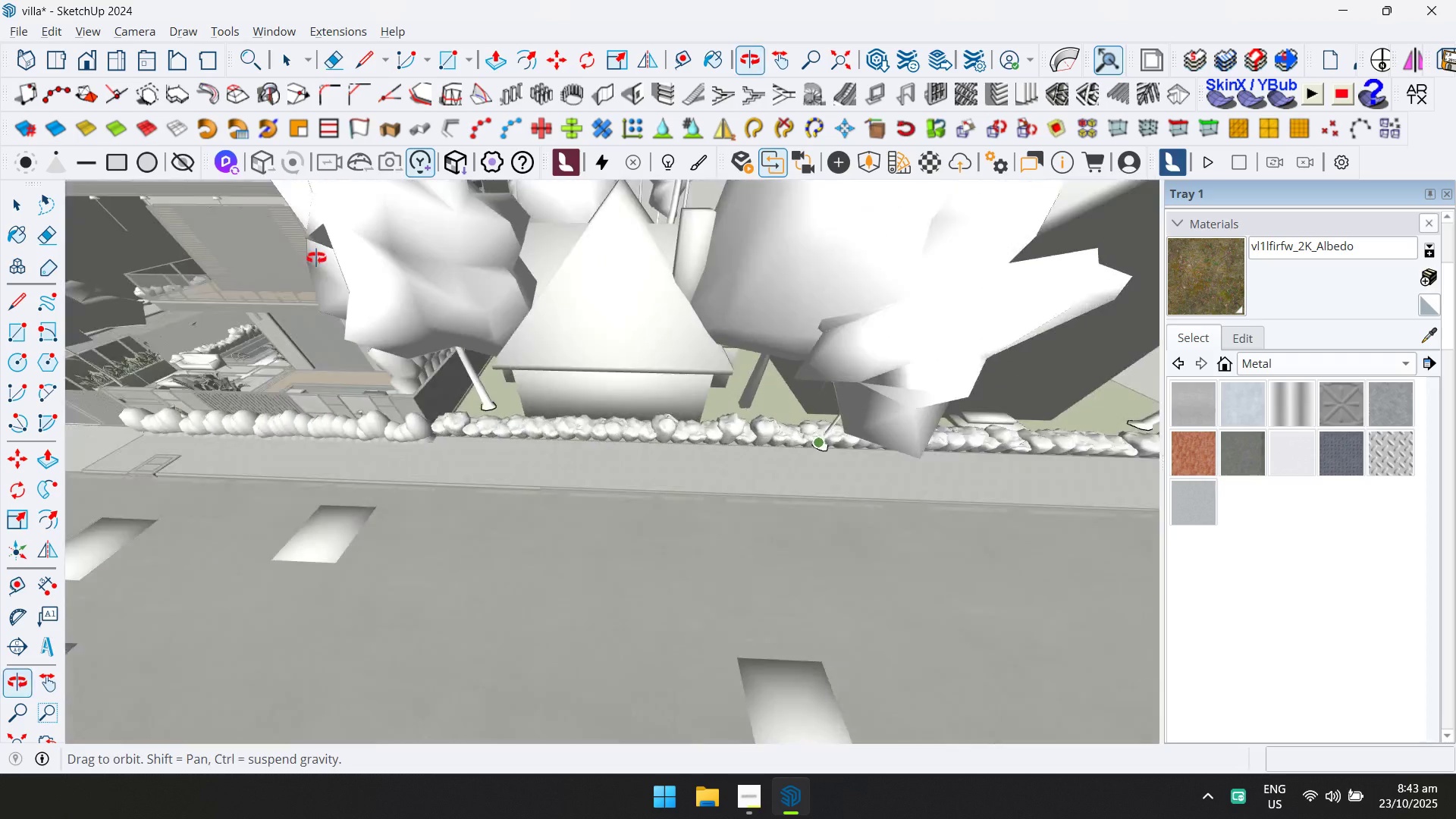 
hold_key(key=ShiftLeft, duration=0.58)
 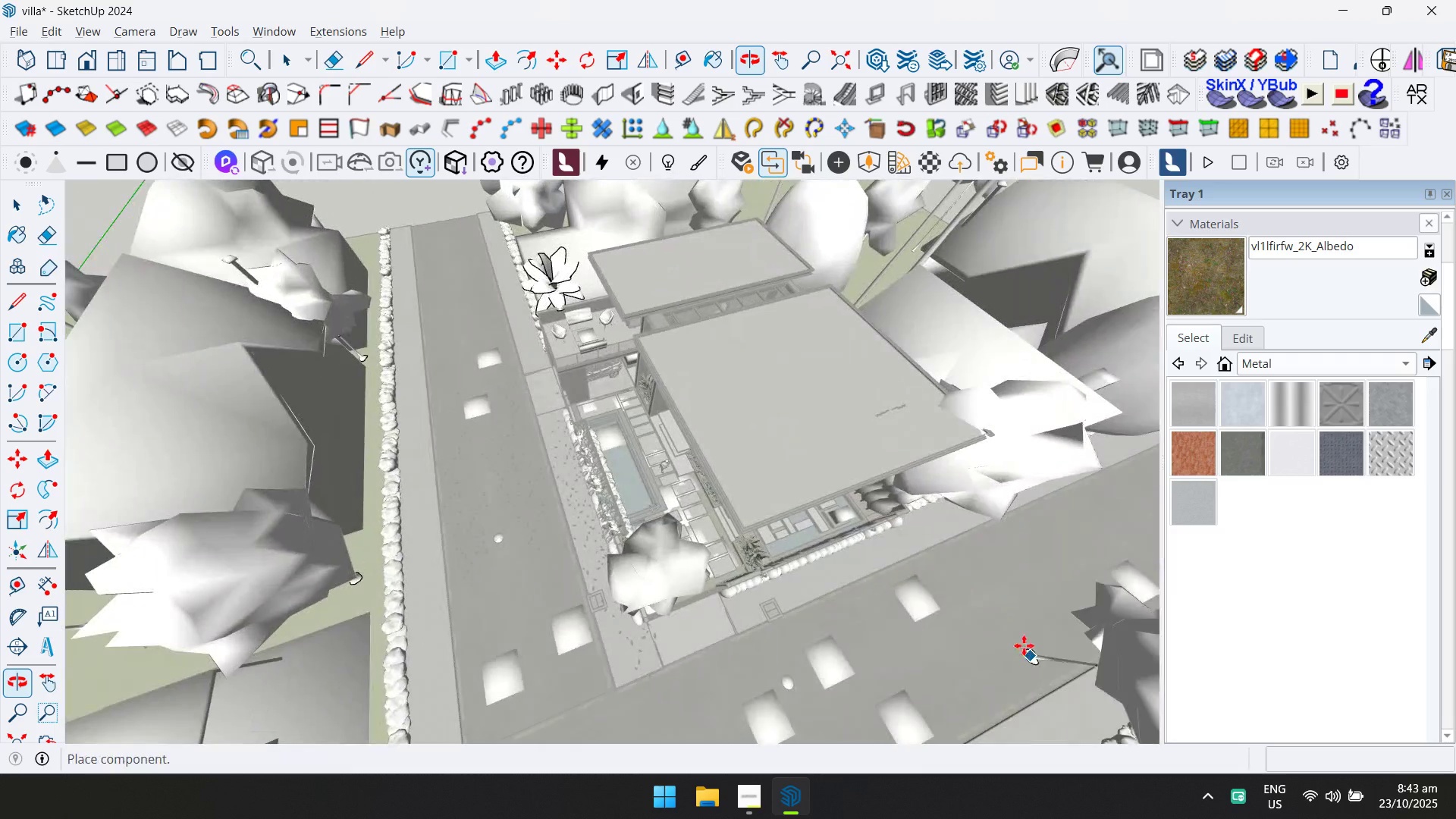 
hold_key(key=ShiftLeft, duration=0.44)
 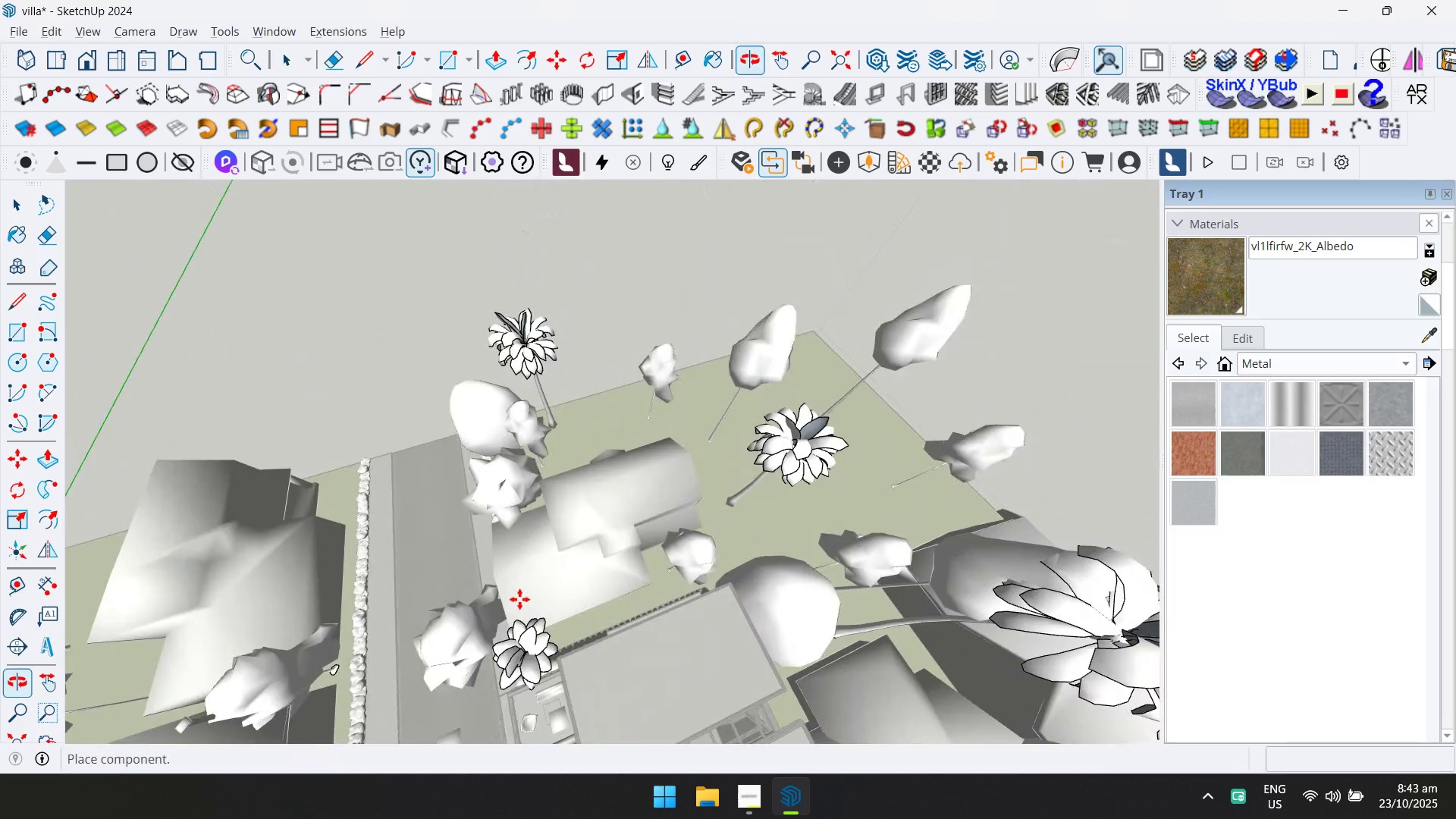 
scroll: coordinate [614, 523], scroll_direction: up, amount: 5.0
 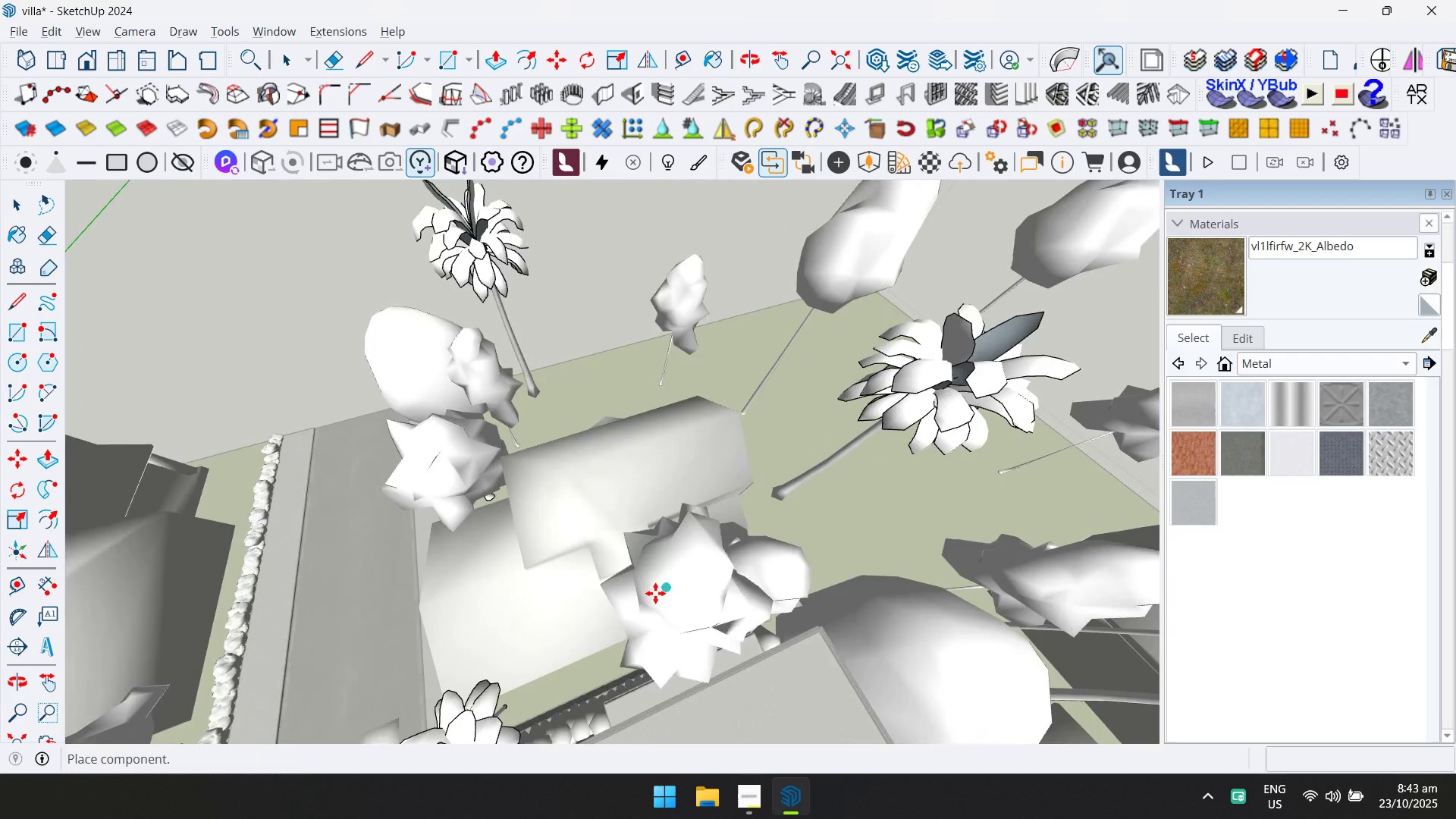 
key(Shift+ShiftLeft)
 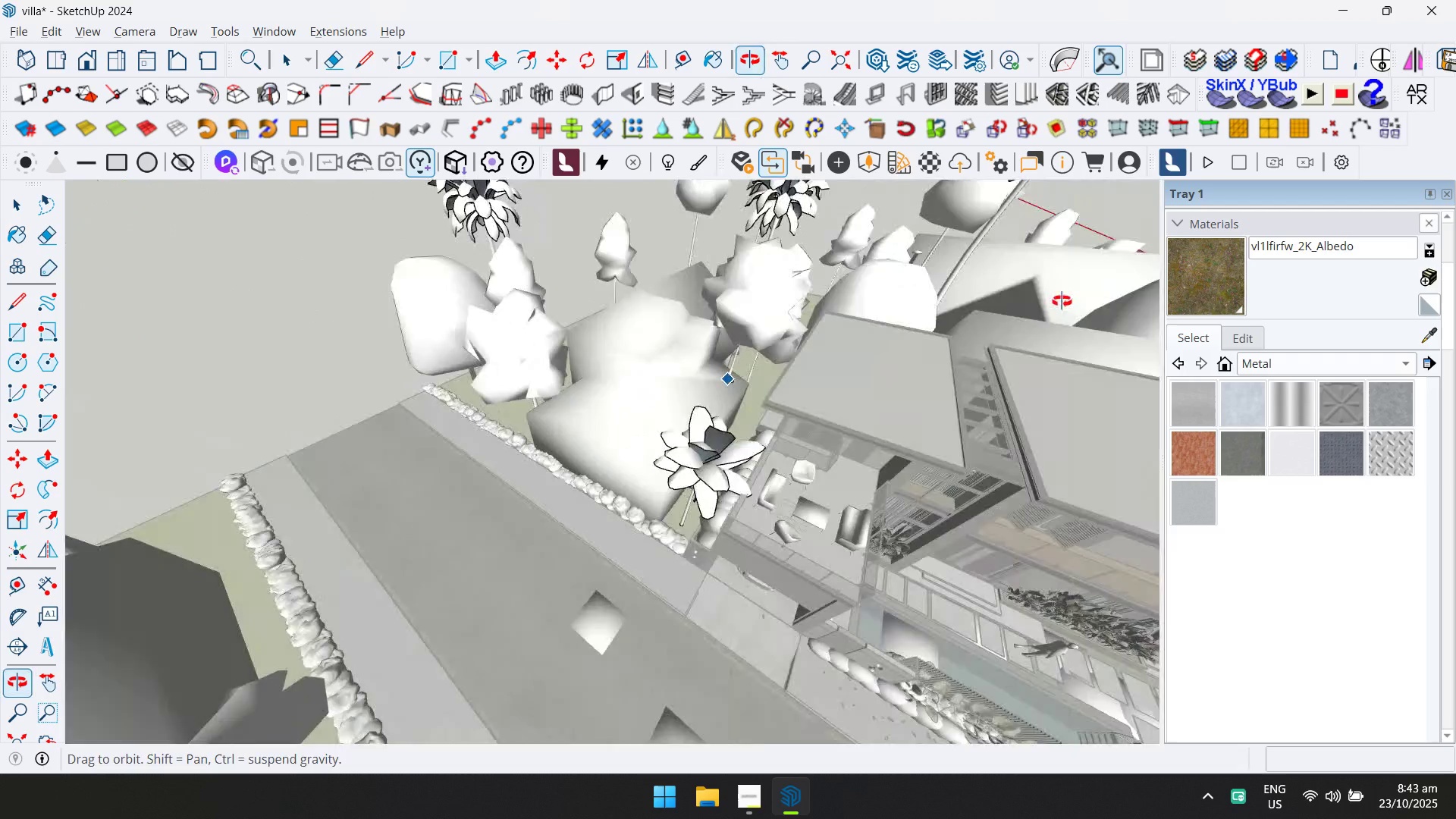 
scroll: coordinate [736, 448], scroll_direction: up, amount: 13.0
 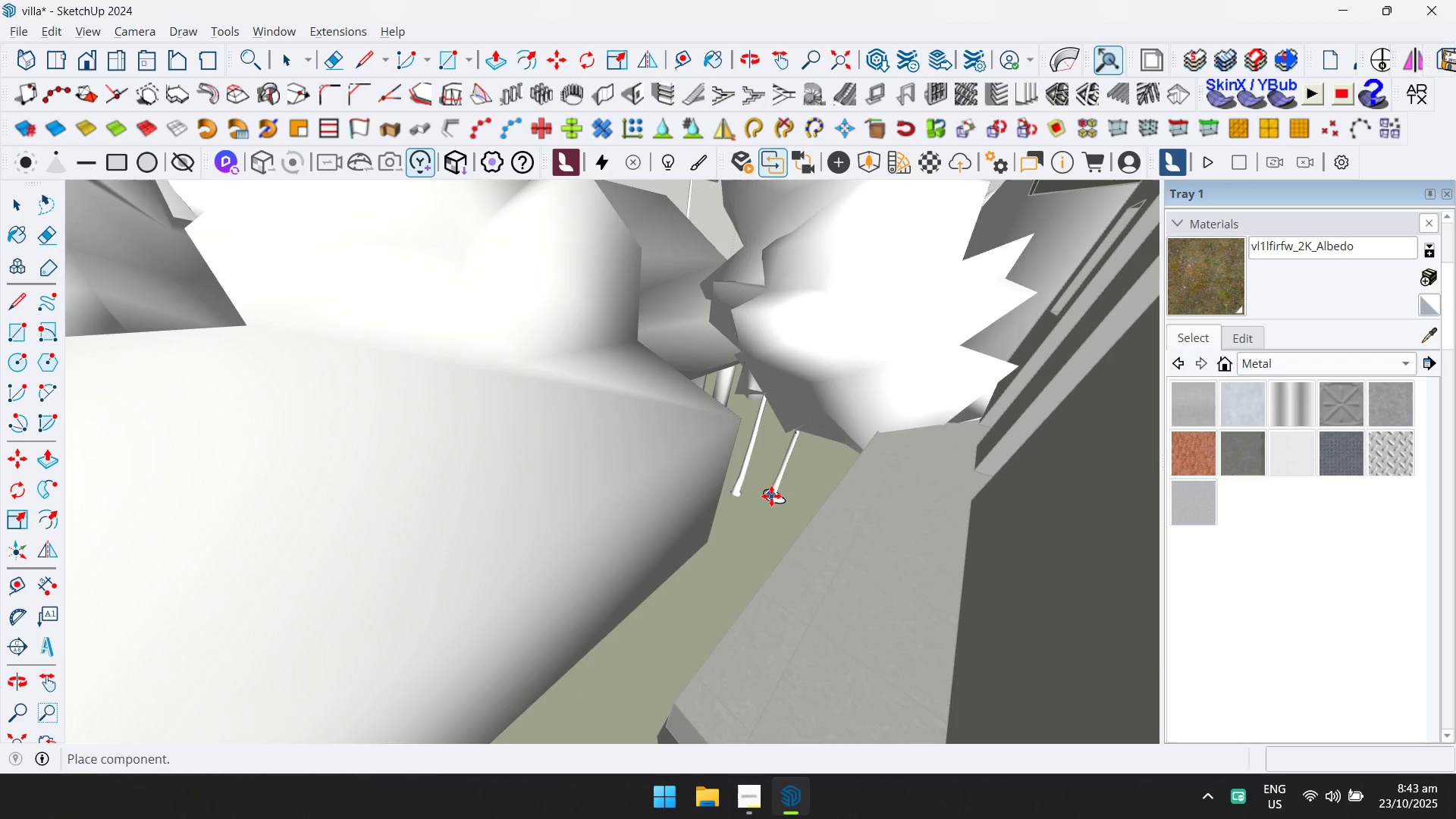 
left_click([771, 496])
 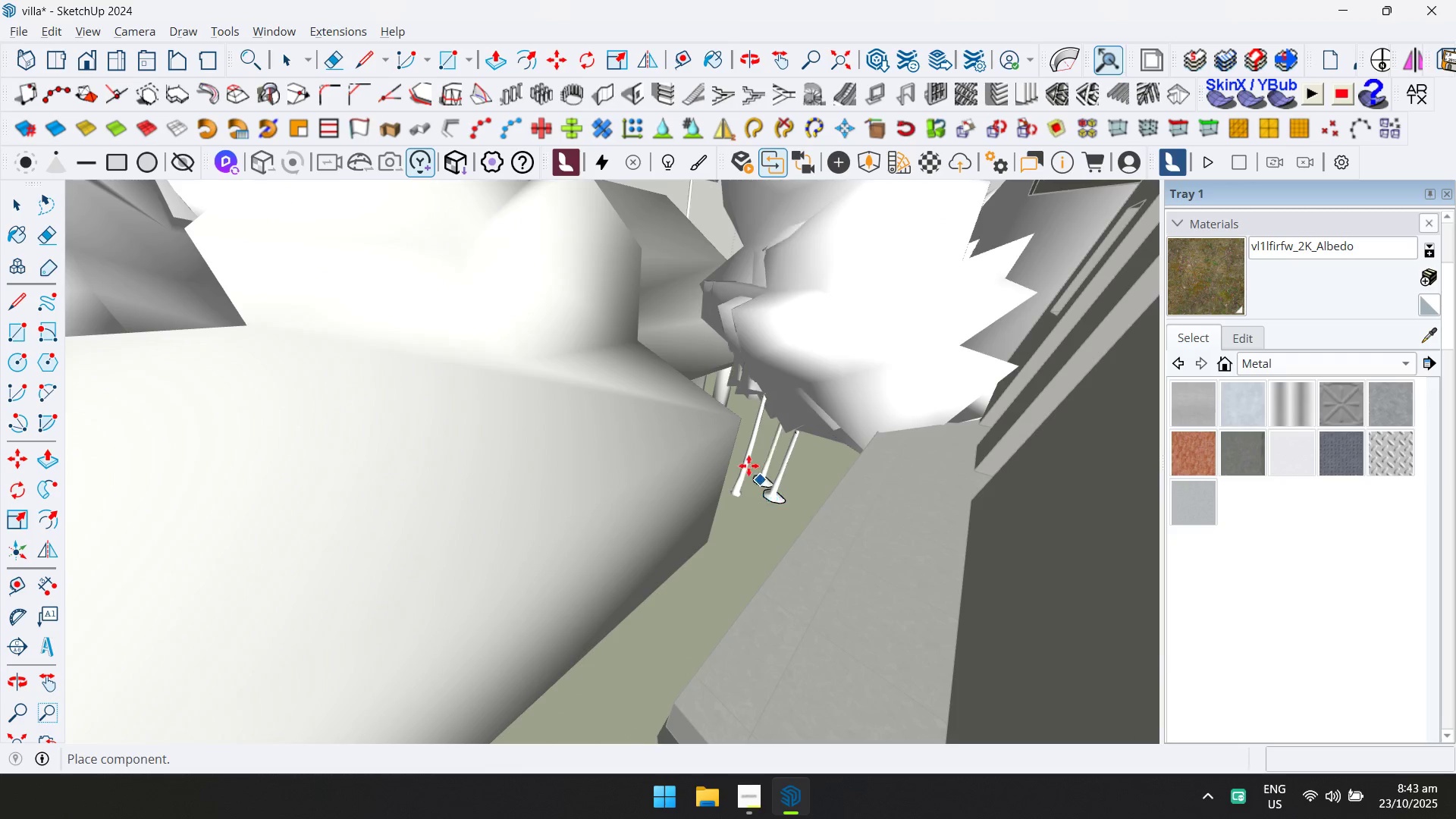 
scroll: coordinate [713, 334], scroll_direction: down, amount: 23.0
 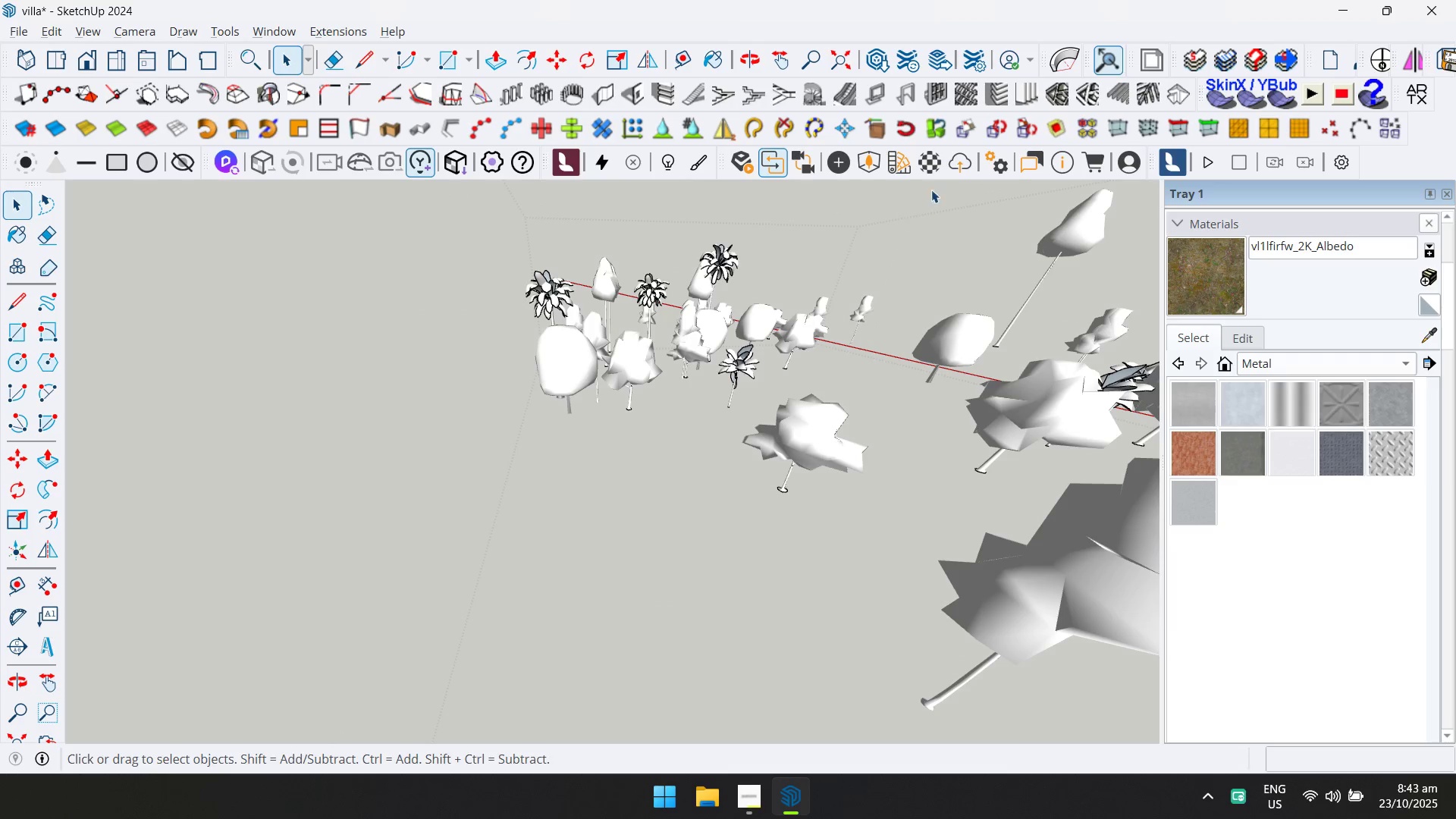 
key(Escape)
 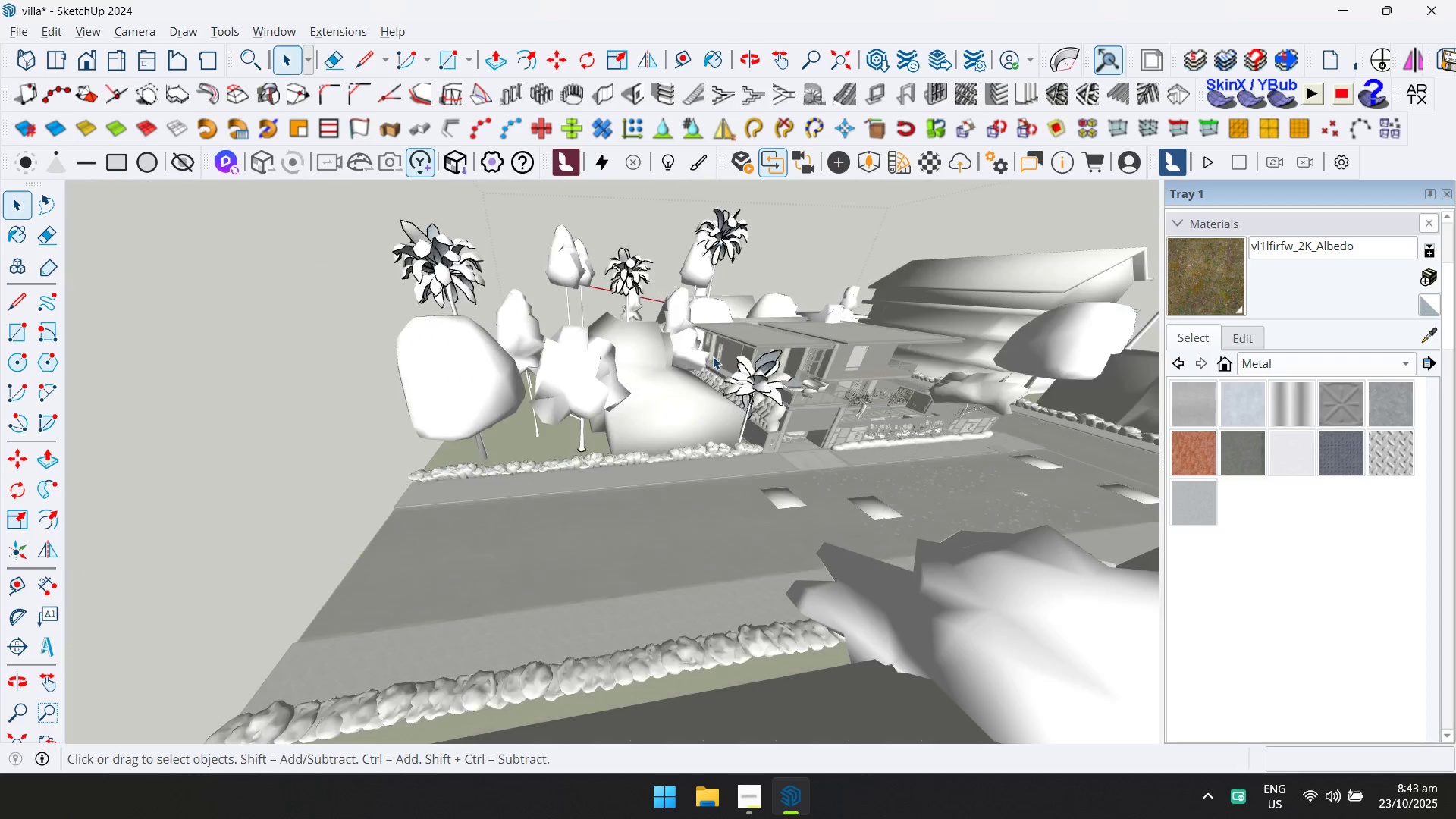 
key(D)
 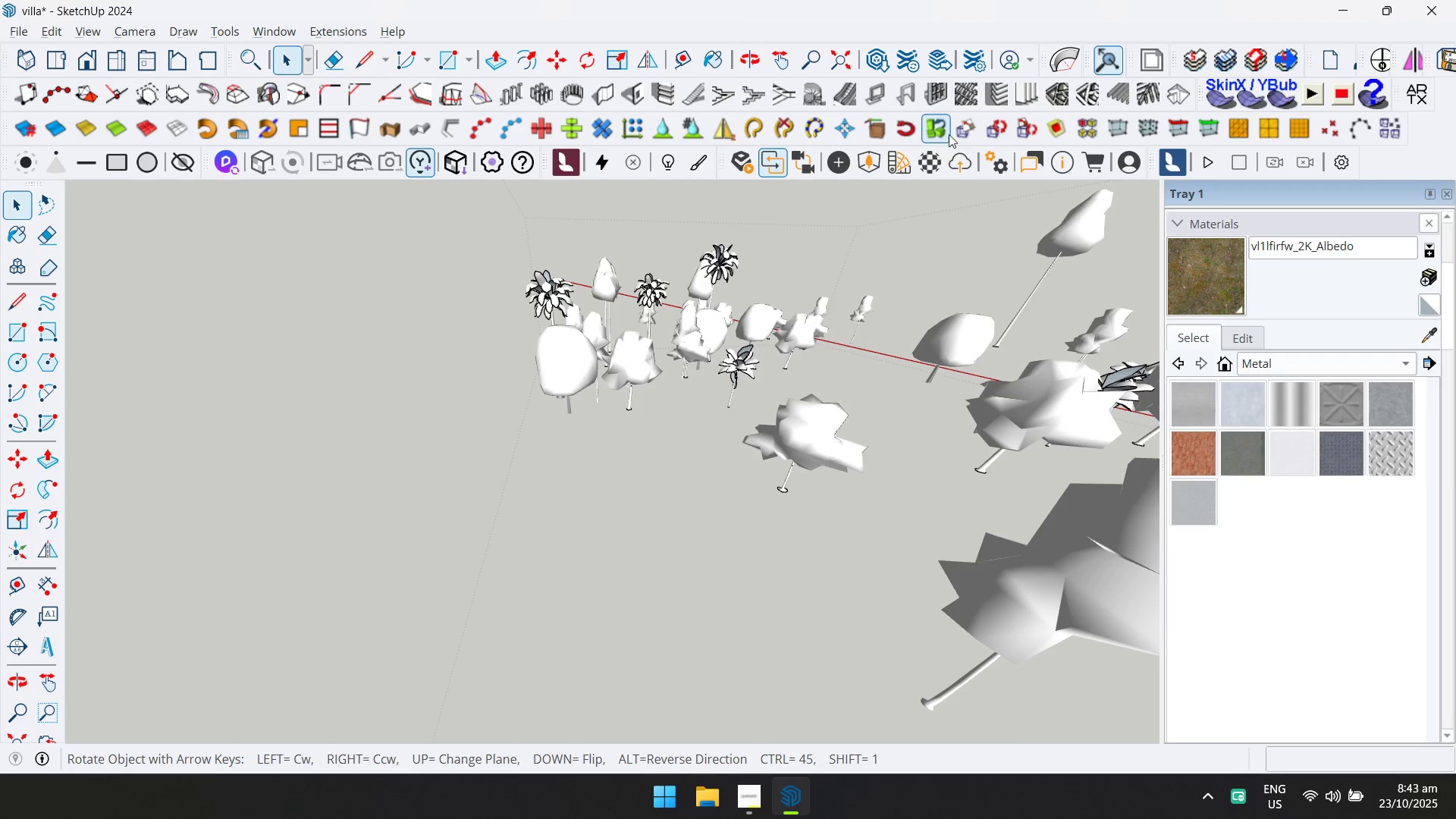 
key(Control+ControlLeft)
 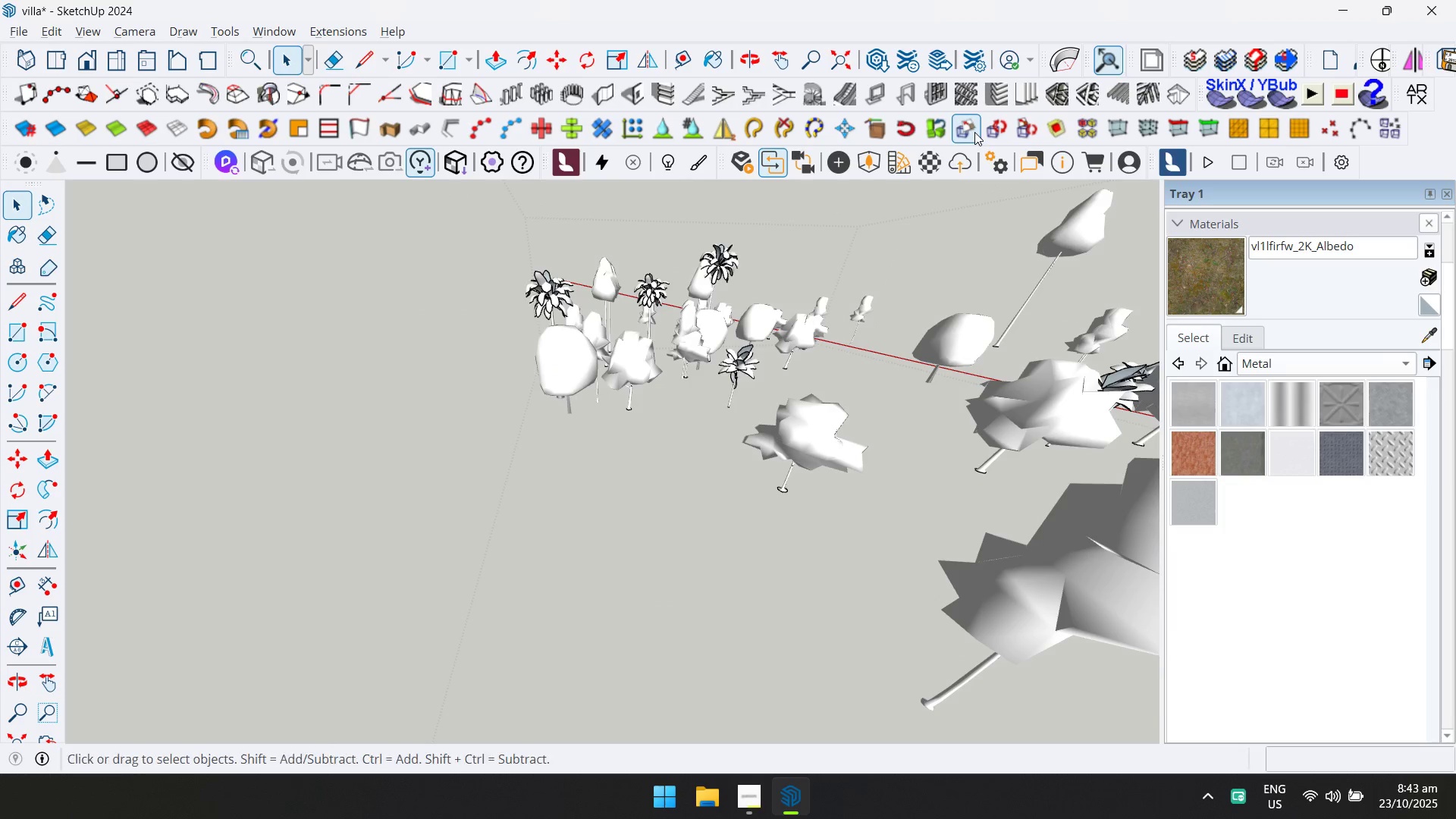 
key(Control+A)
 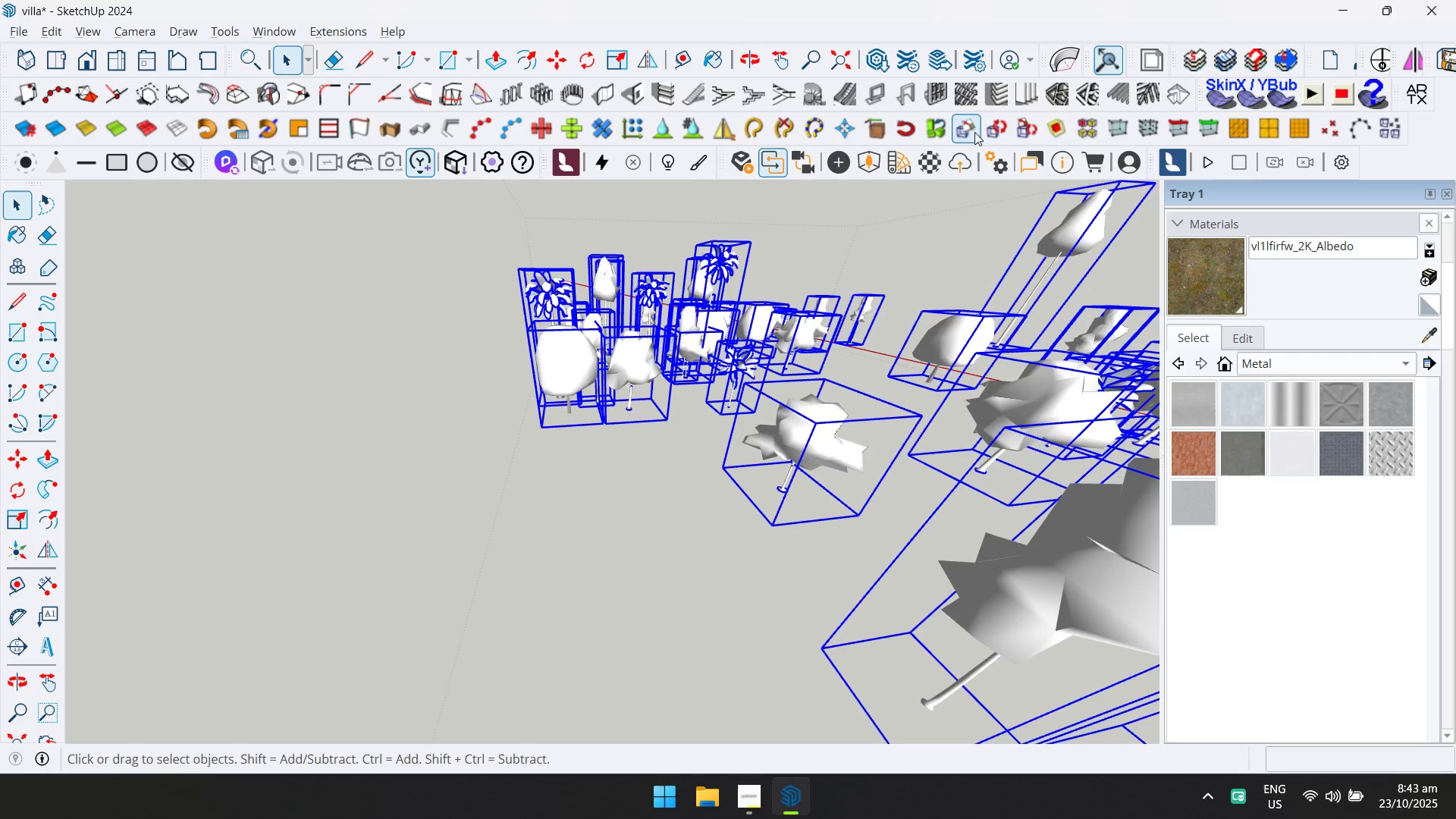 
left_click([974, 132])
 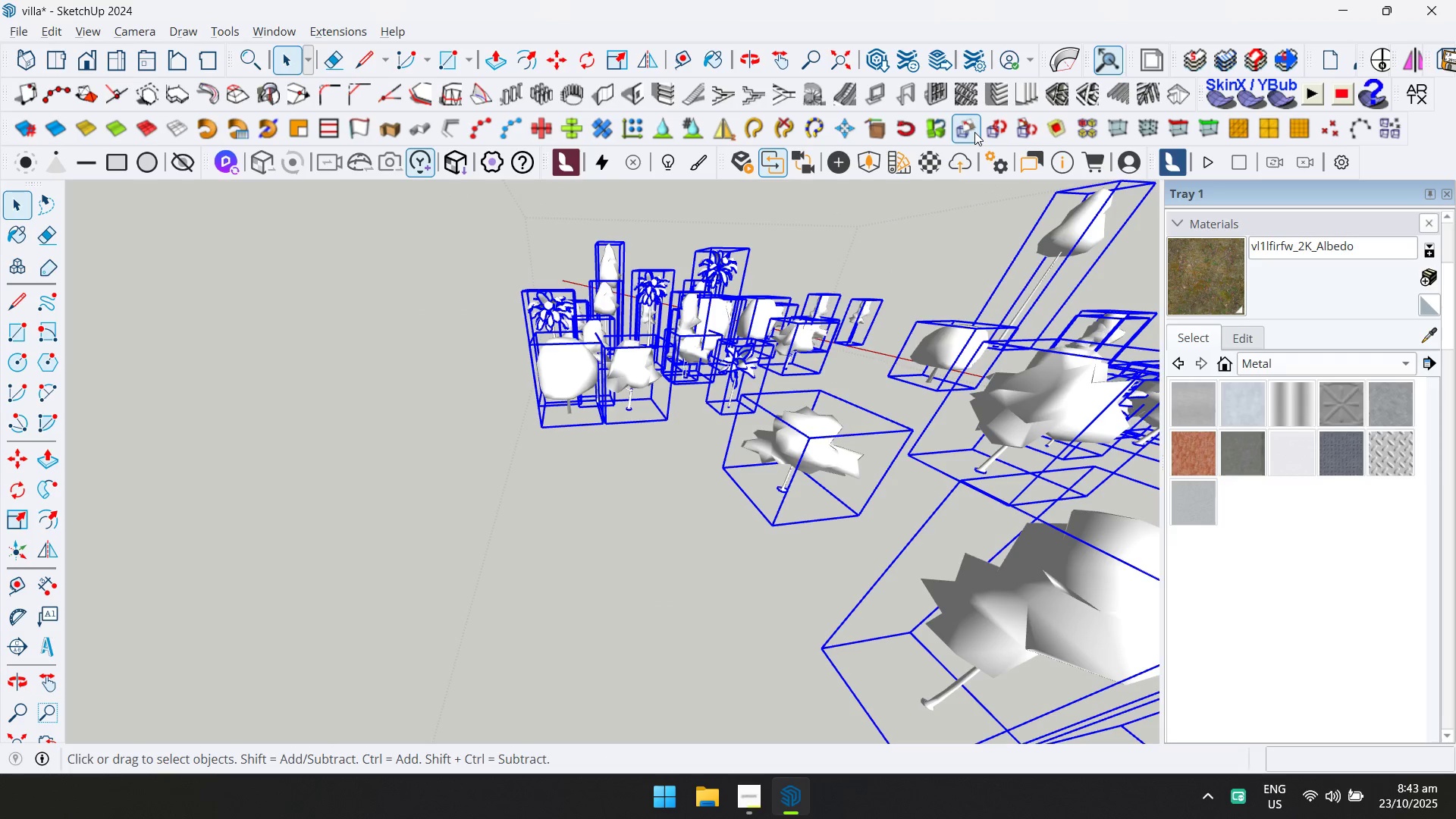 
left_click([974, 132])
 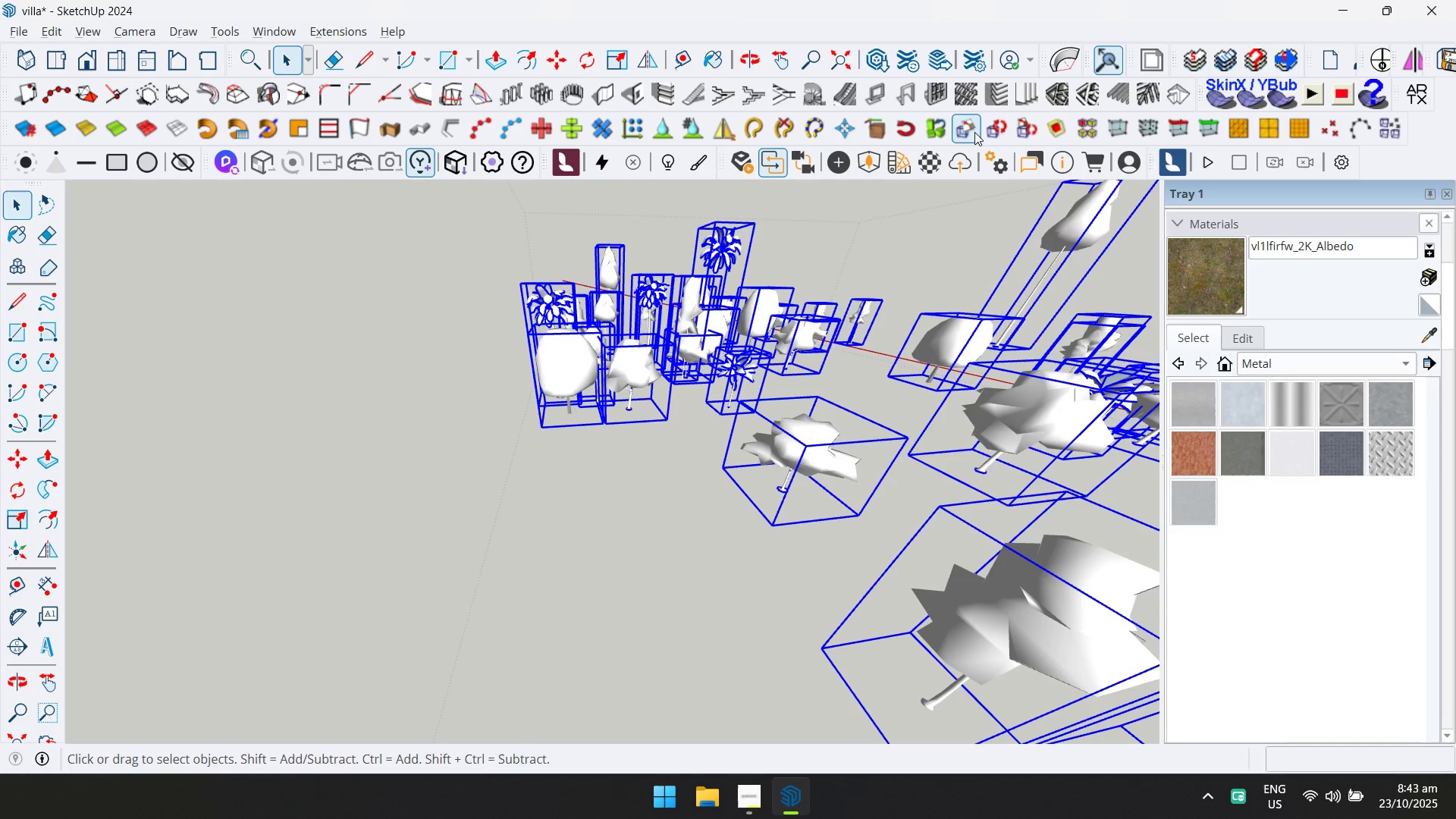 
double_click([974, 132])
 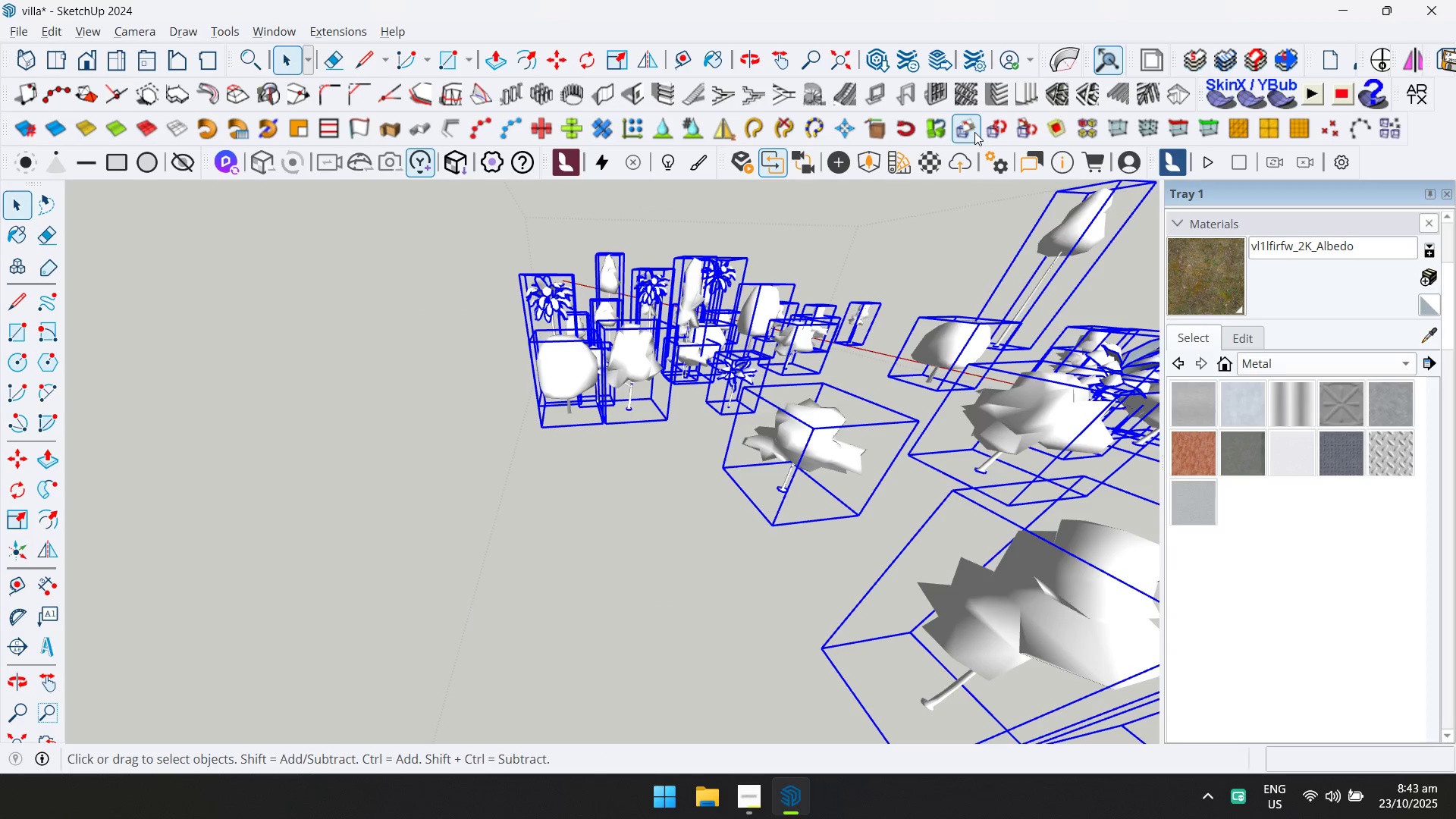 
triple_click([974, 132])
 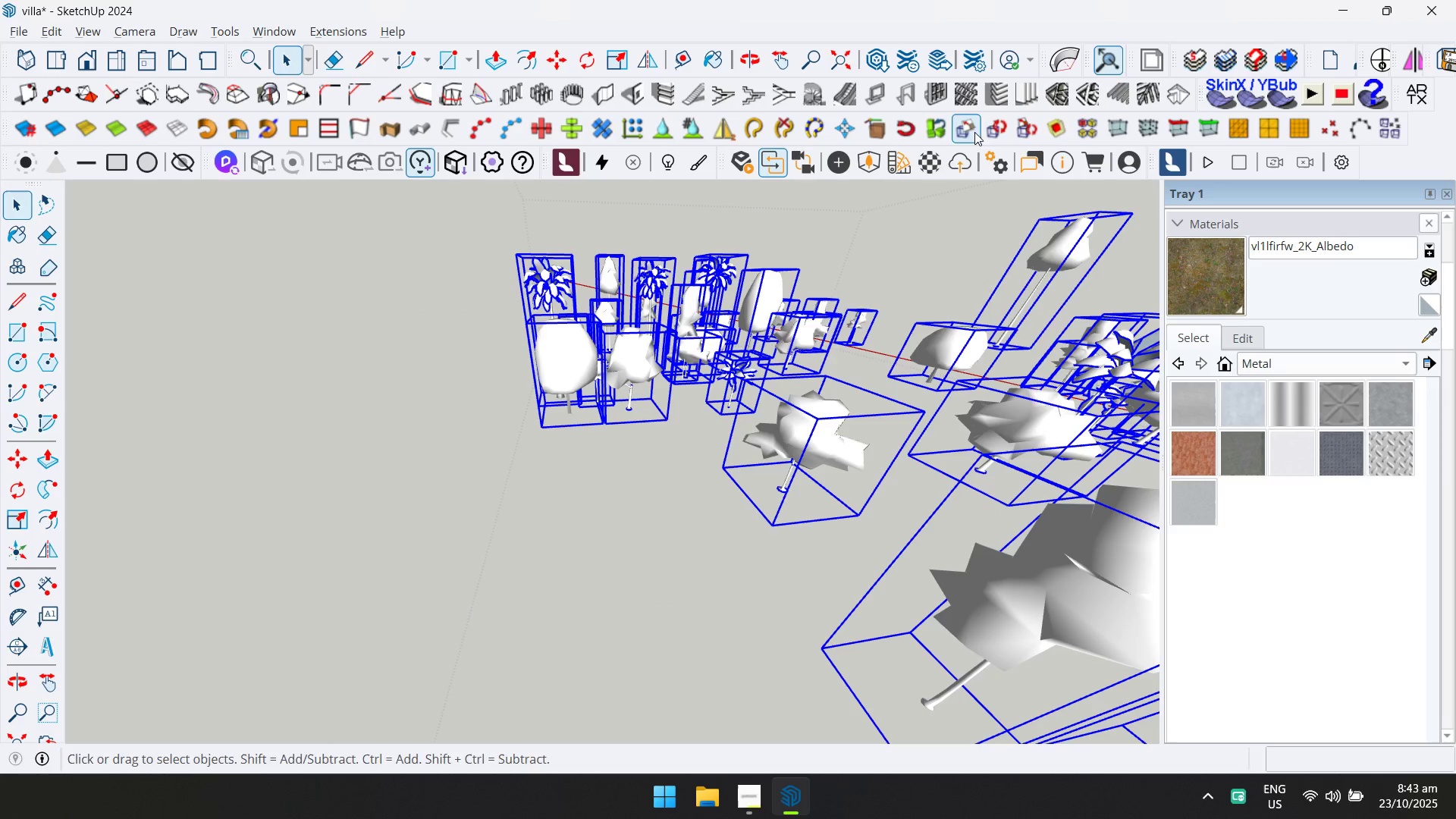 
key(Escape)
 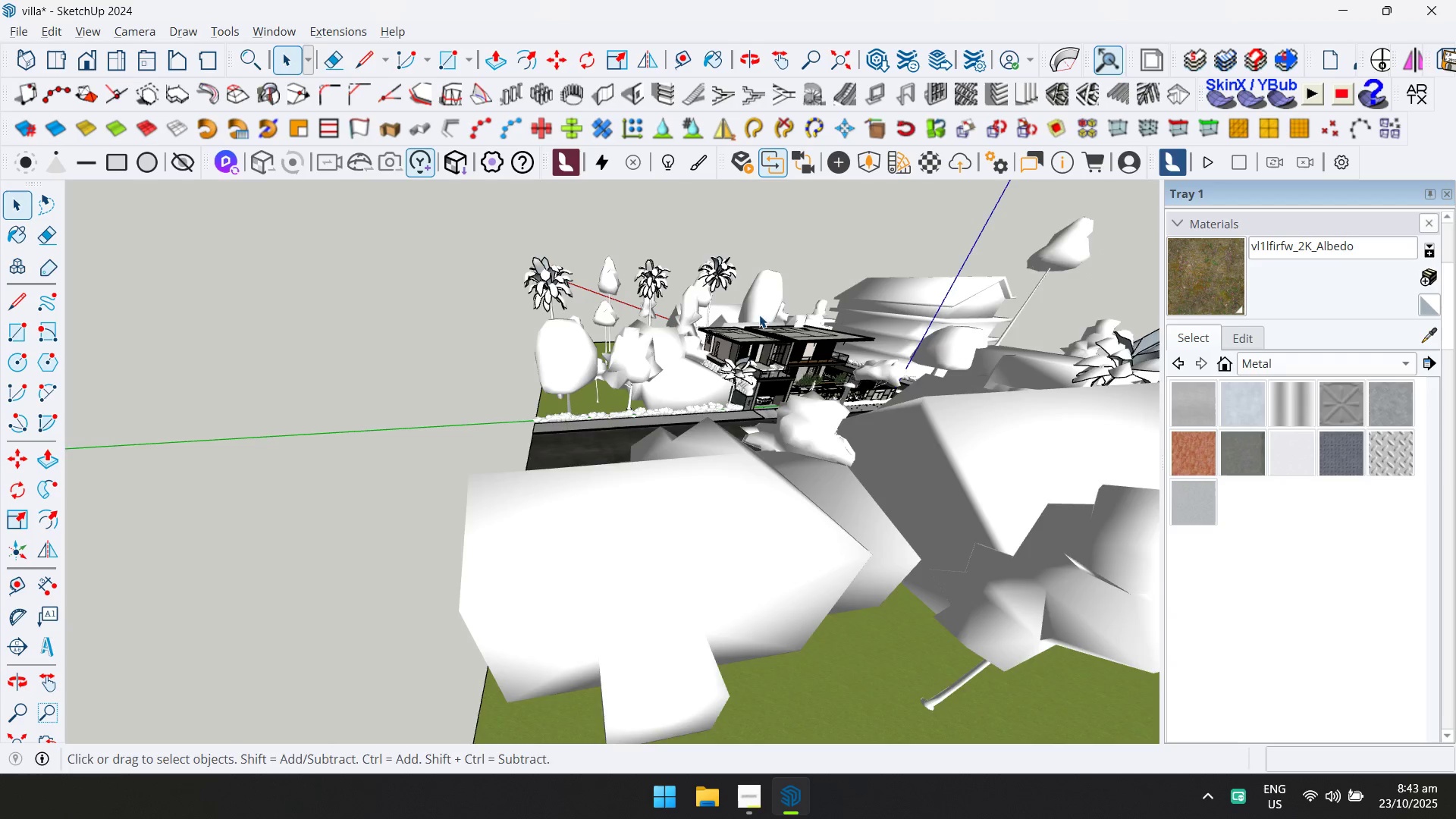 
scroll: coordinate [756, 345], scroll_direction: down, amount: 1.0
 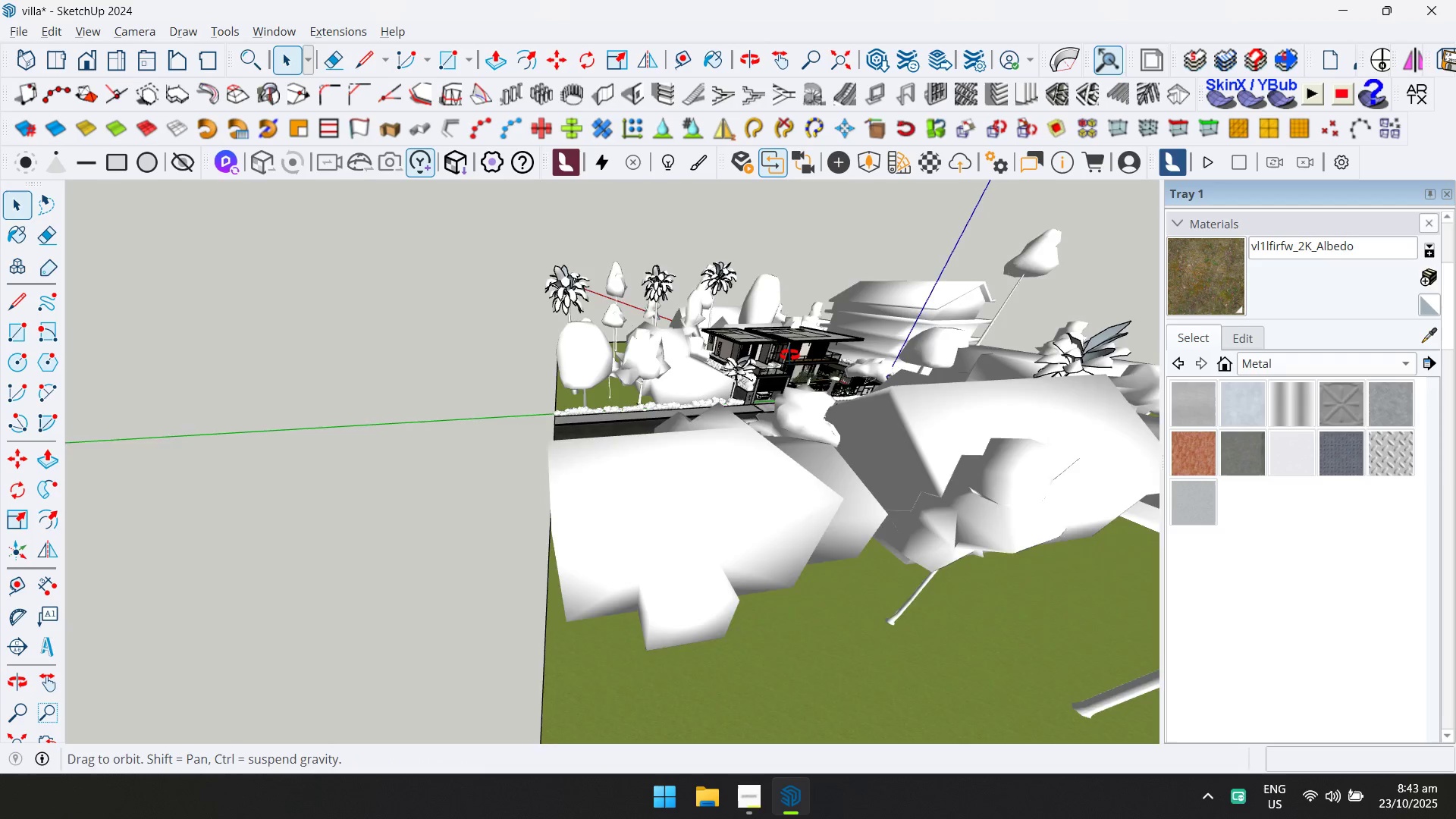 
key(Shift+ShiftLeft)
 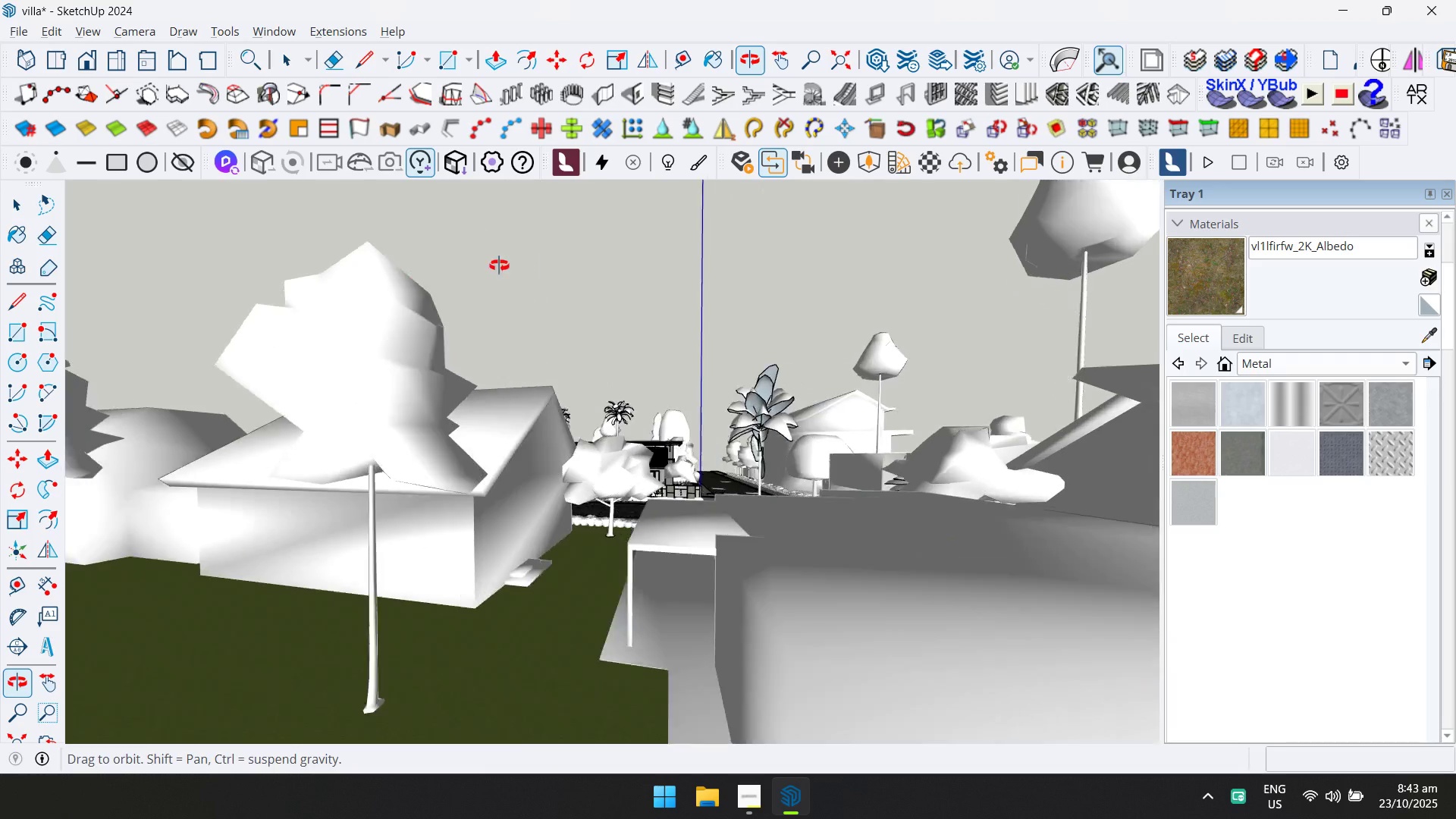 
scroll: coordinate [615, 450], scroll_direction: up, amount: 4.0
 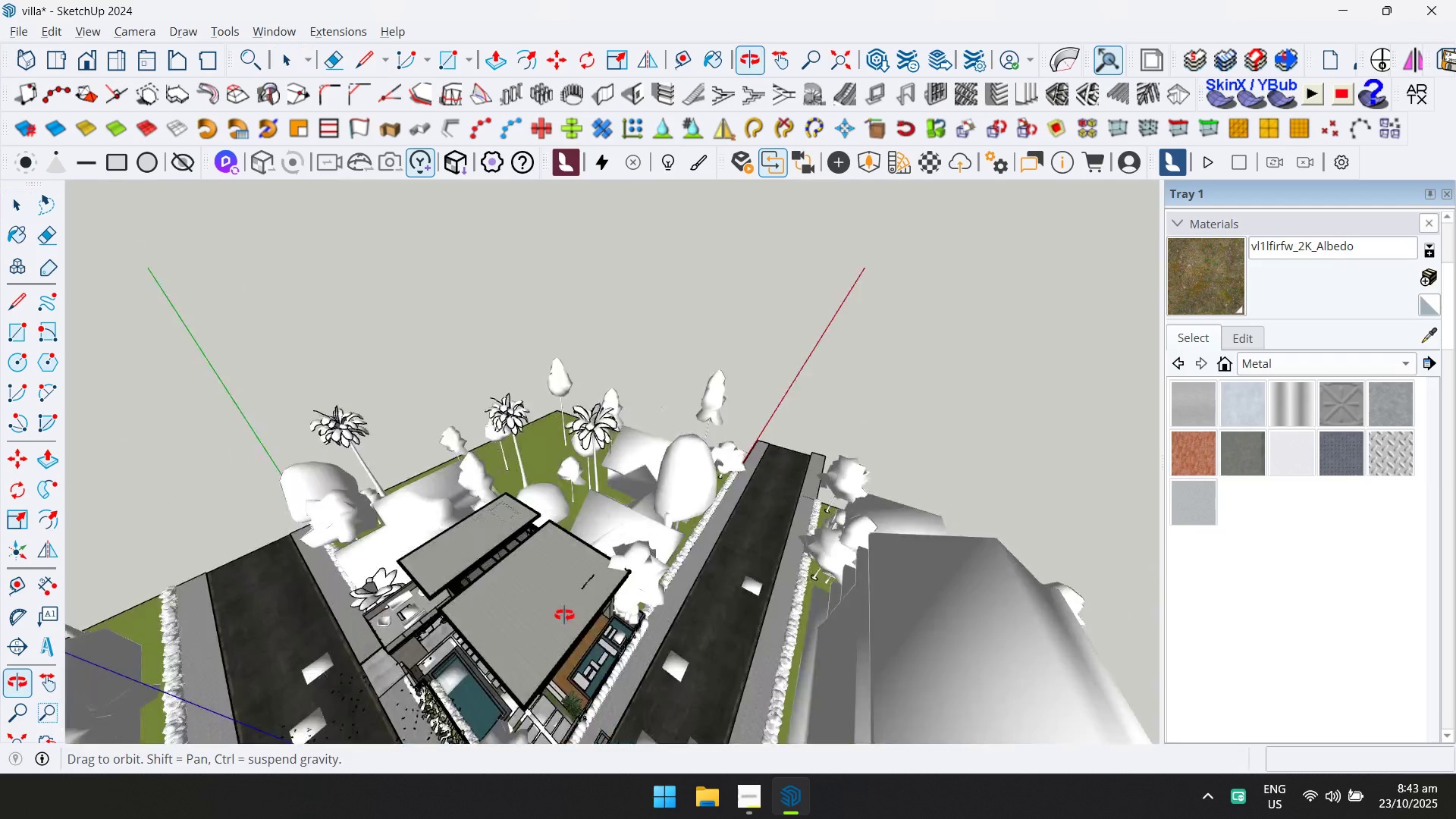 
key(Shift+ShiftLeft)
 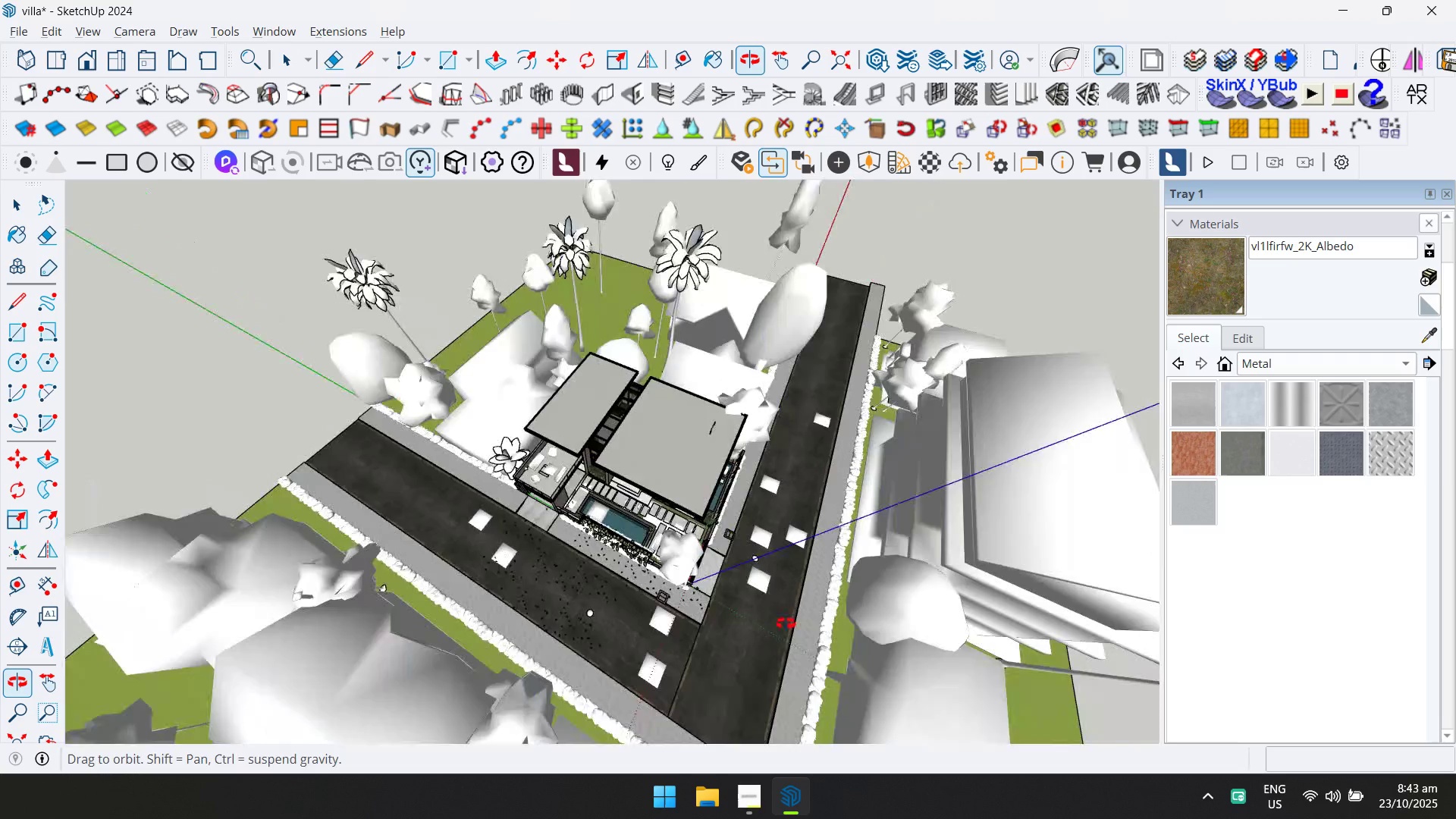 
scroll: coordinate [836, 681], scroll_direction: down, amount: 1.0
 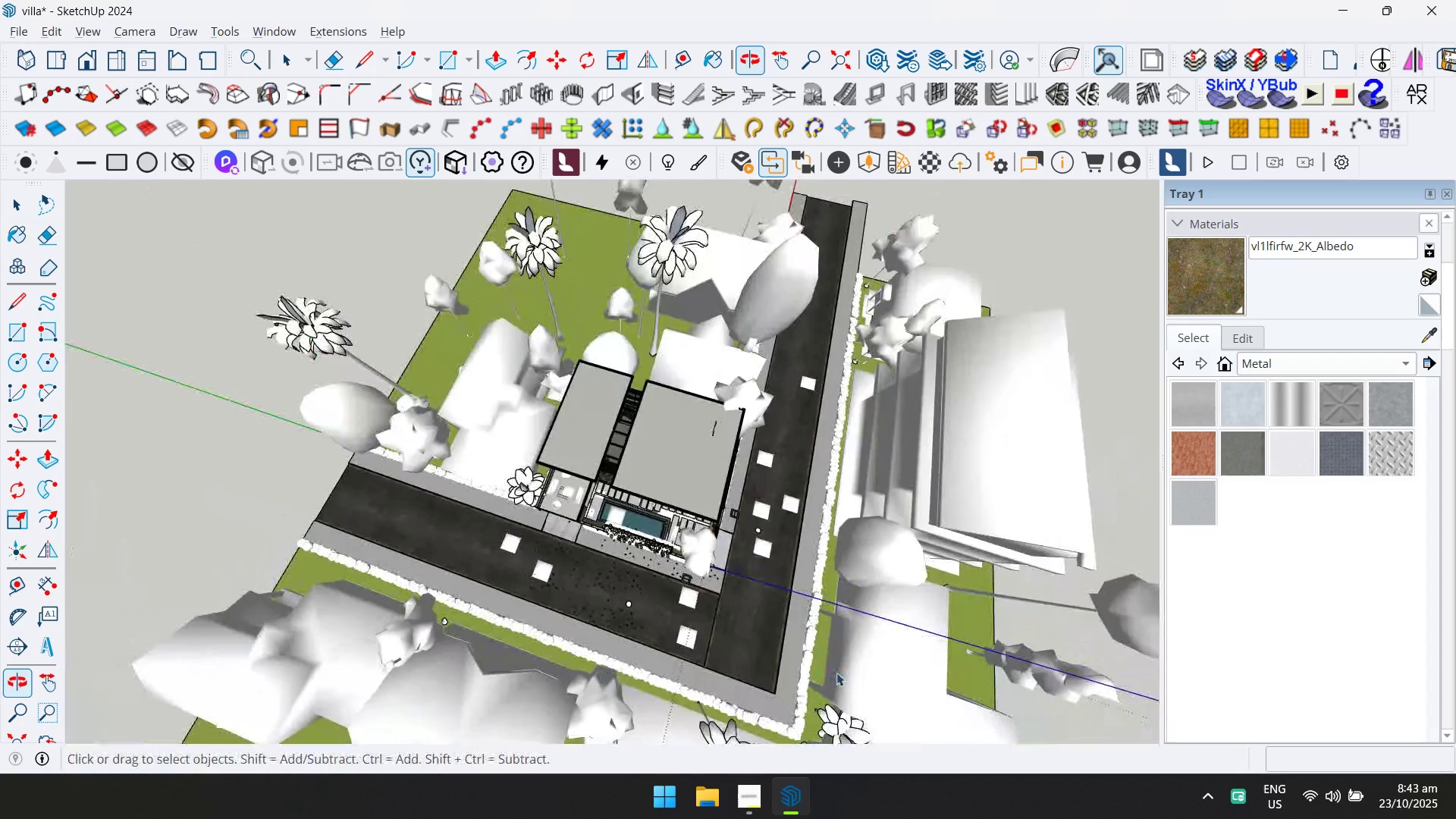 
key(Control+S)
 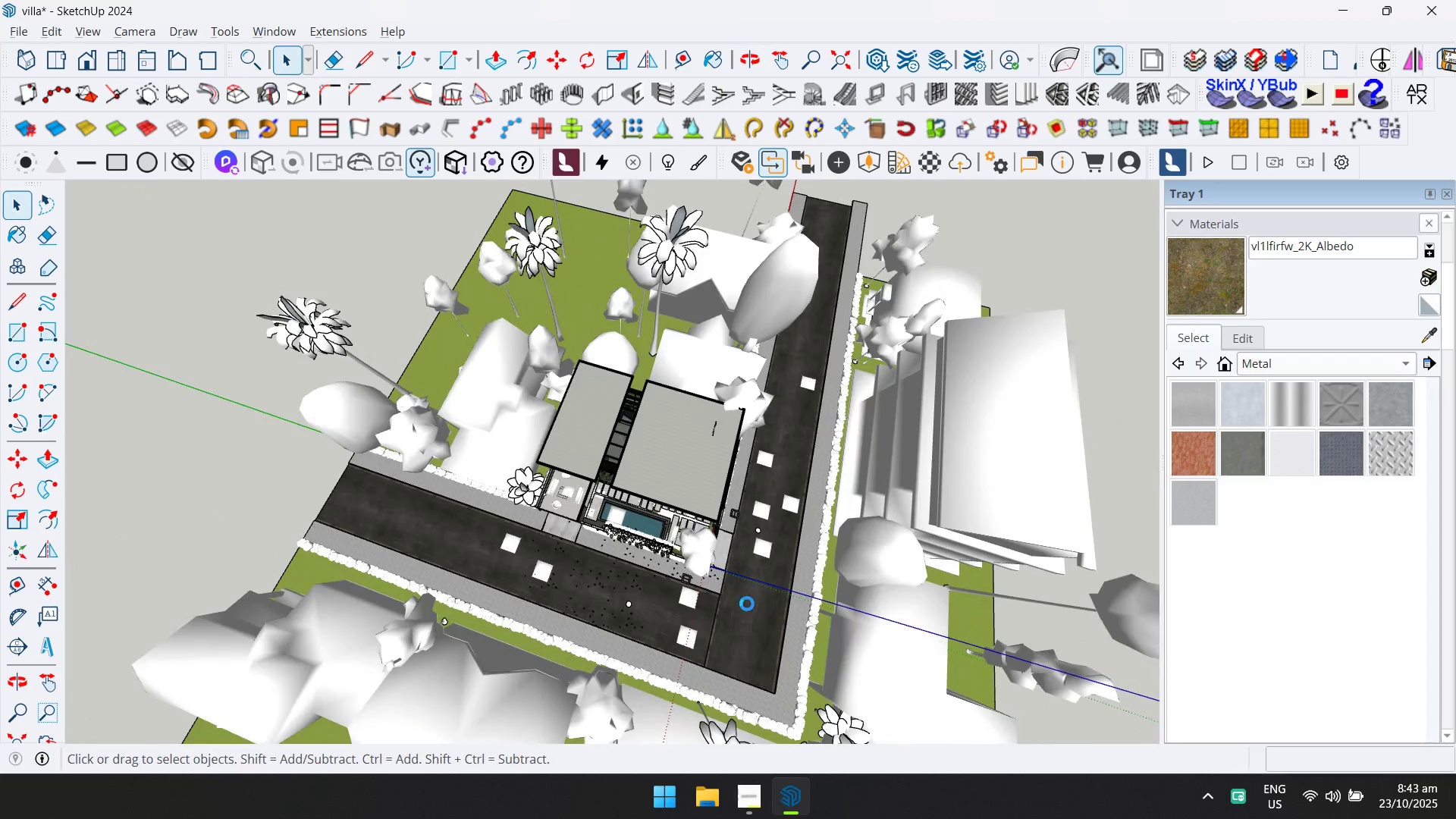 
key(Alt+AltLeft)
 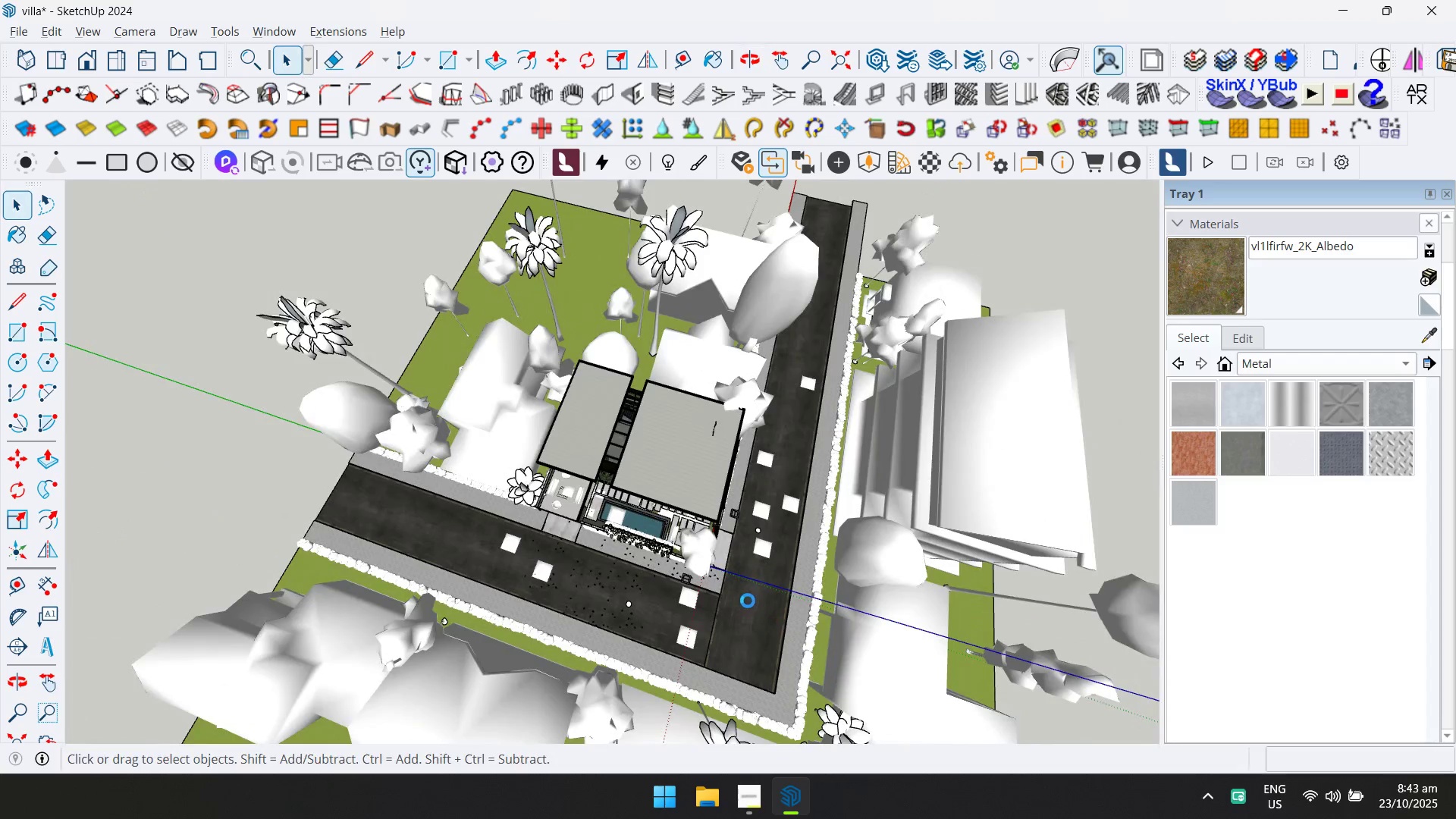 
key(Alt+Tab)